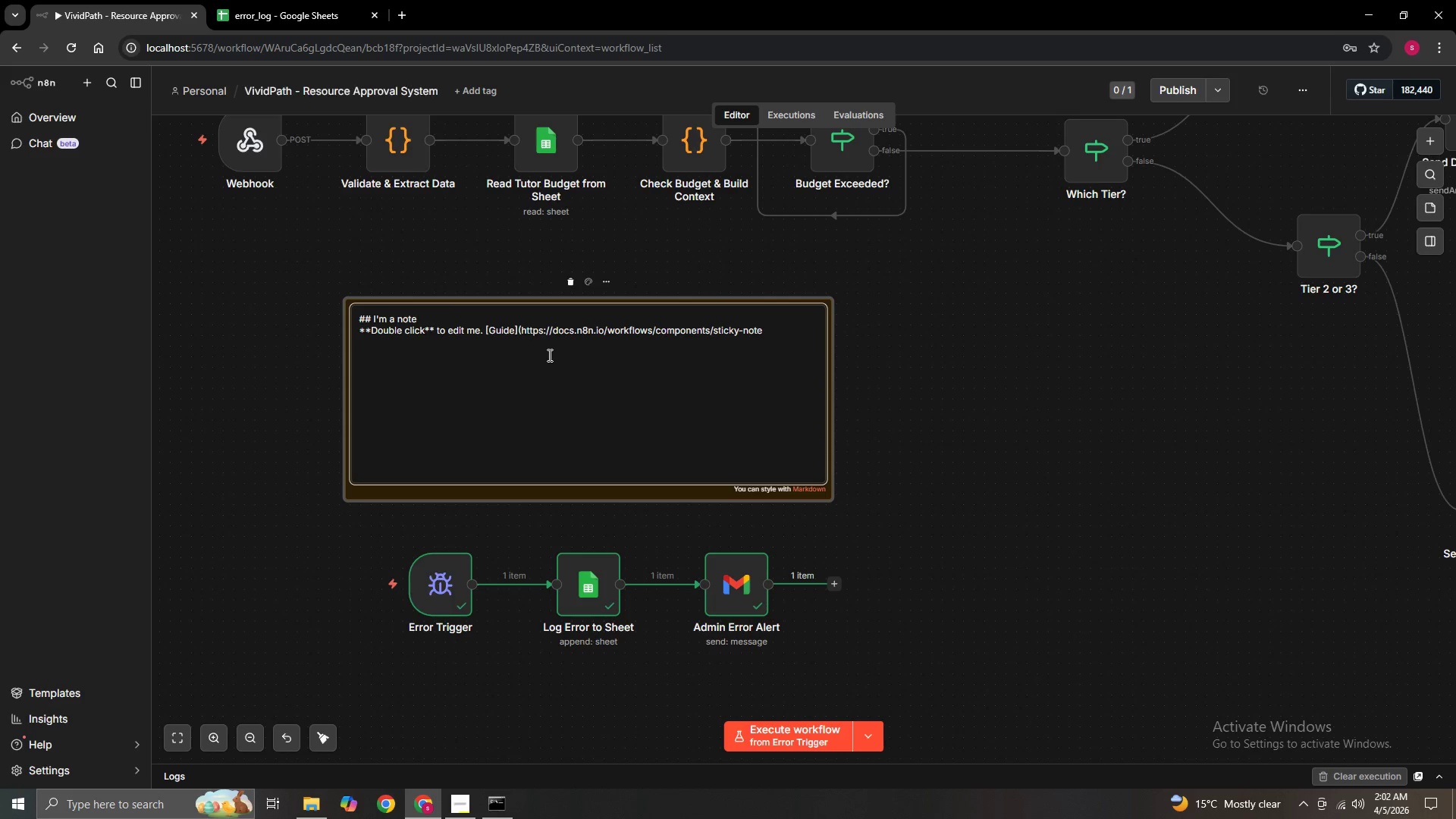 
key(Backspace)
 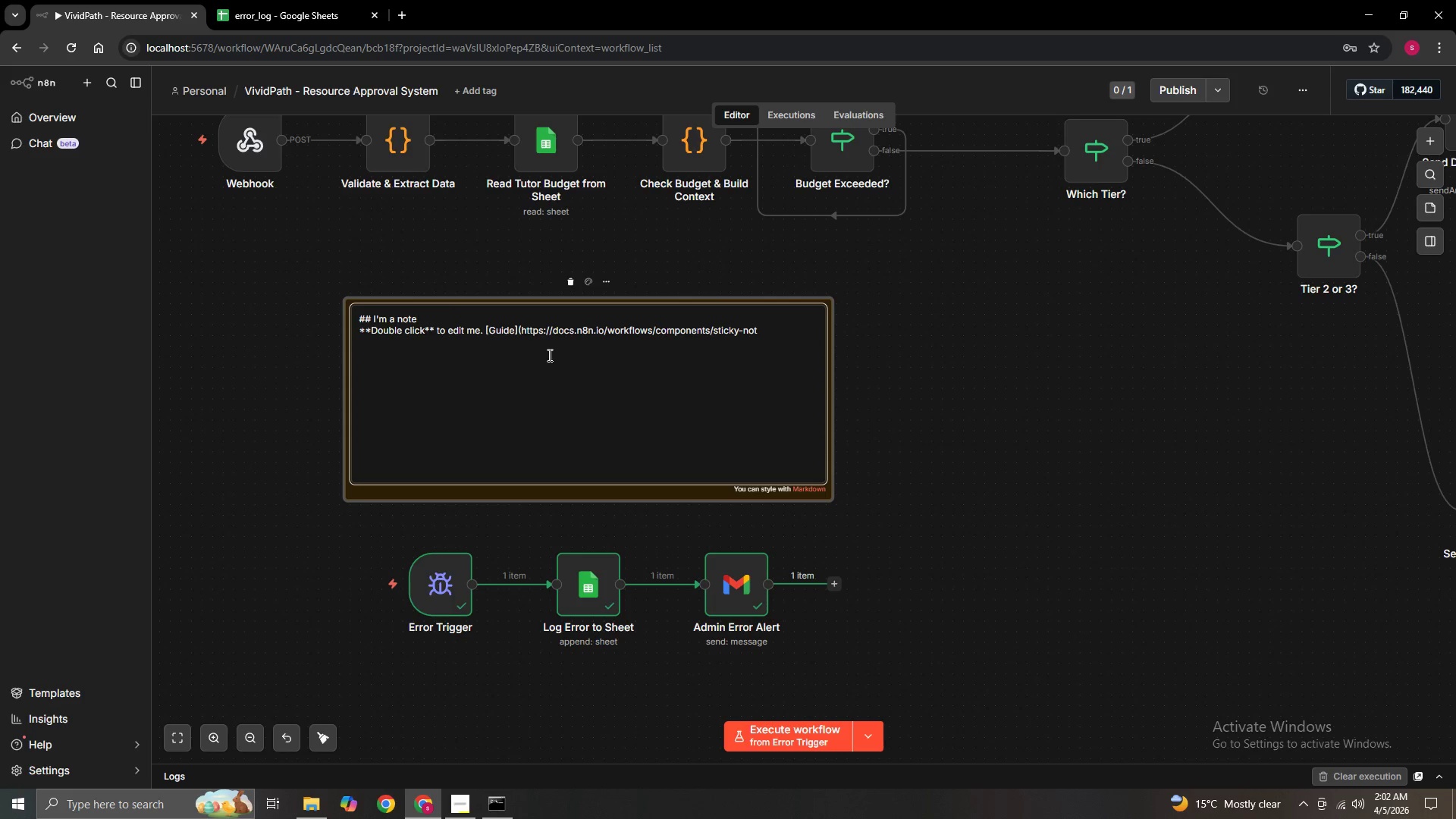 
key(Backspace)
 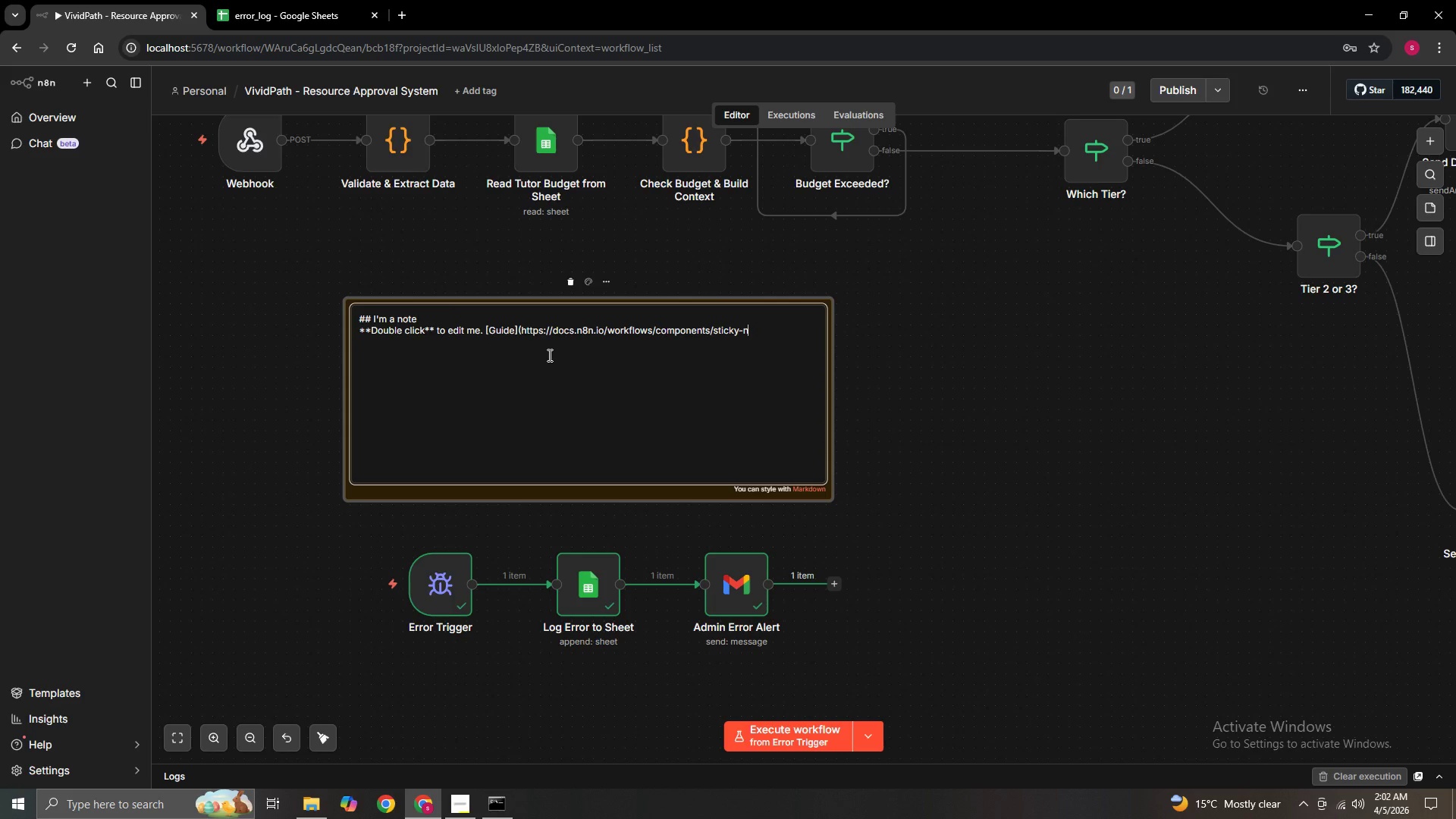 
key(Backspace)
 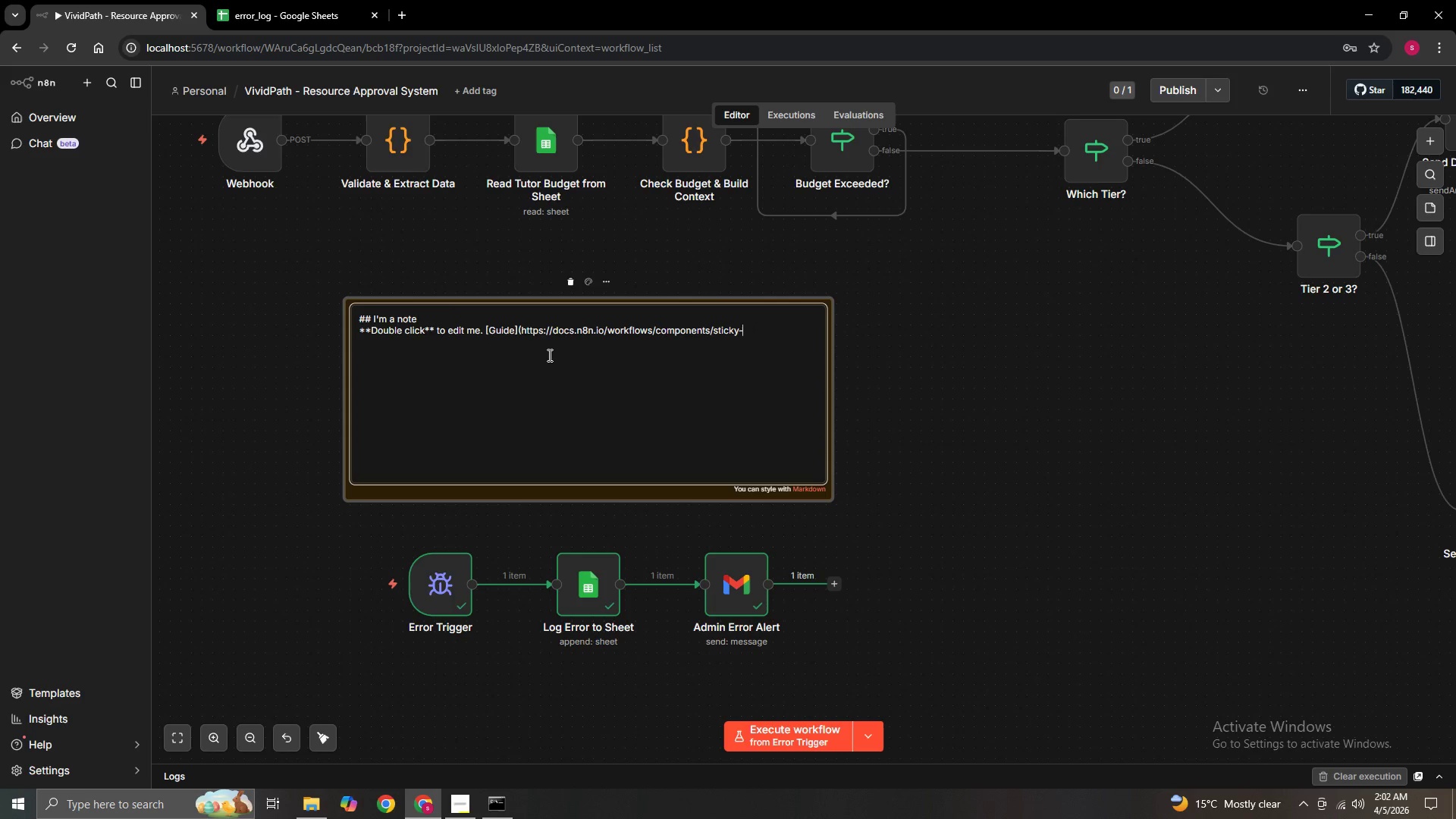 
key(Backspace)
 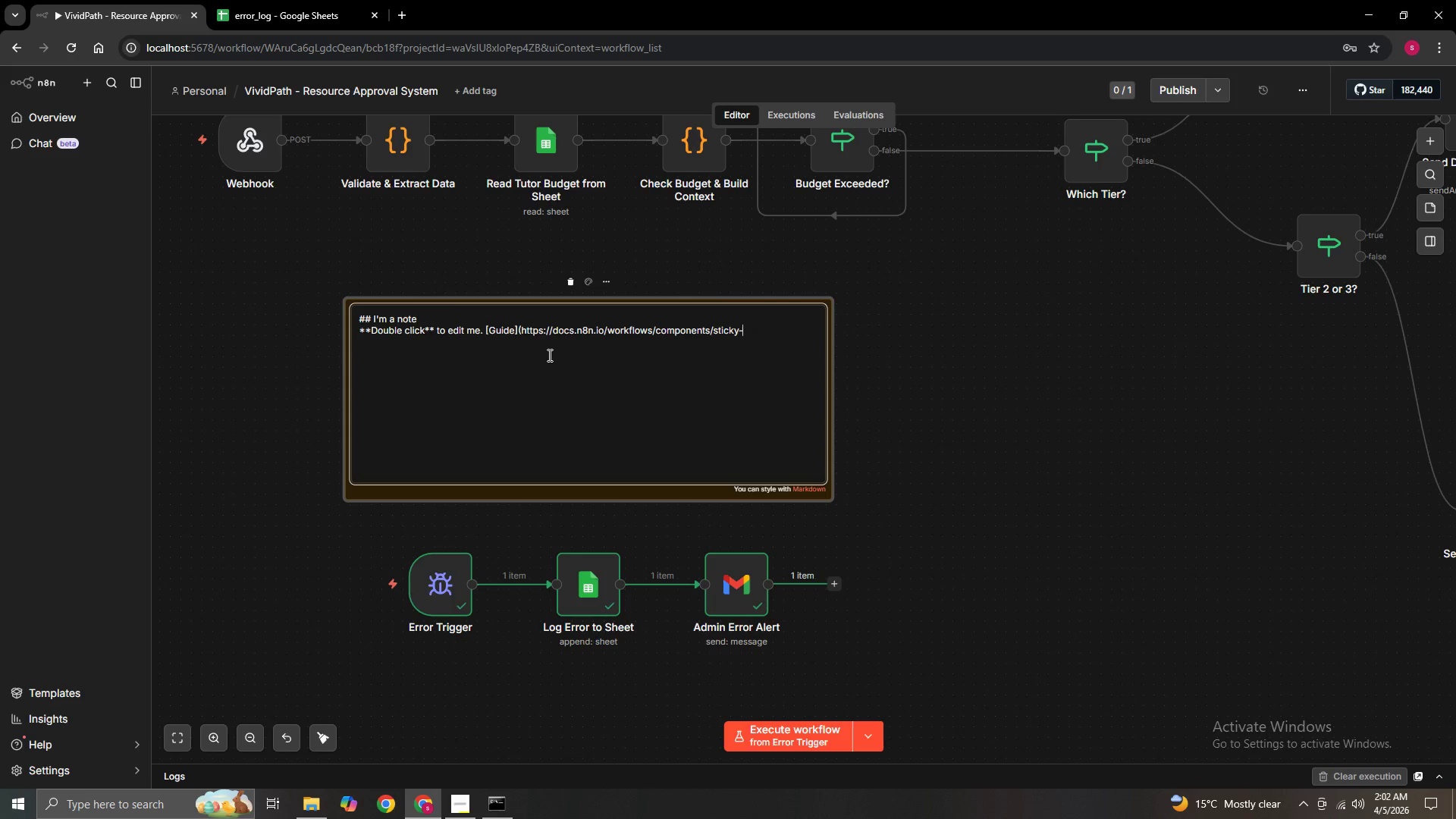 
key(Backspace)
 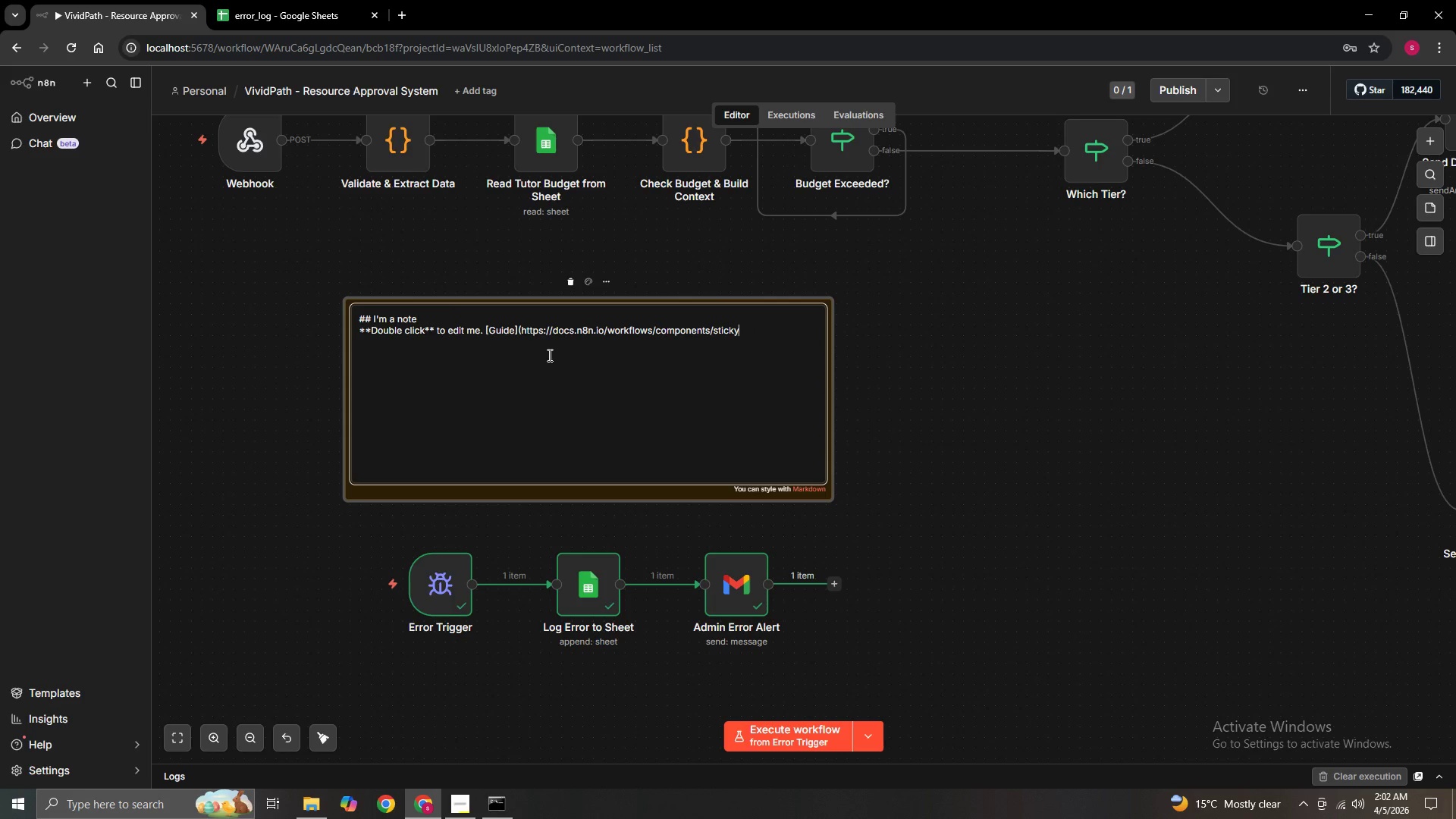 
key(Backspace)
 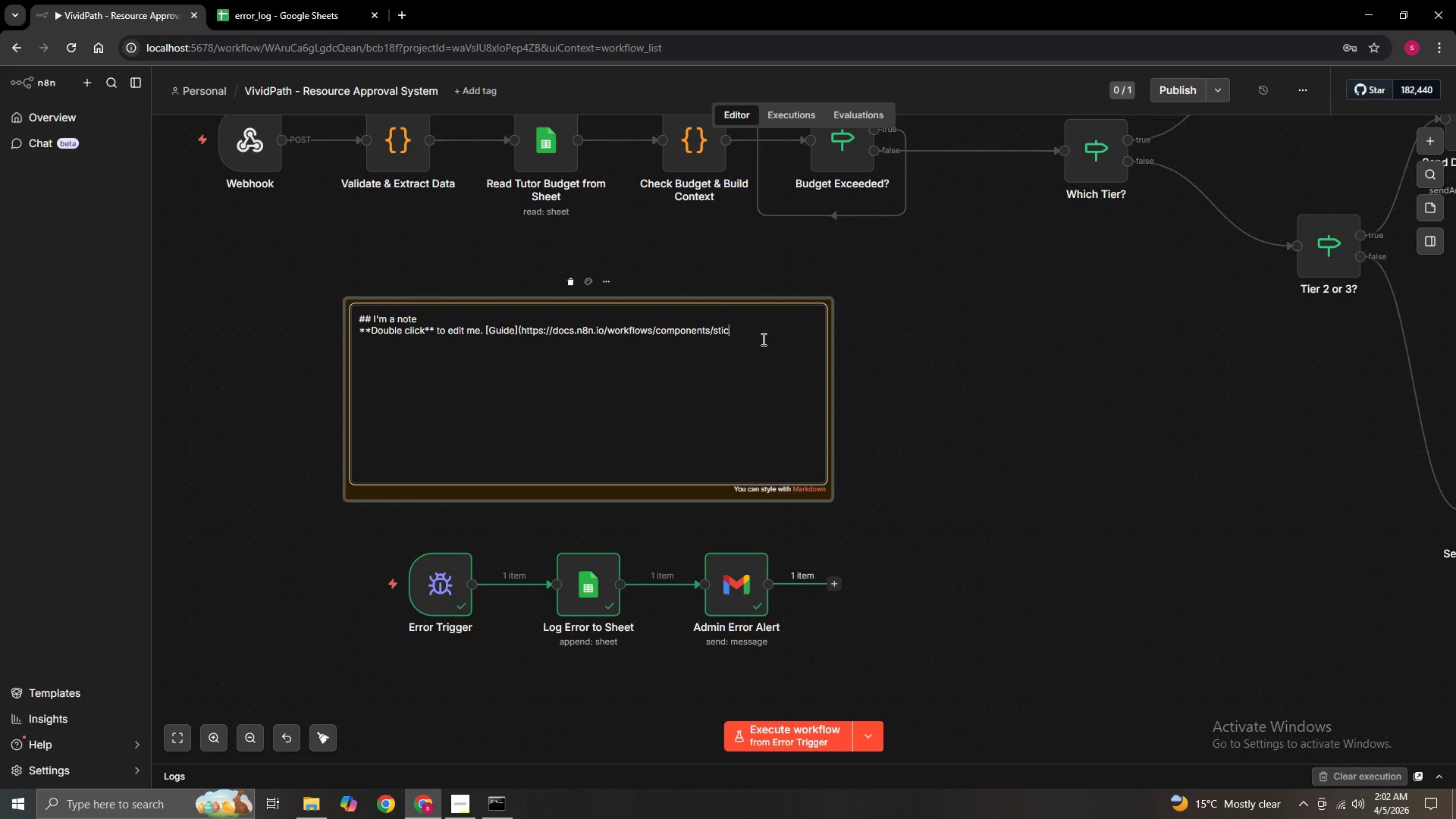 
left_click_drag(start_coordinate=[745, 332], to_coordinate=[359, 316])
 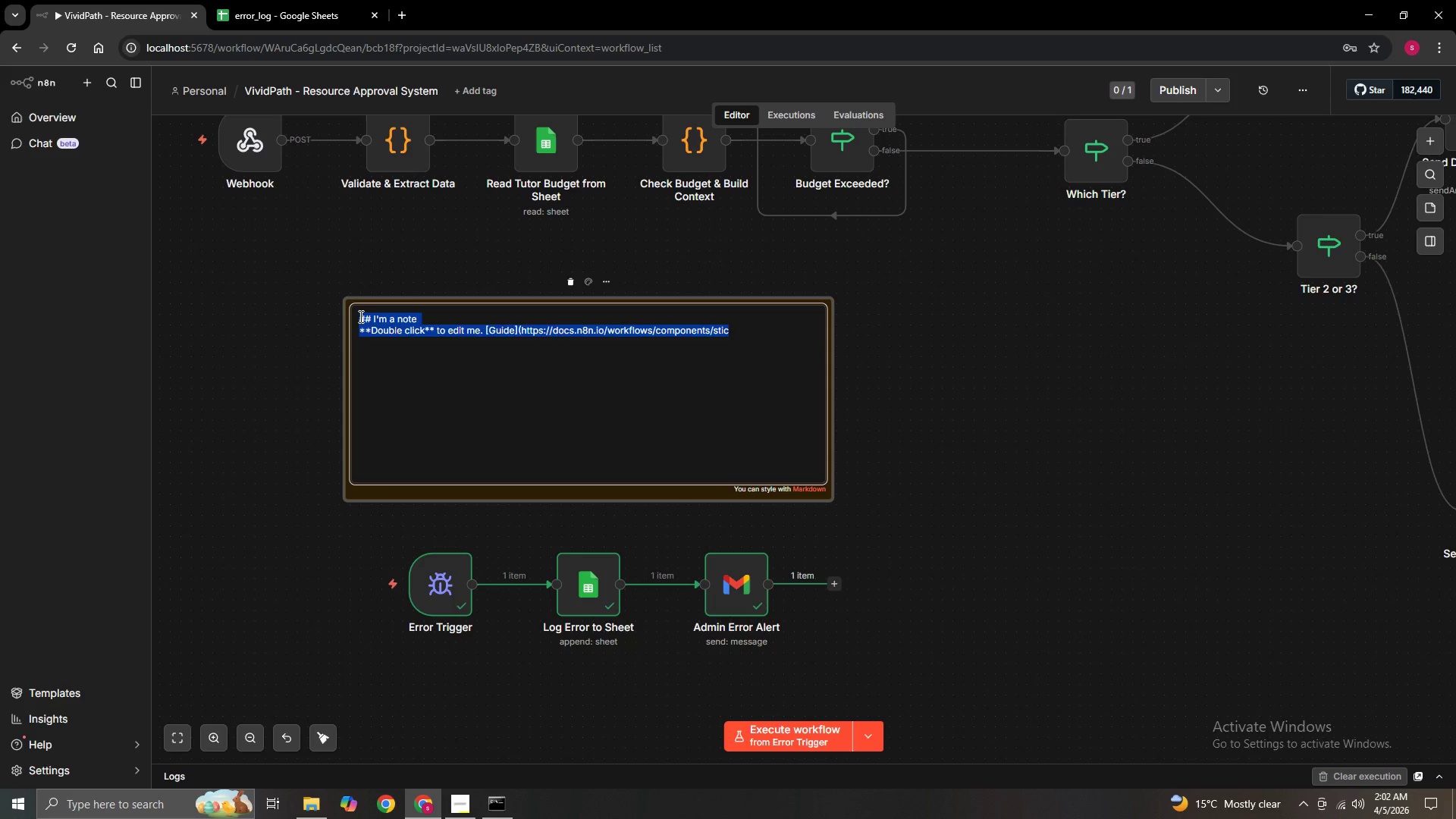 
key(Backspace)
 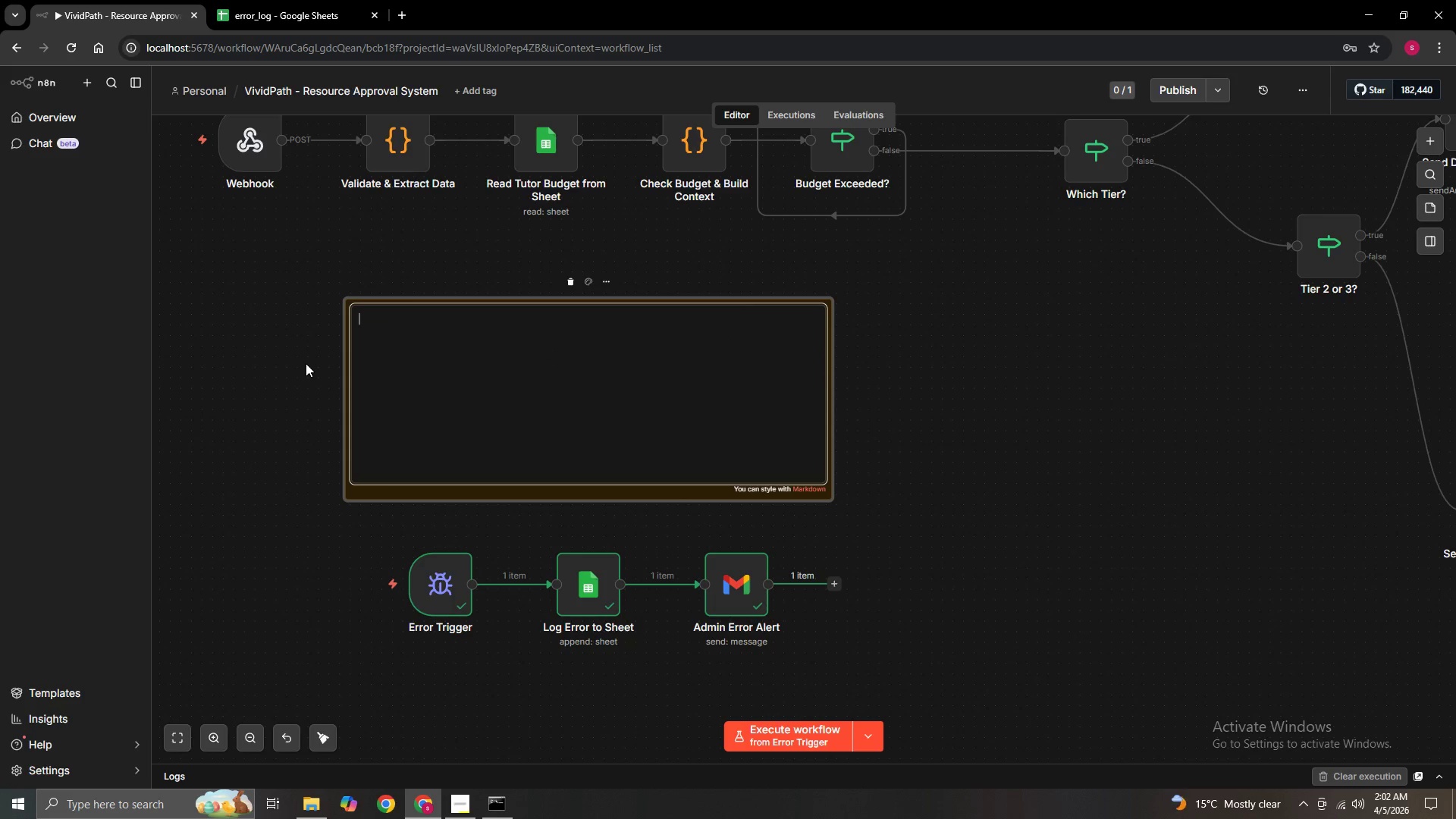 
wait(7.61)
 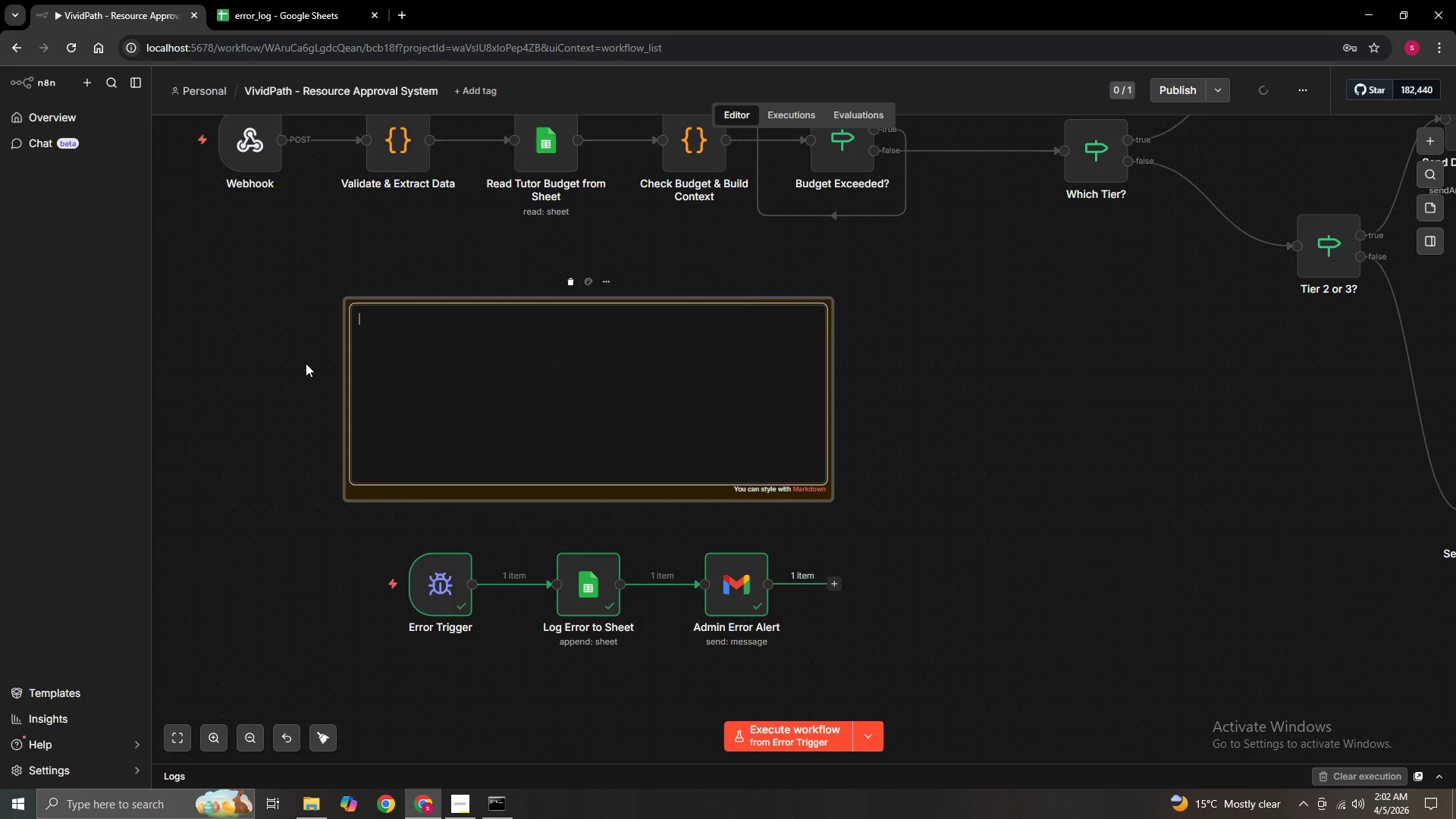 
type(Error)
key(Backspace)
key(Backspace)
key(Backspace)
key(Backspace)
type(RROR HANDLING)
 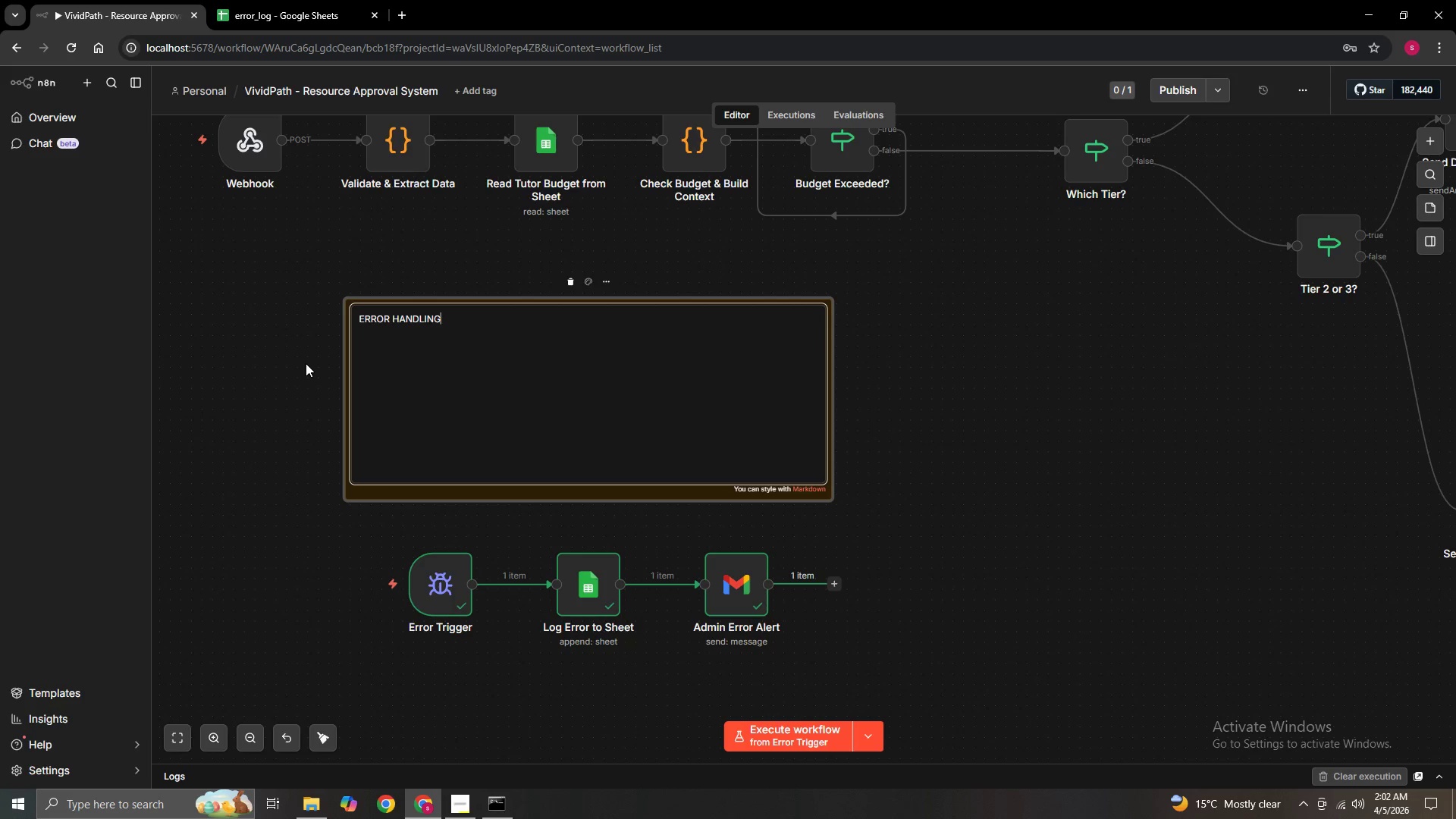 
key(Enter)
 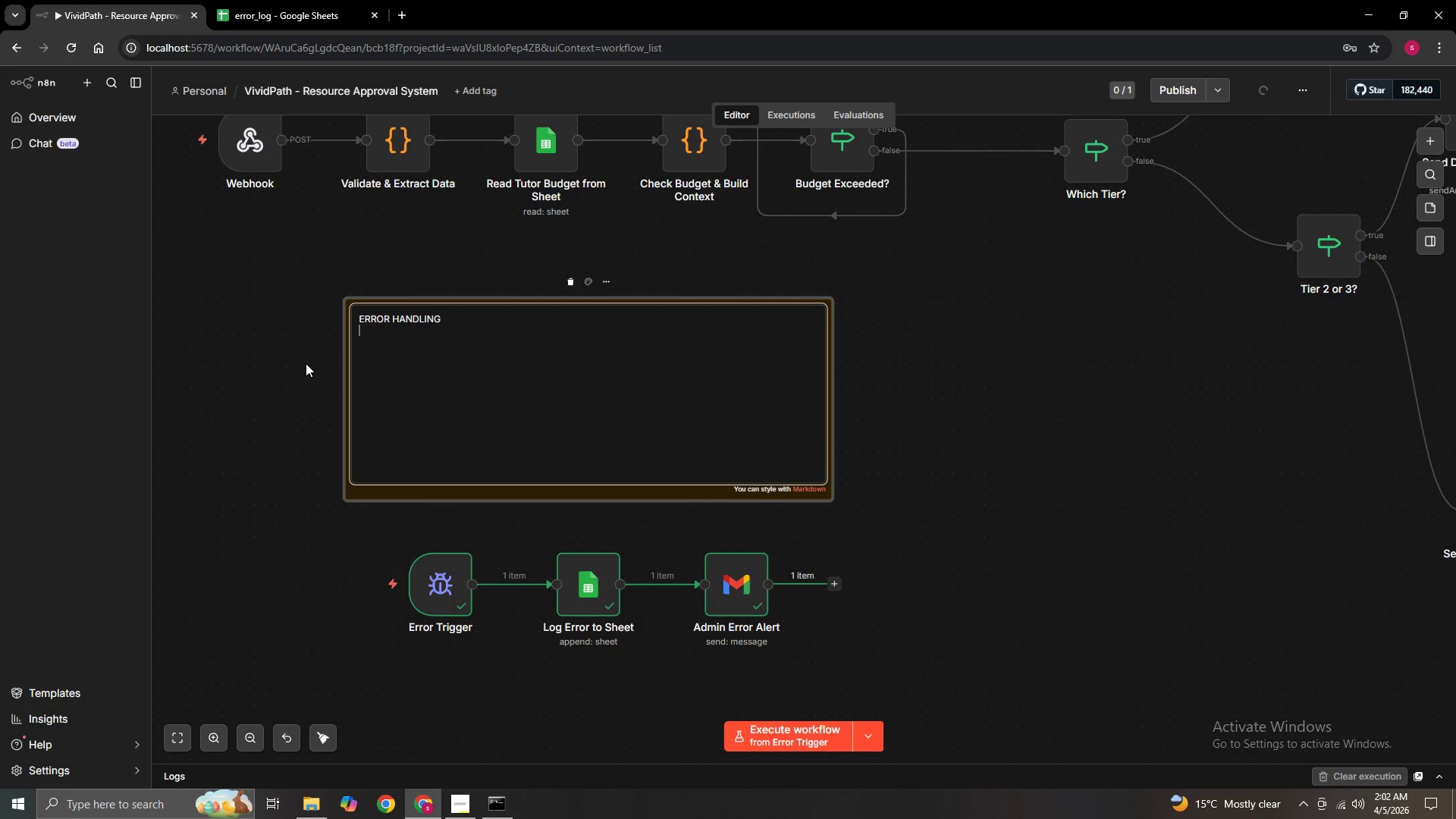 
type(Error Trigger catches any fia)
key(Backspace)
key(Backspace)
type(ailed node in the workflow.)
 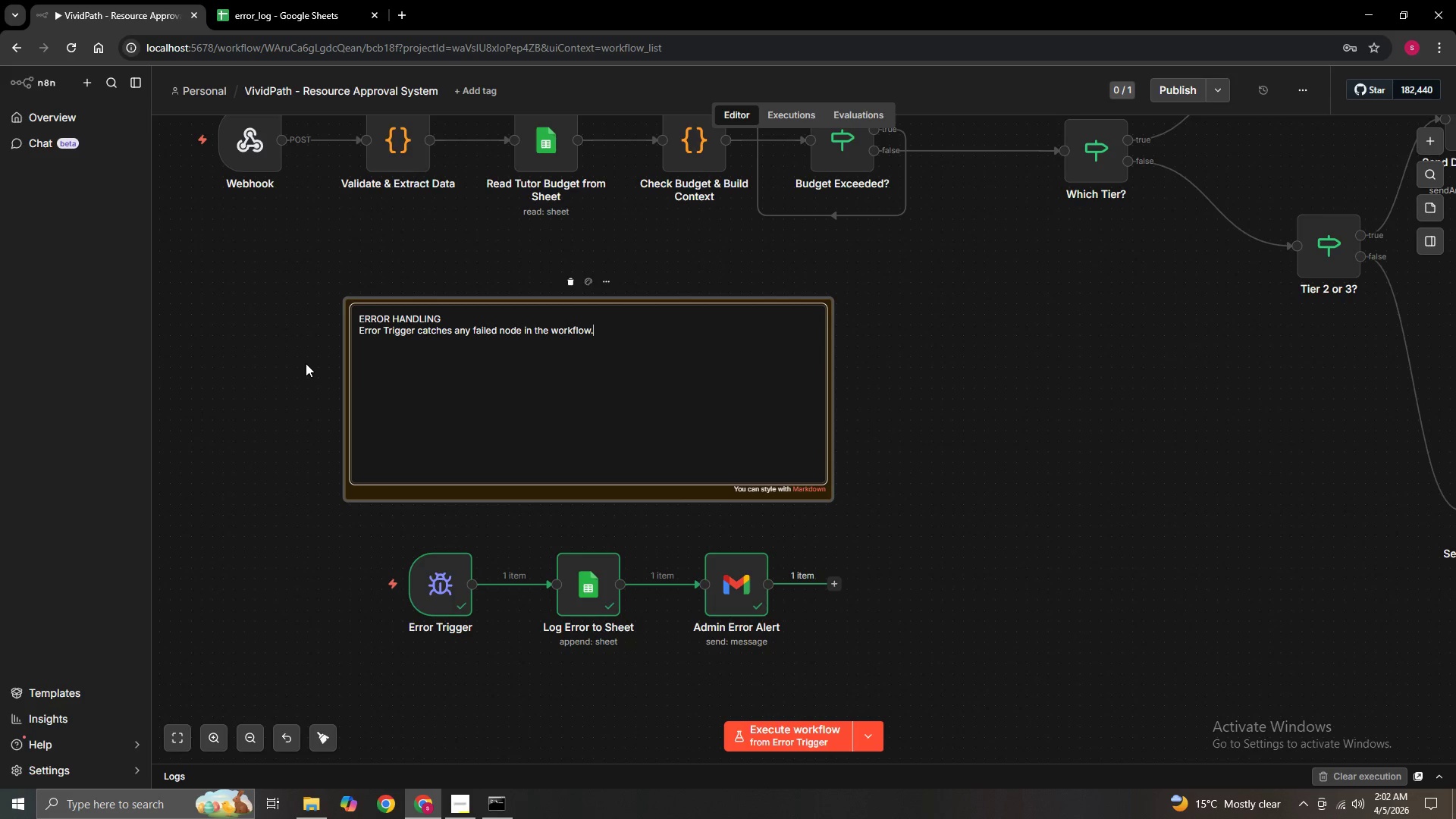 
 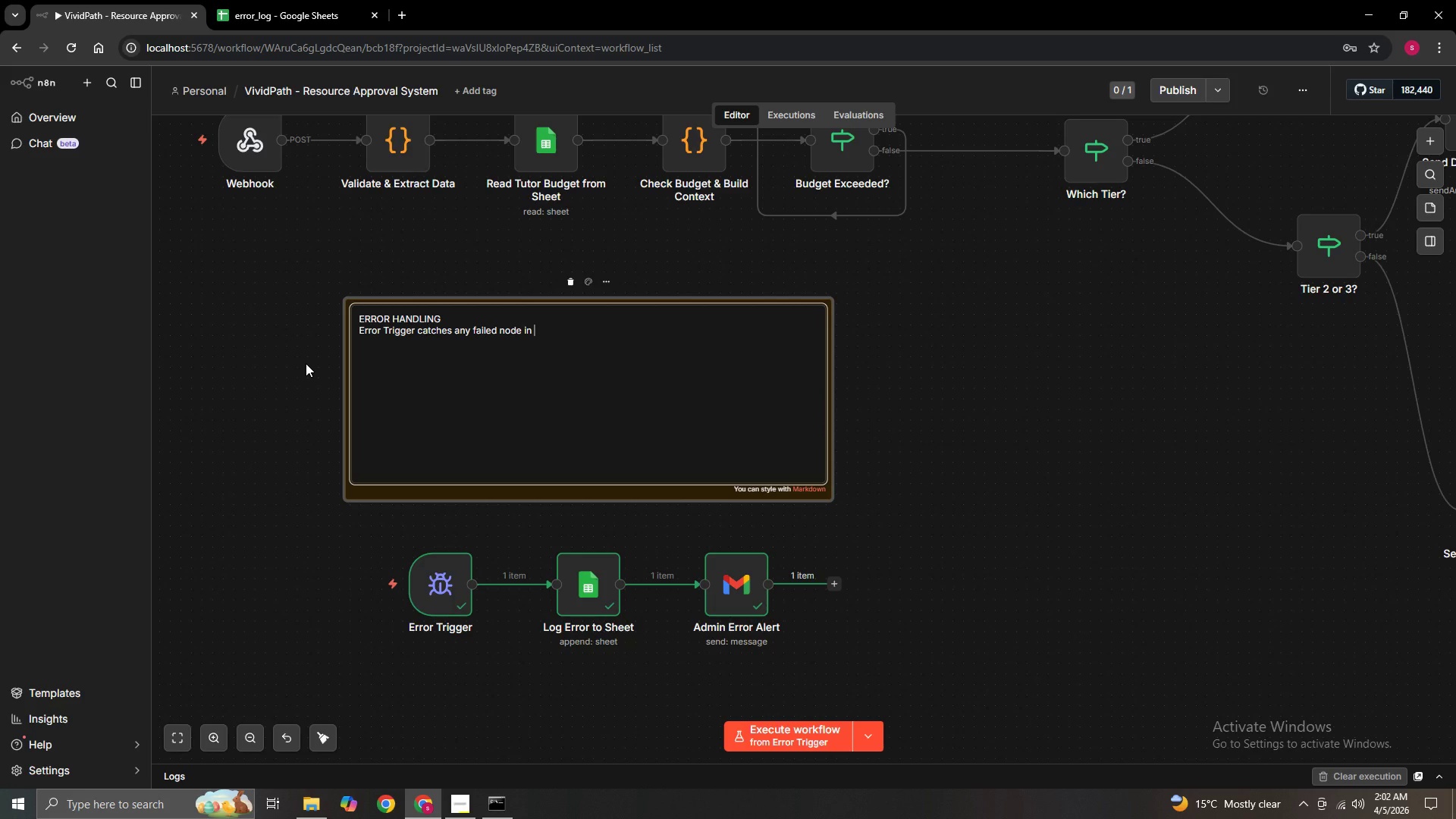 
key(Enter)
 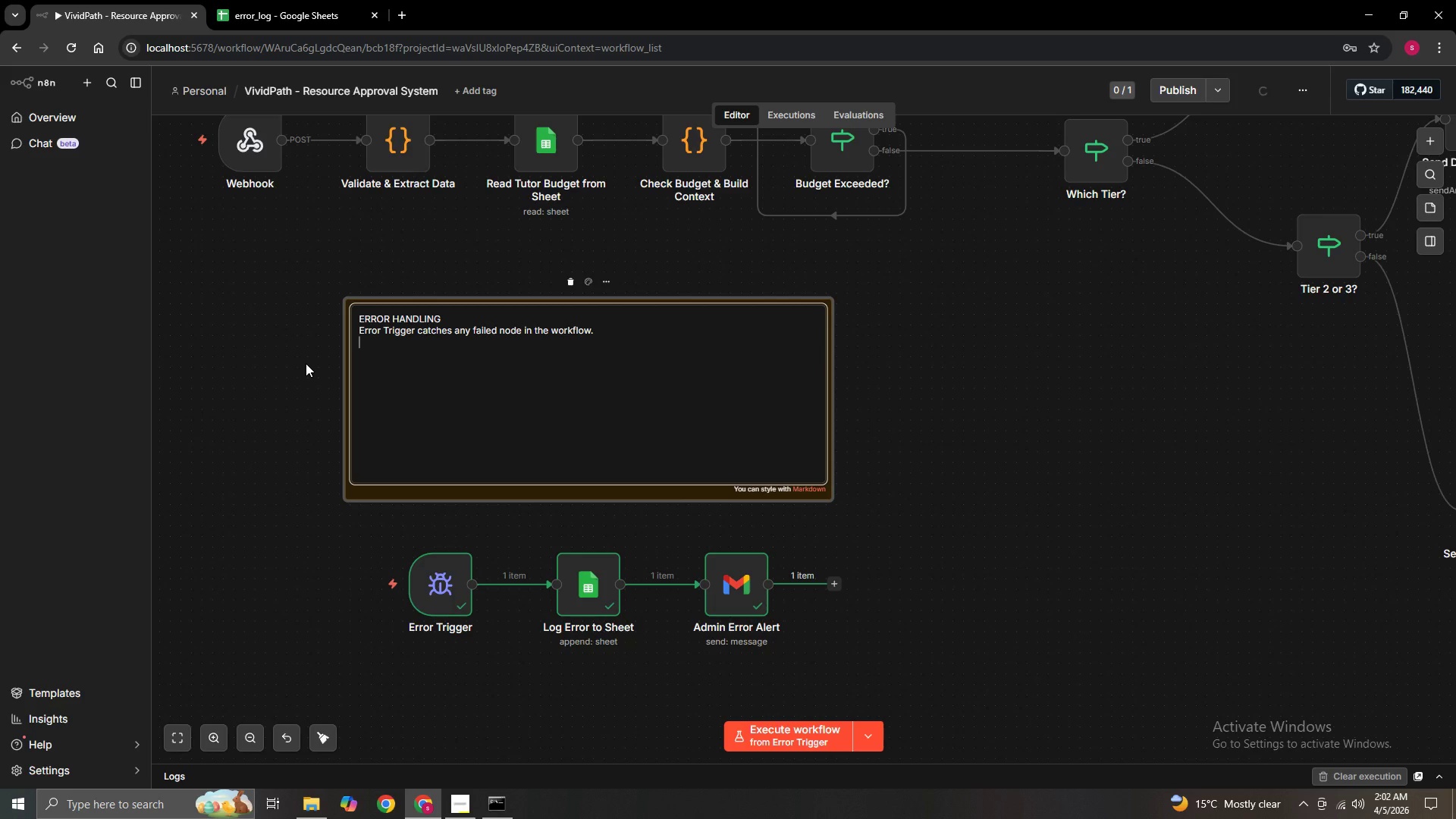 
type(log )
key(Backspace)
key(Backspace)
key(Backspace)
key(Backspace)
type(Logs the error to the 'Error Log' tab in Google s)
key(Backspace)
type(Sheets.)
 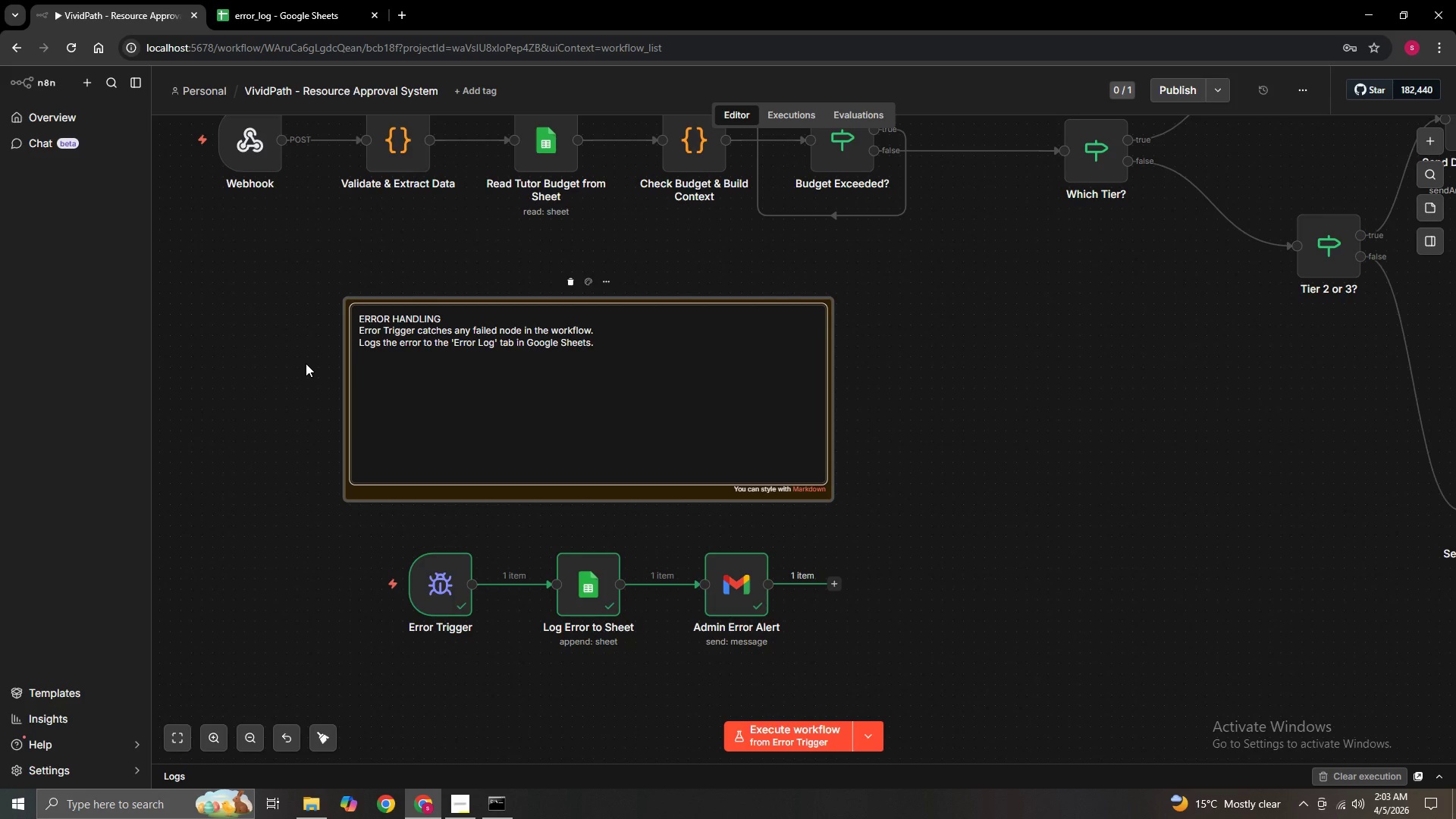 
key(Enter)
 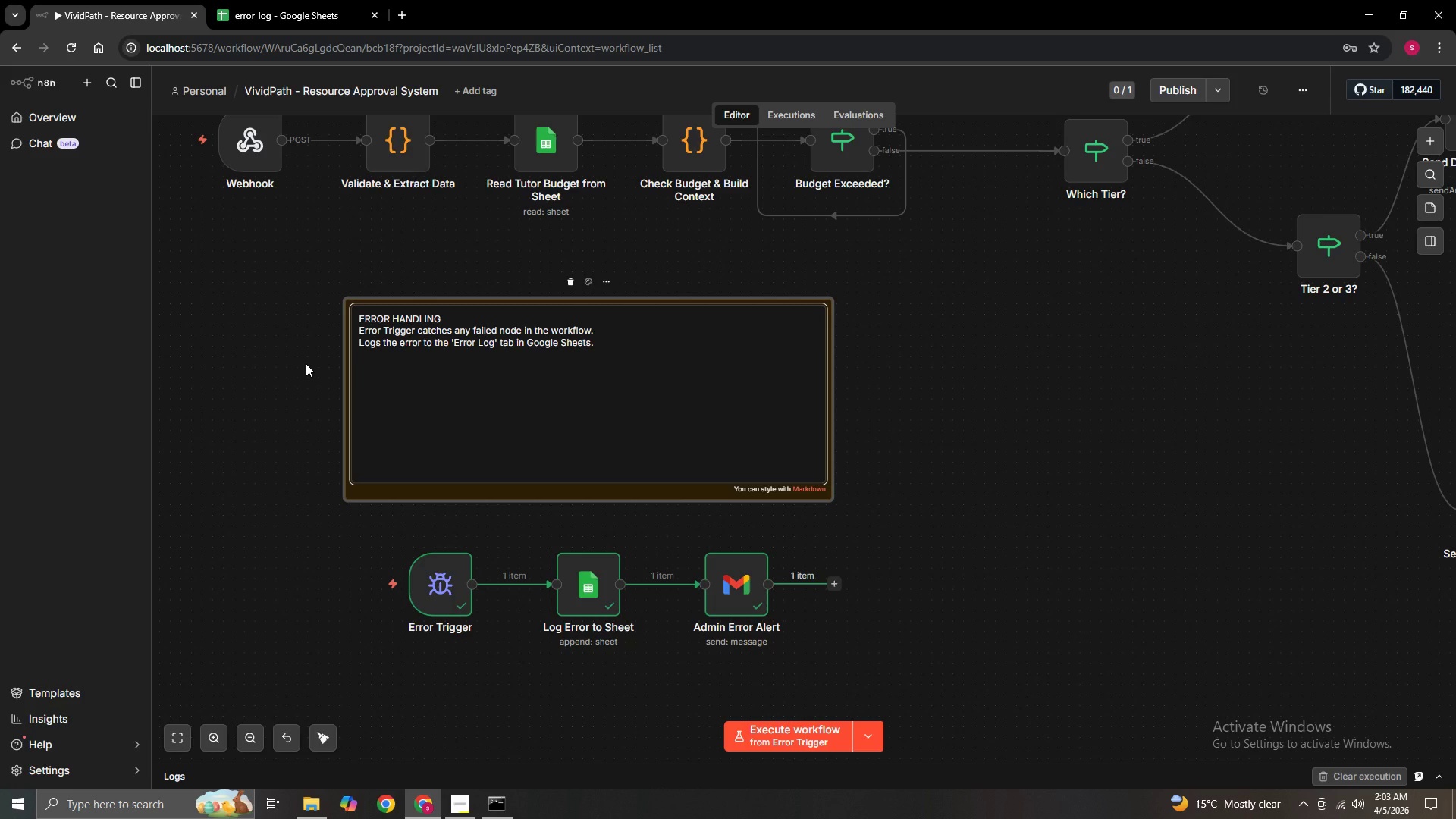 
type(Sends an alert email to the admin so no request is silently lost.)
 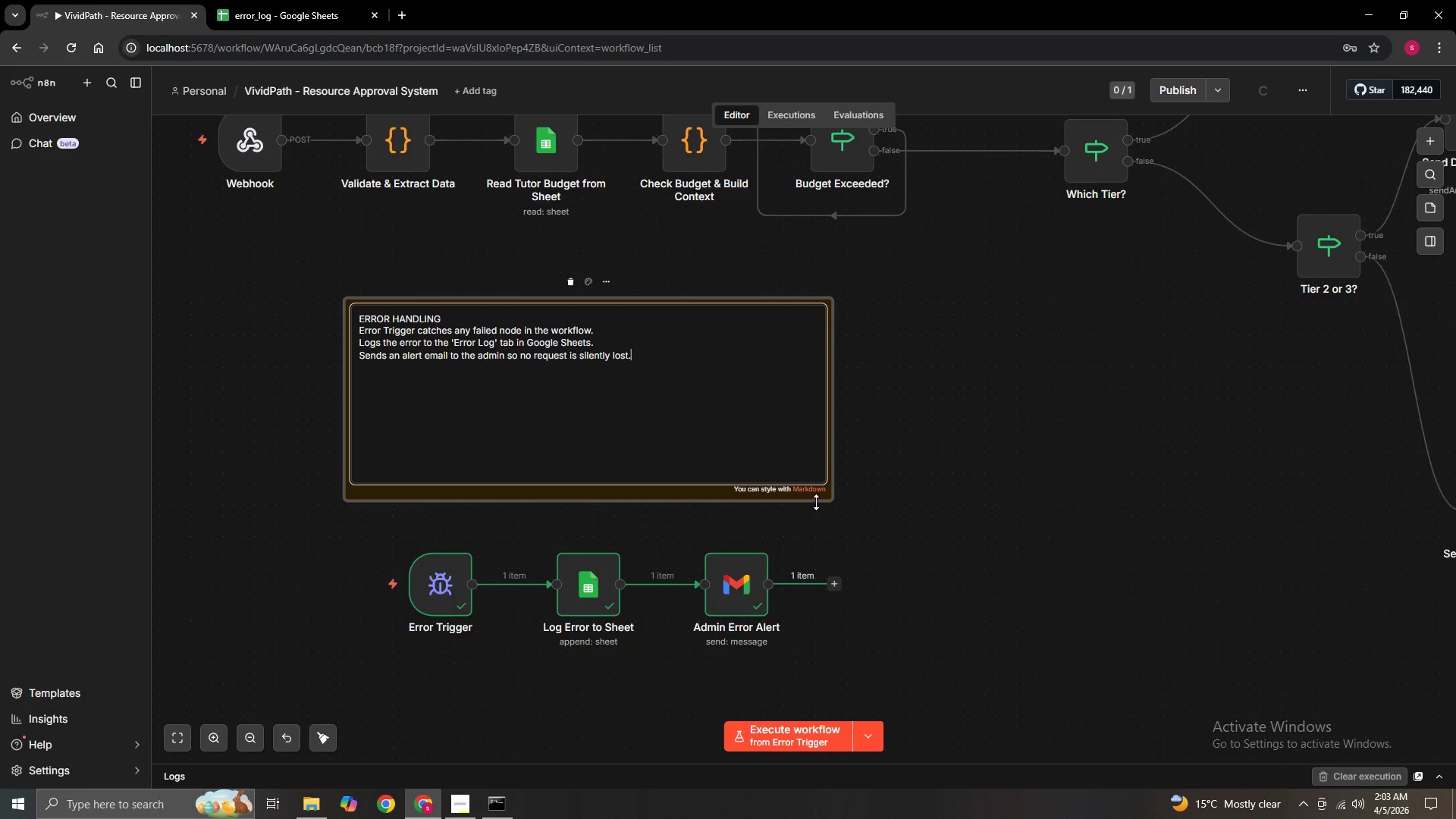 
left_click_drag(start_coordinate=[824, 500], to_coordinate=[748, 487])
 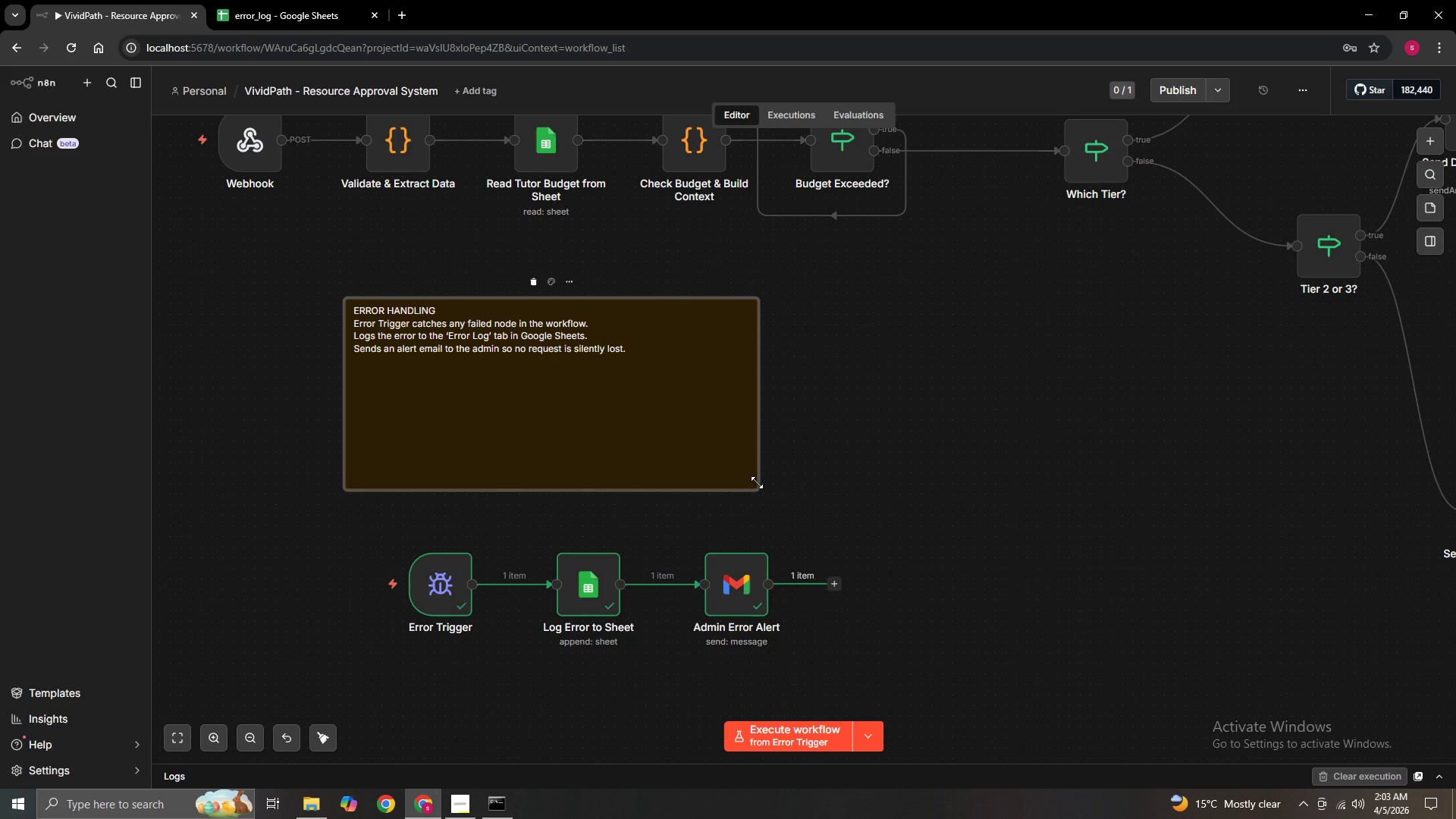 
left_click_drag(start_coordinate=[757, 483], to_coordinate=[647, 357])
 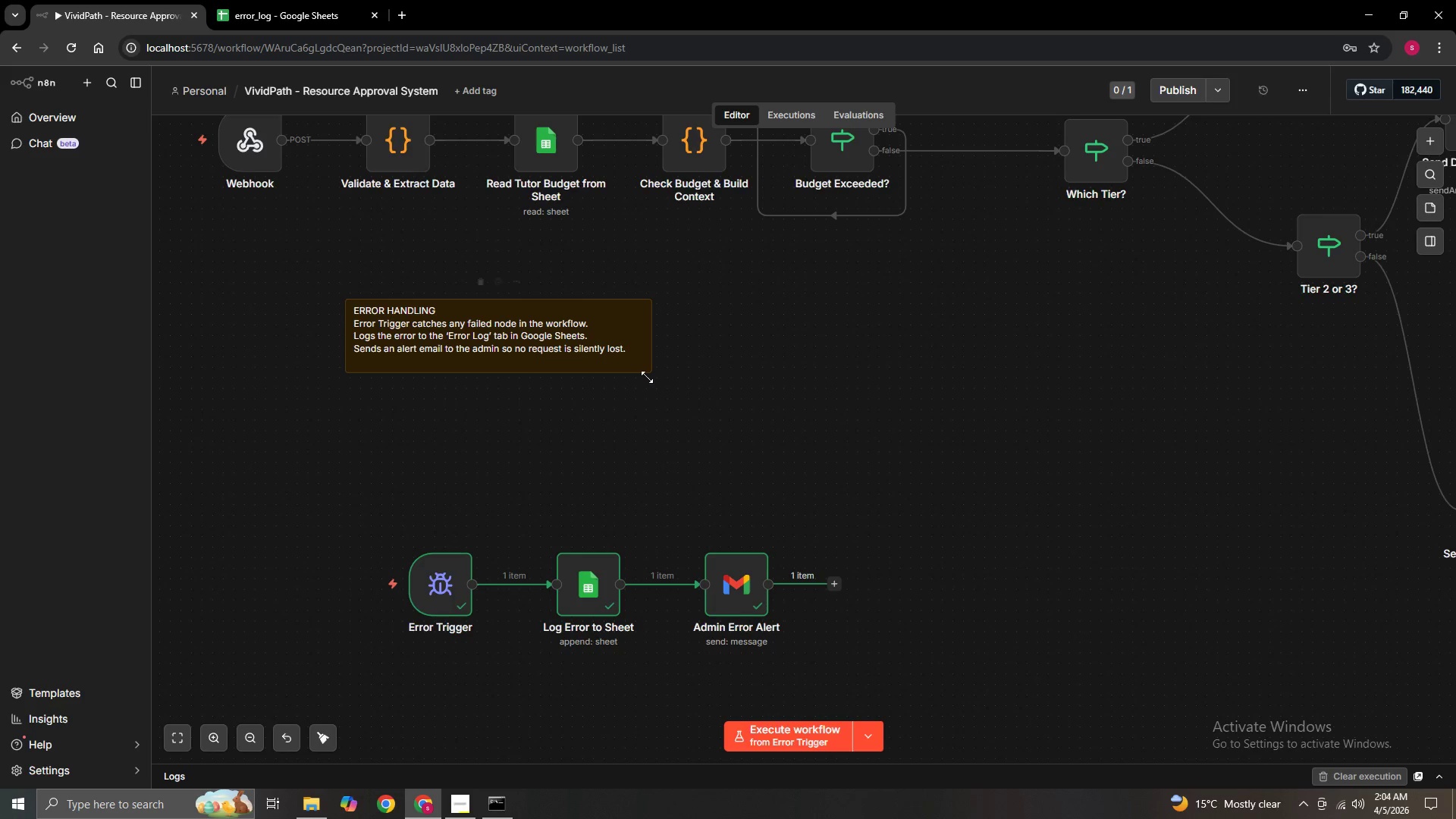 
left_click_drag(start_coordinate=[631, 372], to_coordinate=[631, 359])
 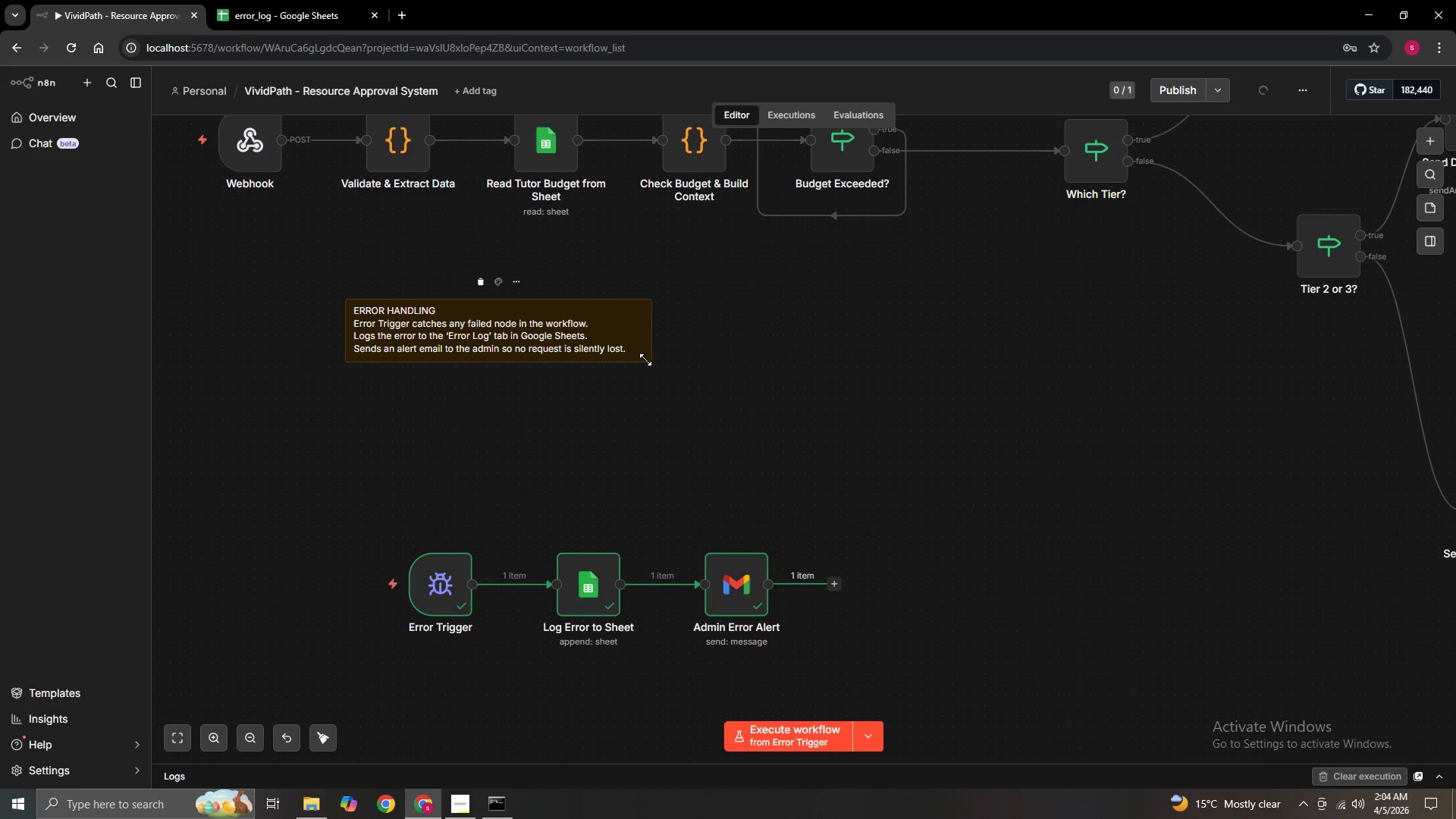 
left_click_drag(start_coordinate=[648, 359], to_coordinate=[639, 357])
 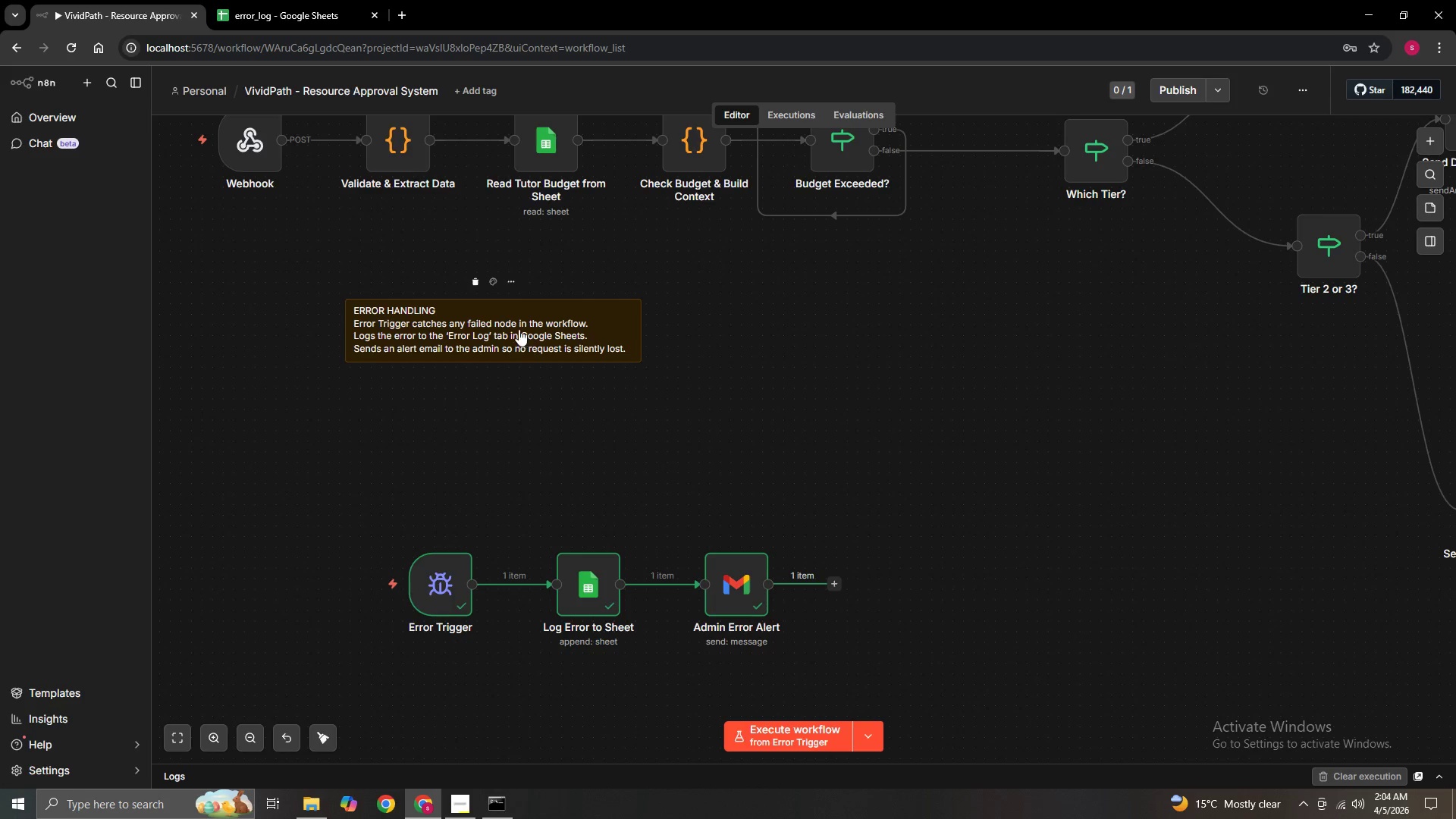 
left_click_drag(start_coordinate=[517, 326], to_coordinate=[621, 479])
 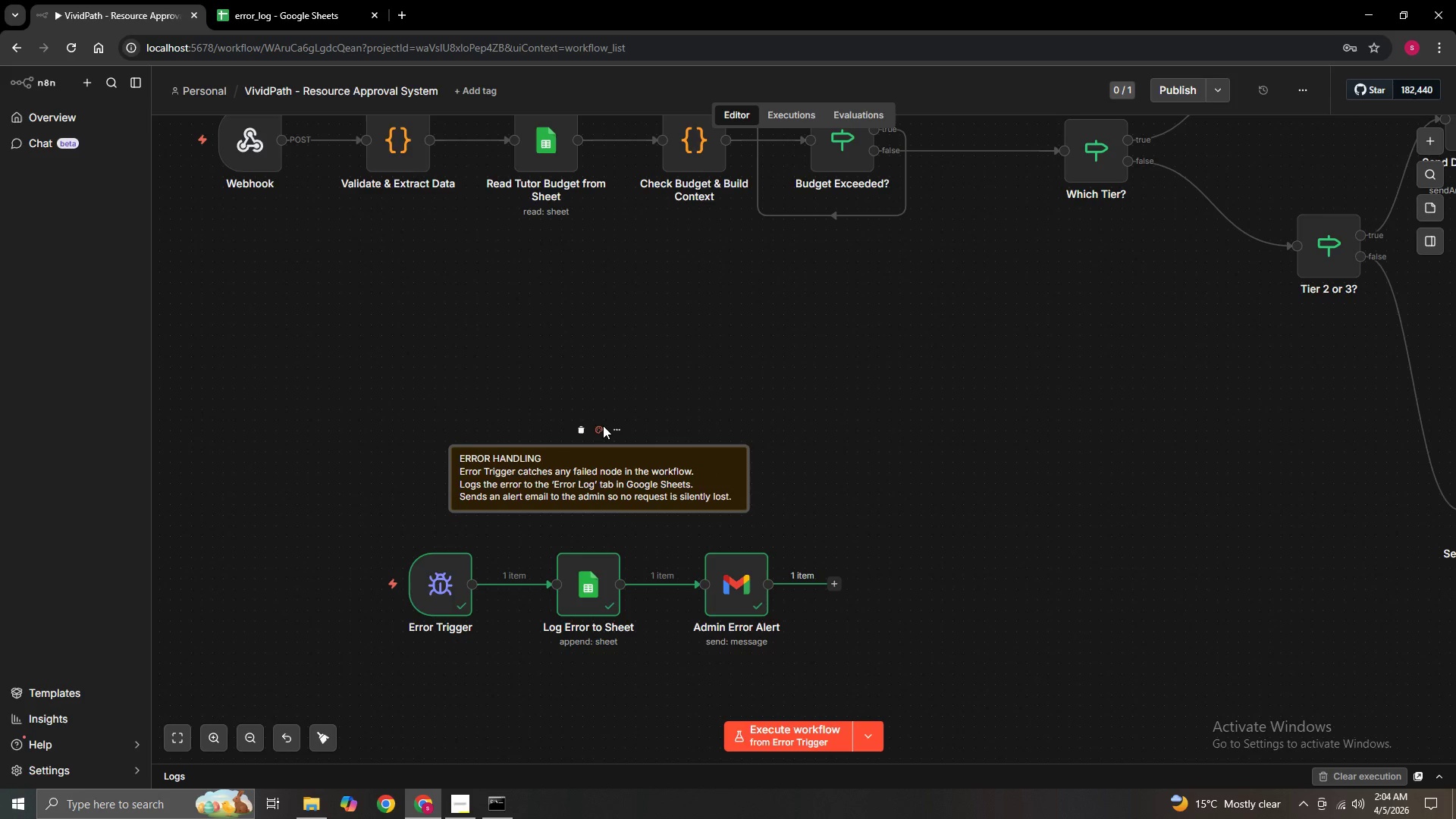 
left_click([602, 425])
 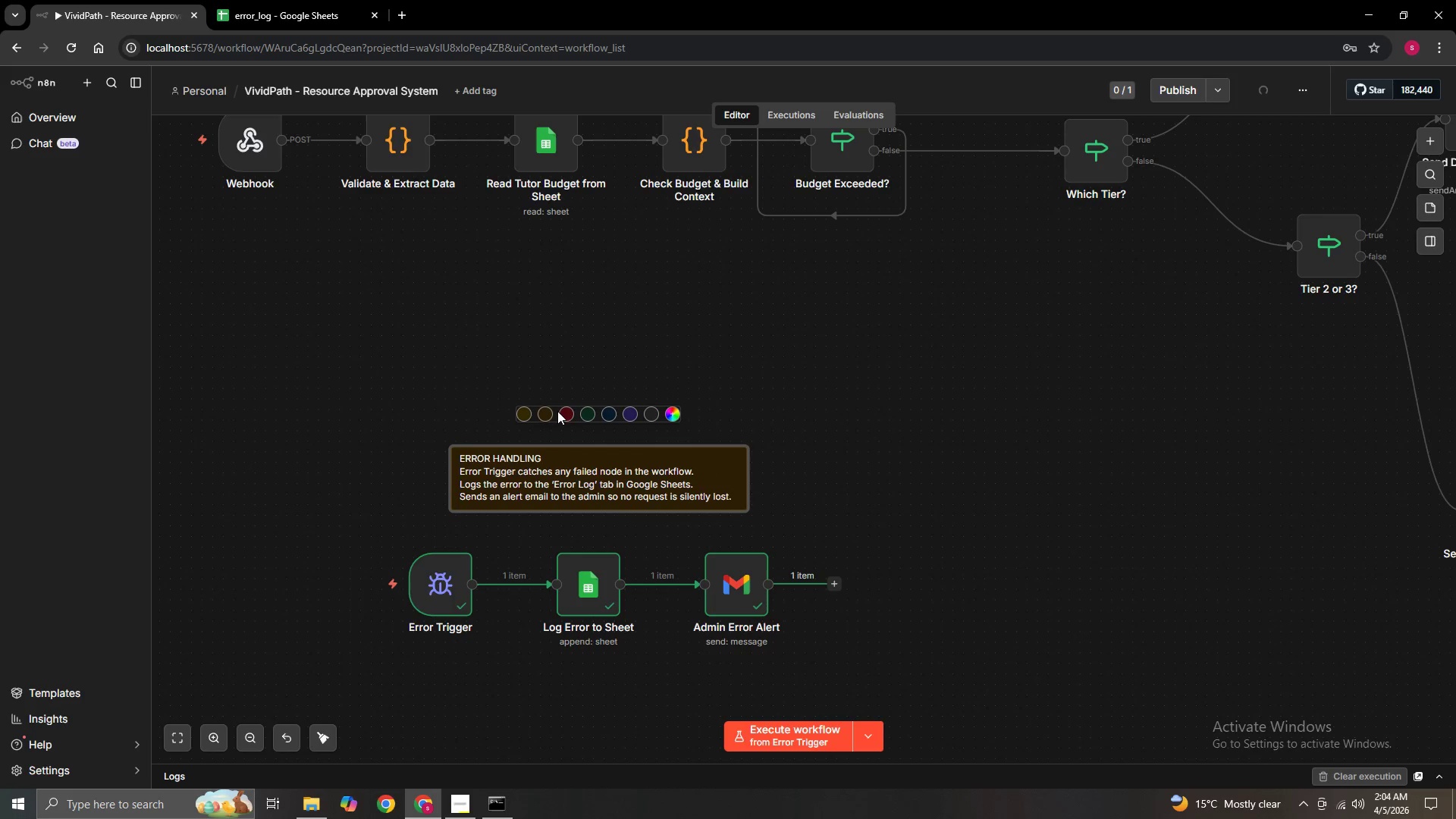 
left_click([563, 407])
 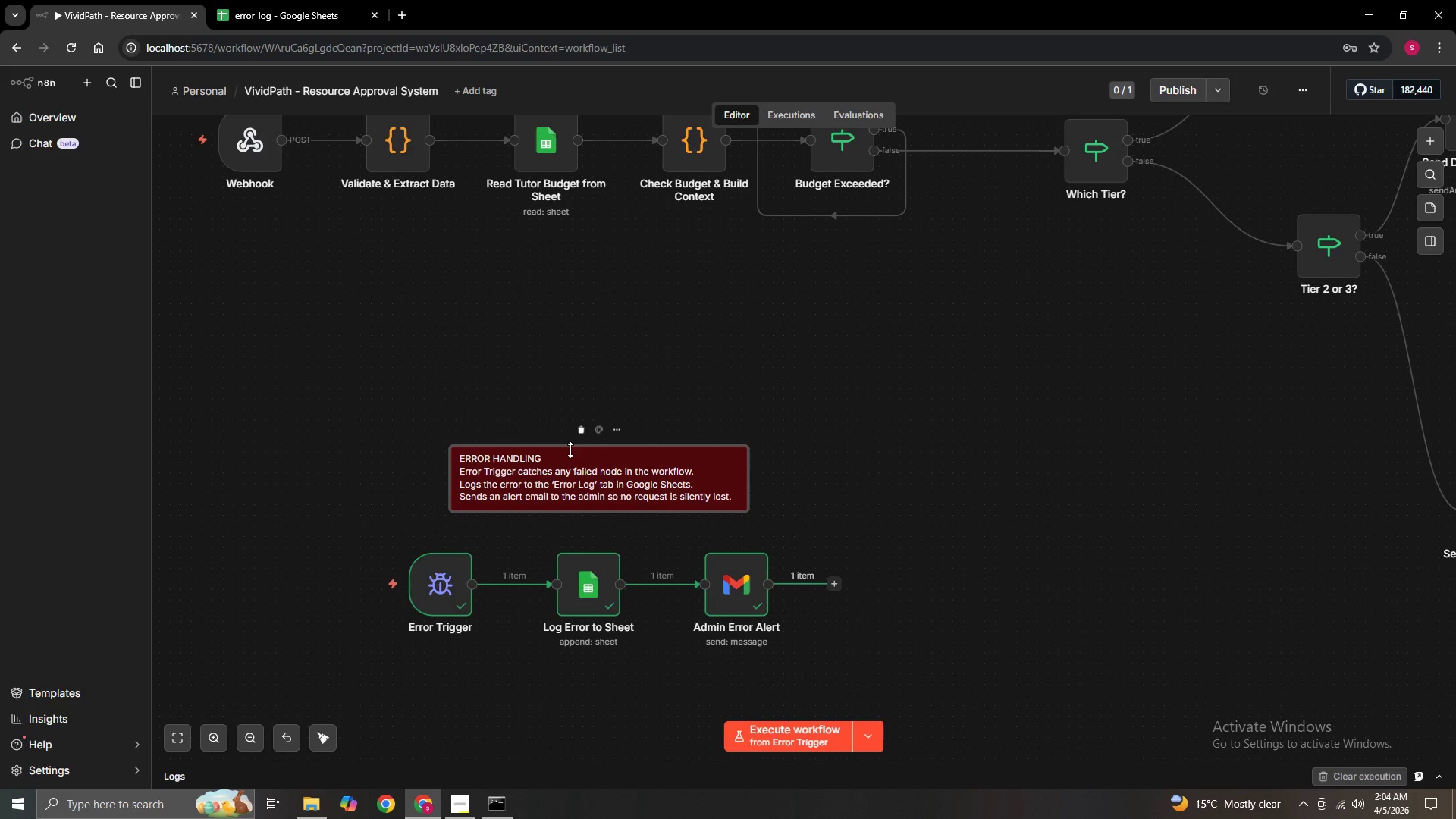 
left_click([573, 461])
 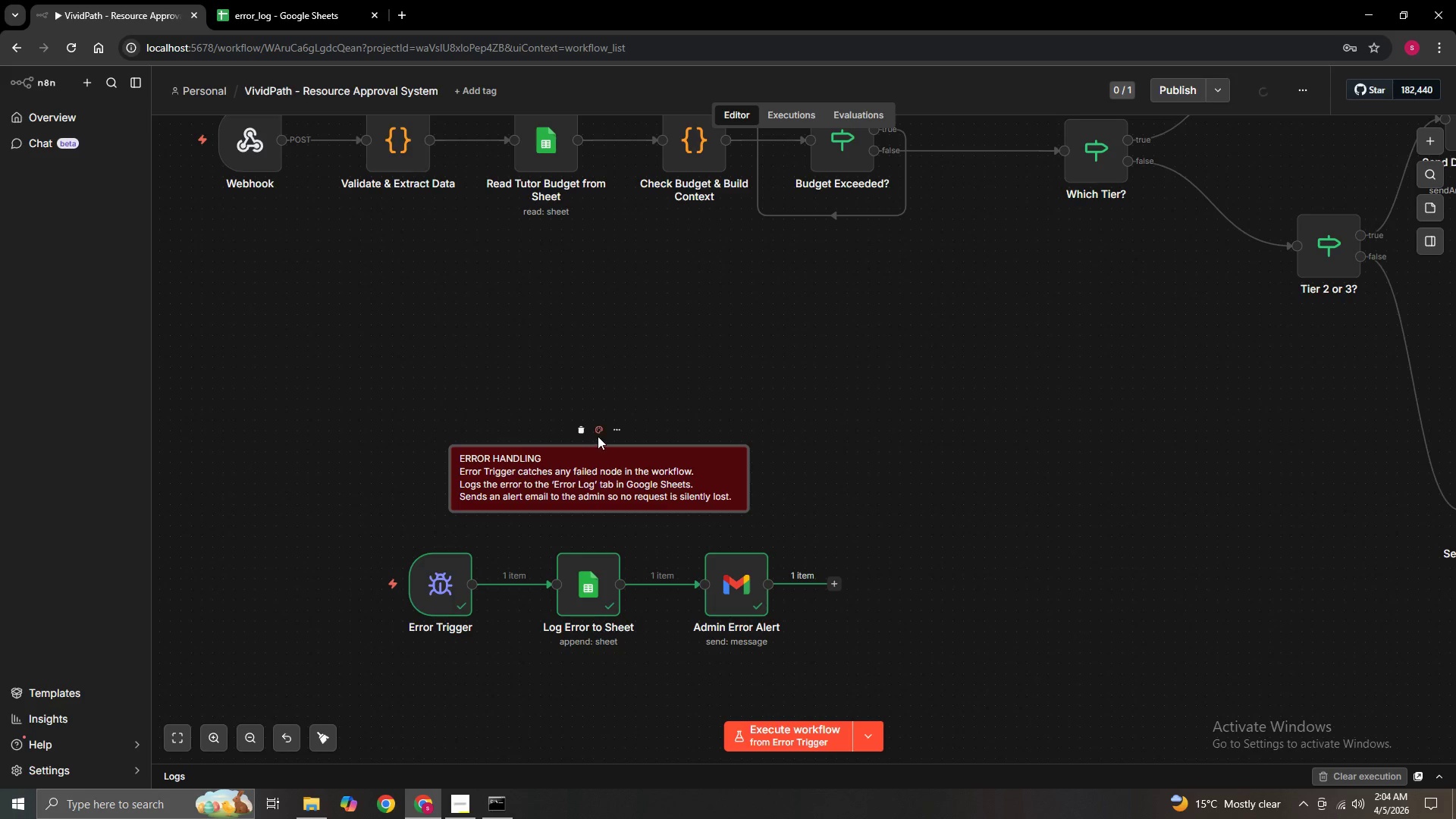 
left_click([599, 435])
 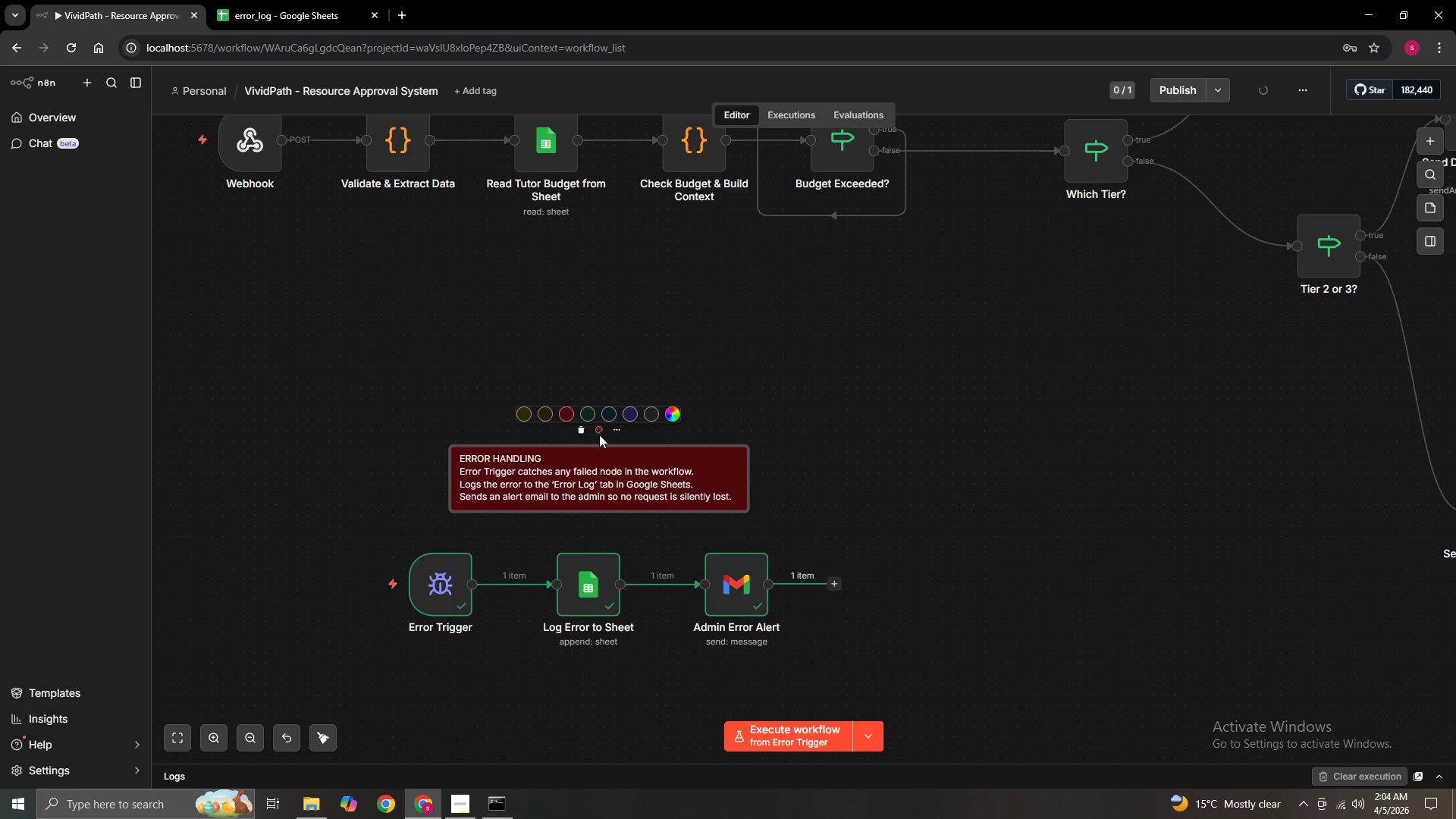 
left_click([599, 435])
 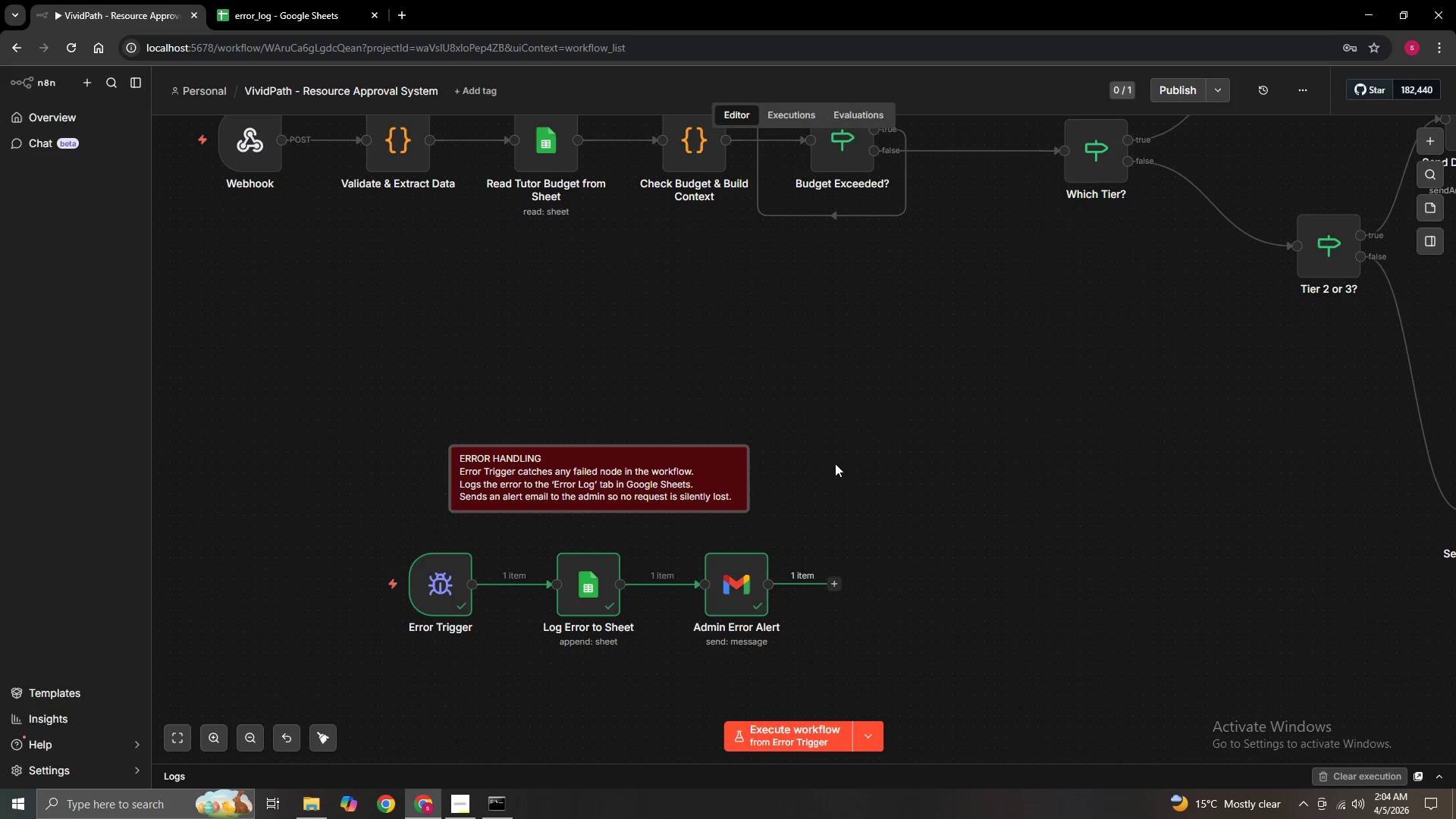 
hold_key(key=ControlLeft, duration=1.53)
left_click_drag(start_coordinate=[915, 472], to_coordinate=[589, 520])
 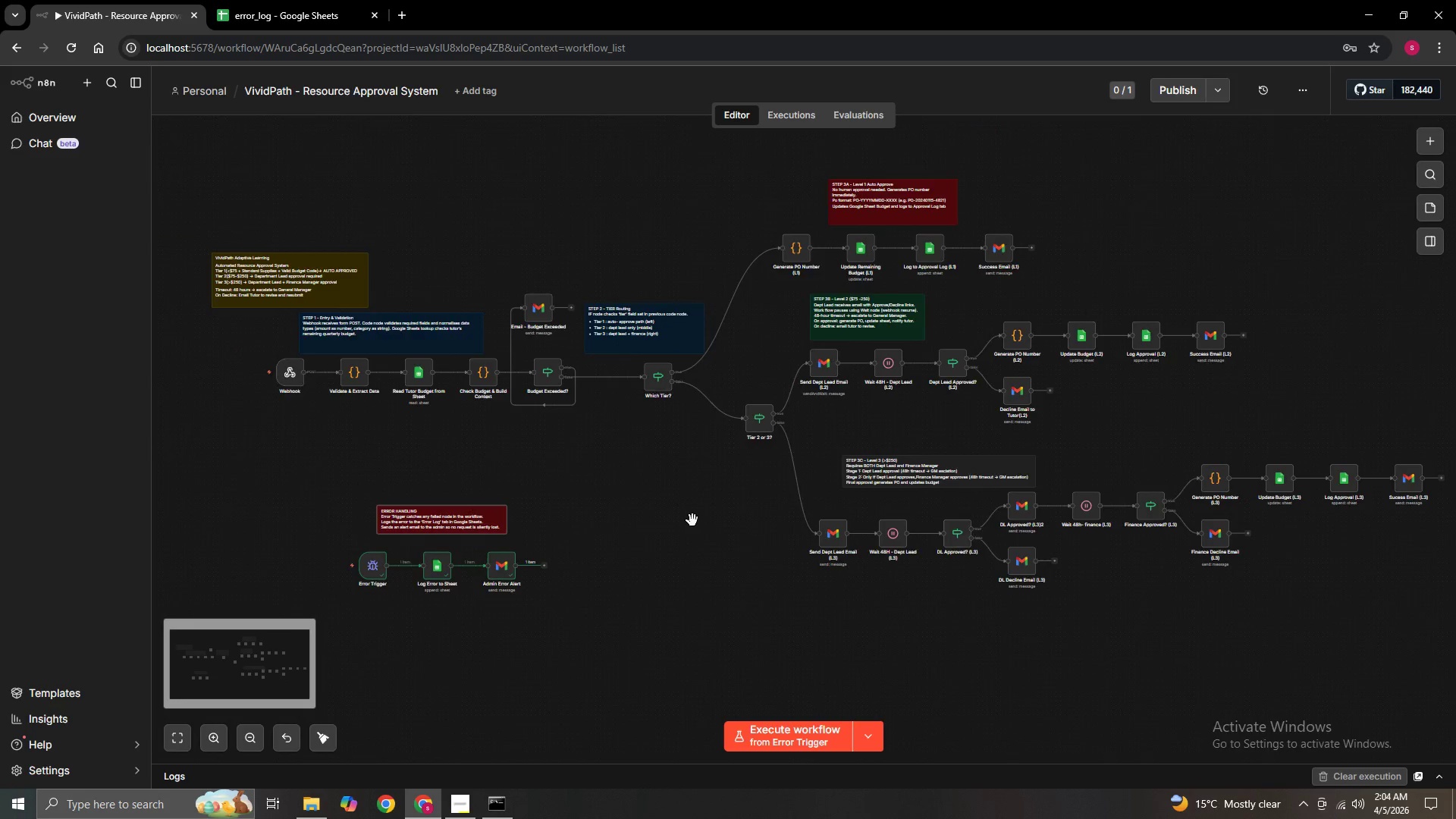 
scroll: coordinate [862, 463], scroll_direction: down, amount: 5.0
 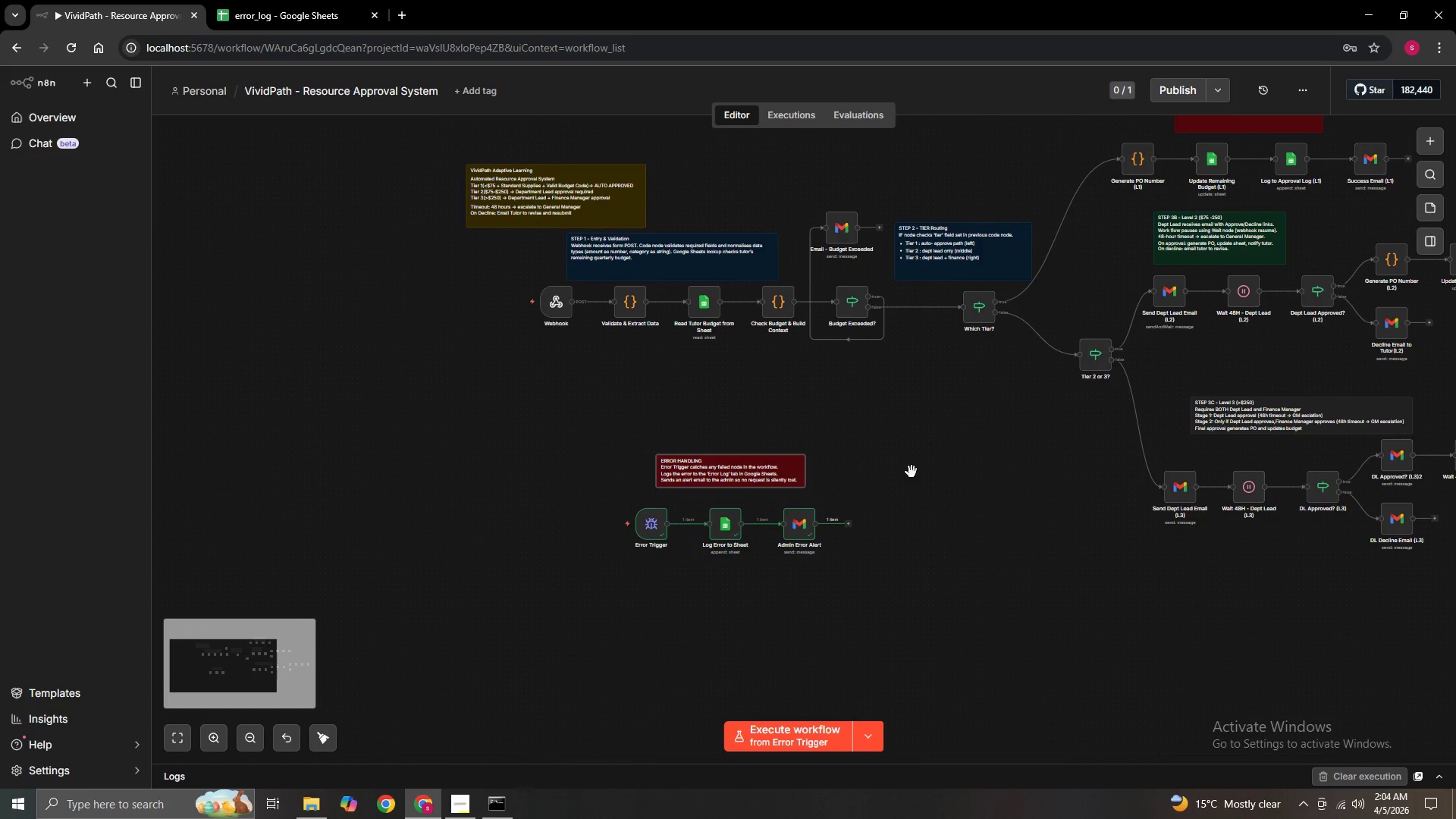 
hold_key(key=ControlLeft, duration=1.51)
left_click_drag(start_coordinate=[676, 526], to_coordinate=[500, 502])
 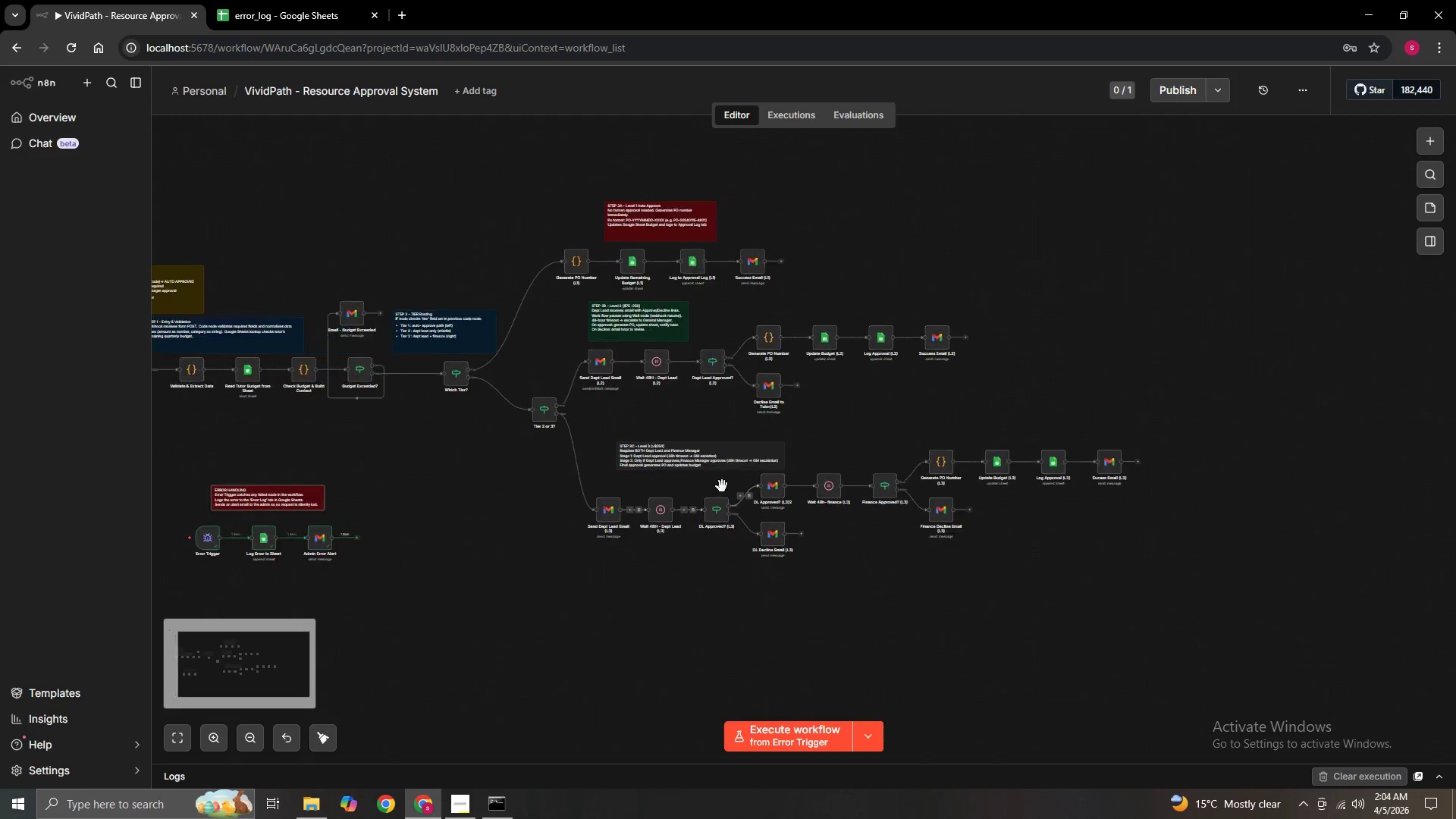 
scroll: coordinate [692, 520], scroll_direction: down, amount: 3.0
 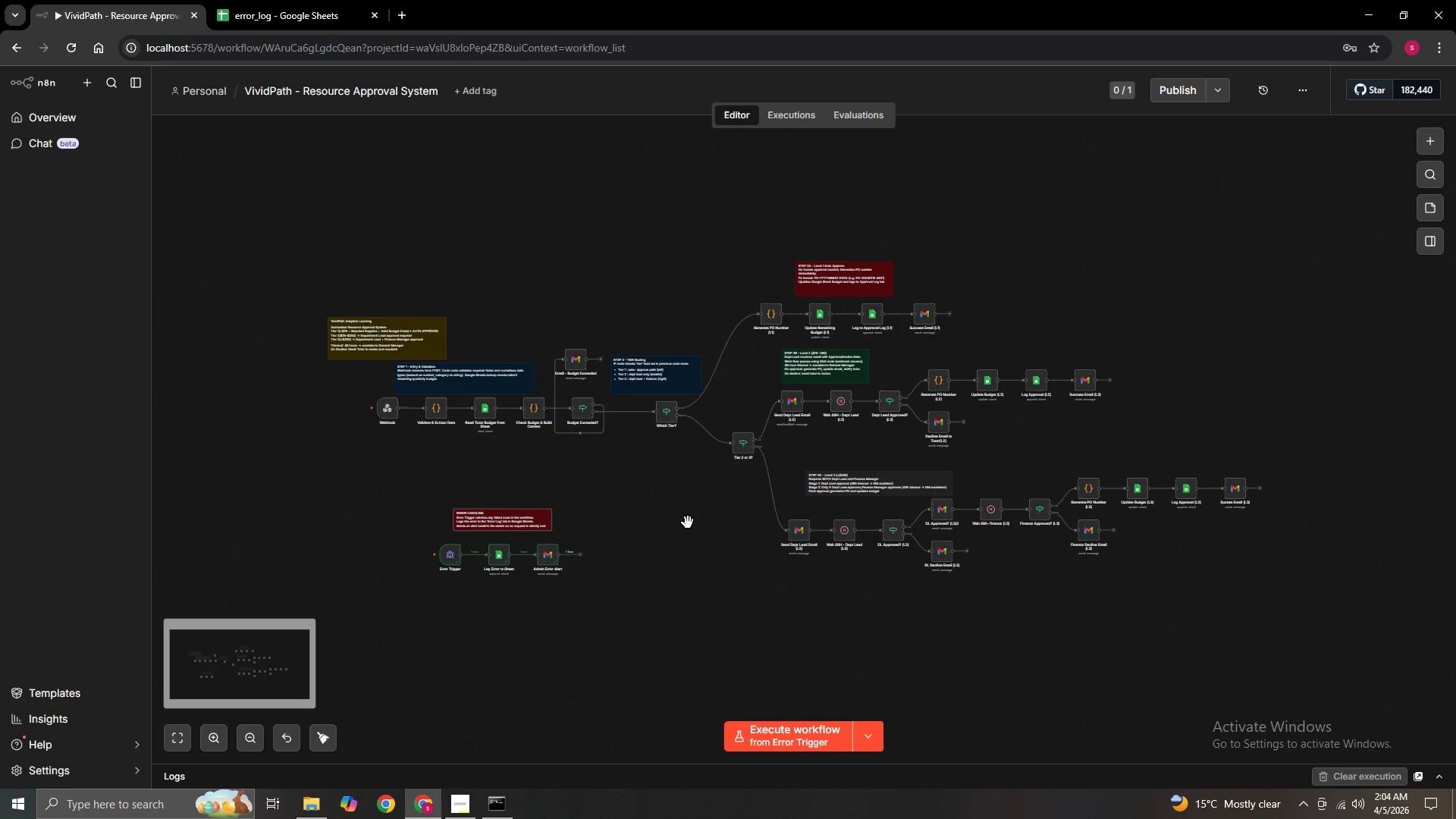 
hold_key(key=ControlLeft, duration=1.52)
 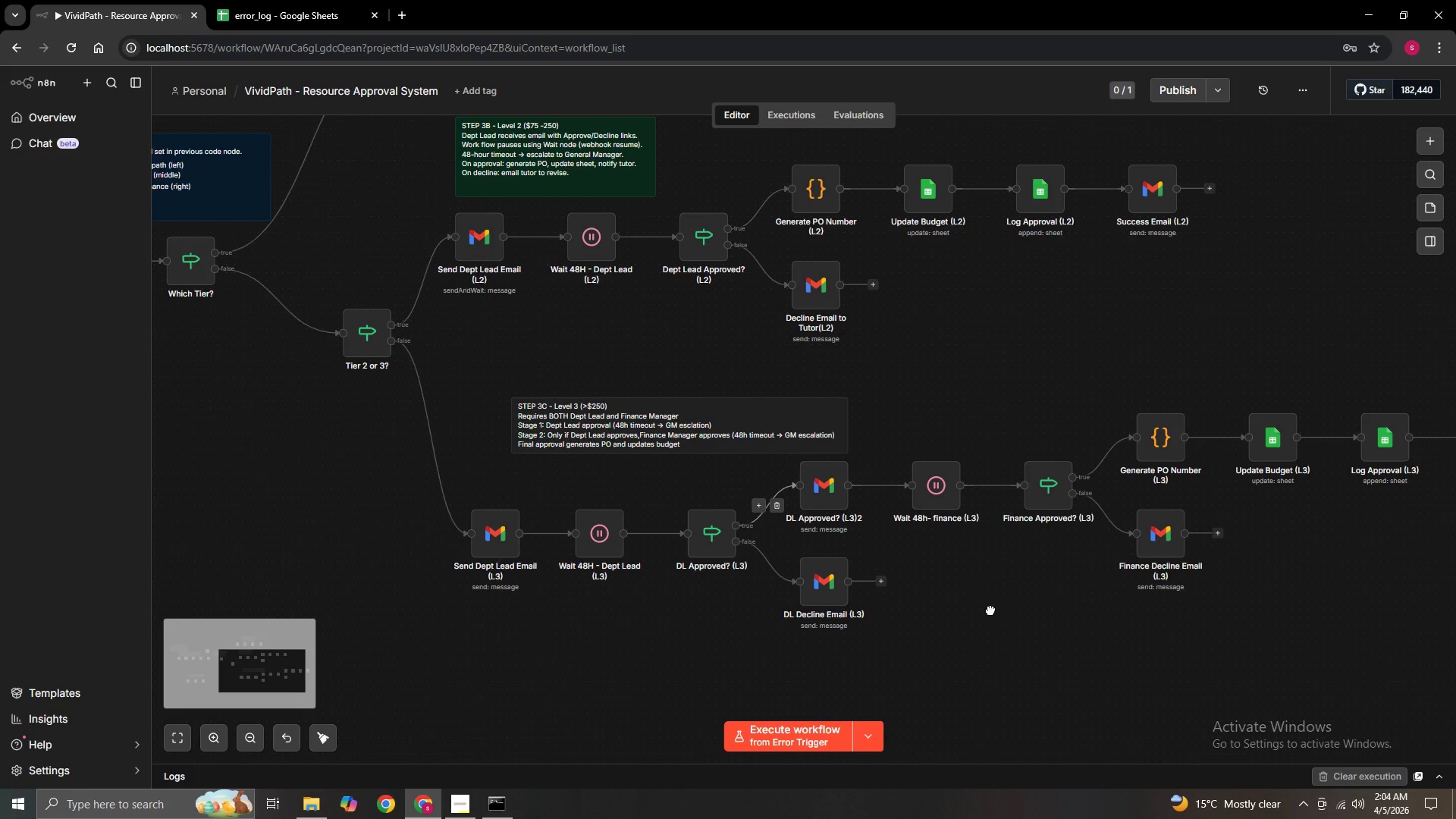 
hold_key(key=ControlLeft, duration=1.51)
 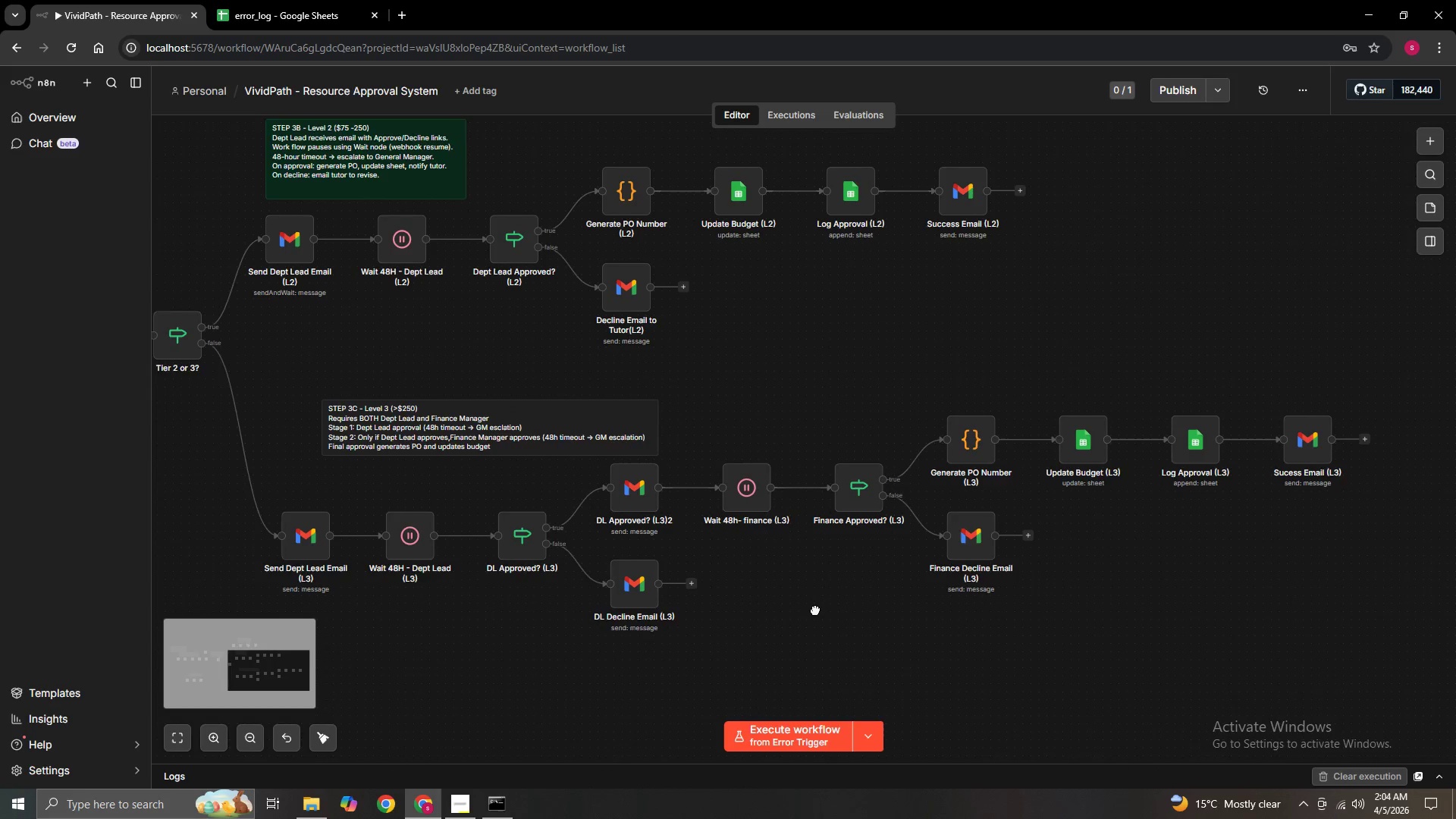 
scroll: coordinate [720, 486], scroll_direction: up, amount: 6.0
 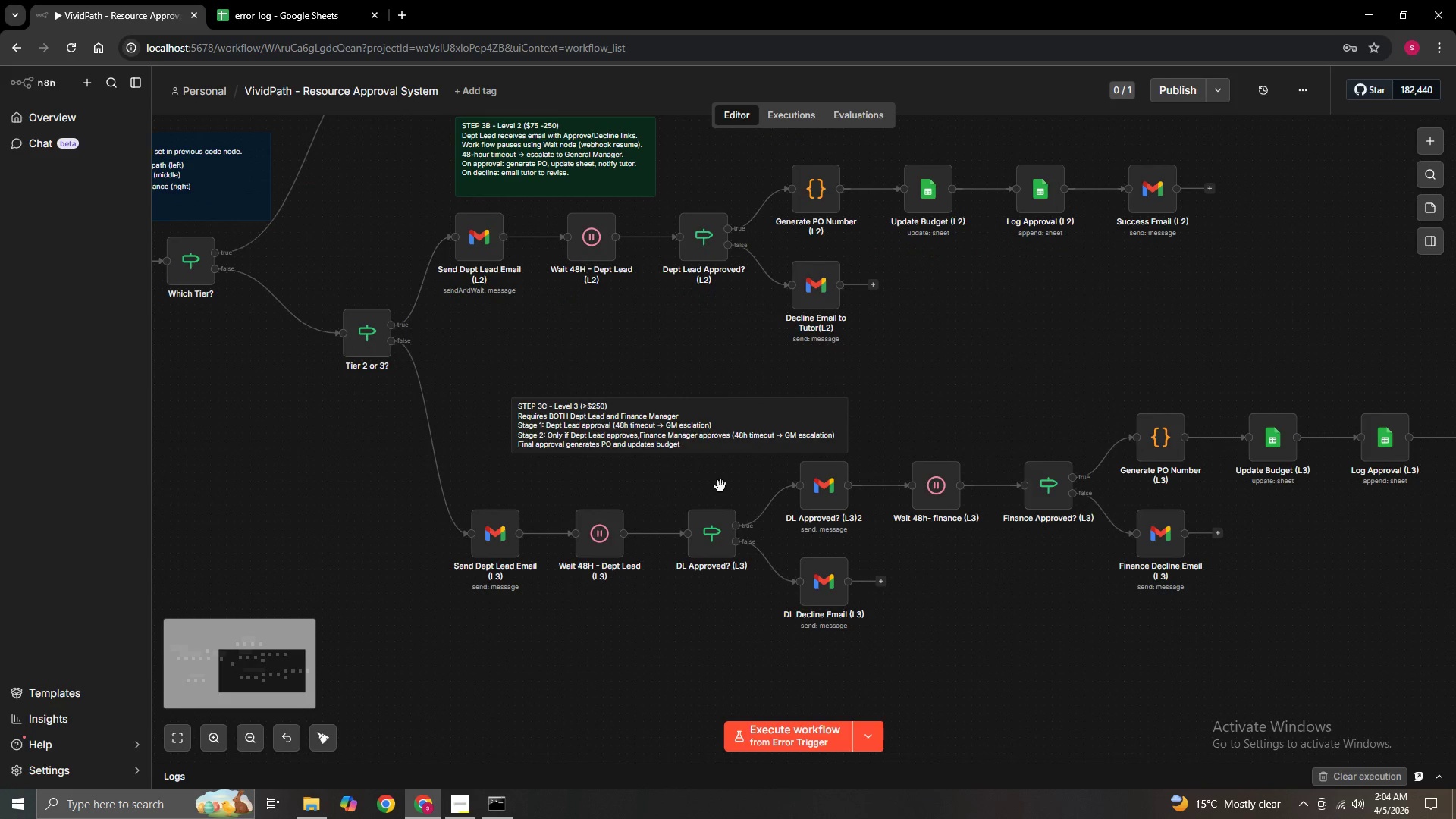 
left_click_drag(start_coordinate=[1008, 607], to_coordinate=[1027, 613])
 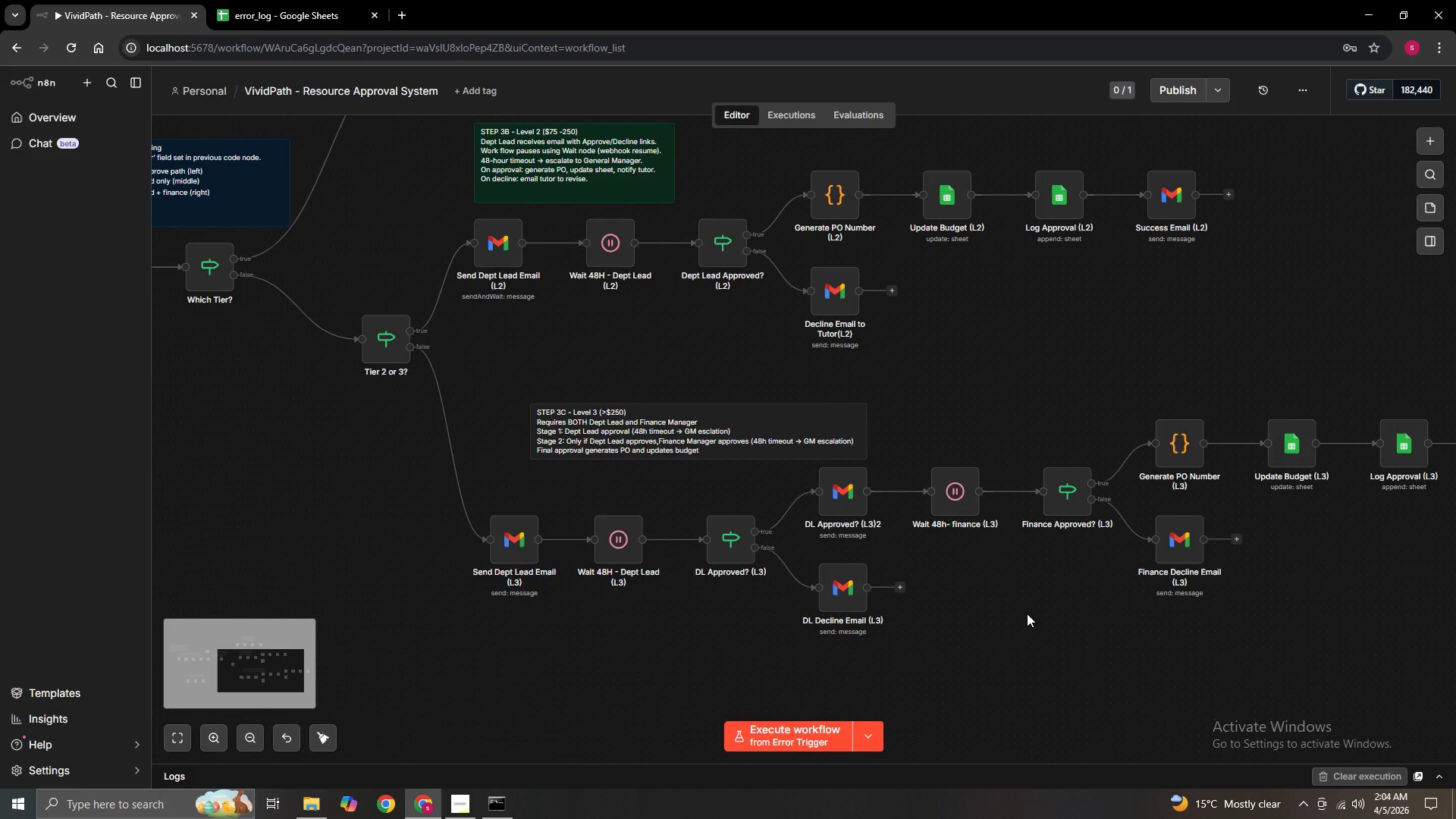 
hold_key(key=ControlLeft, duration=1.52)
 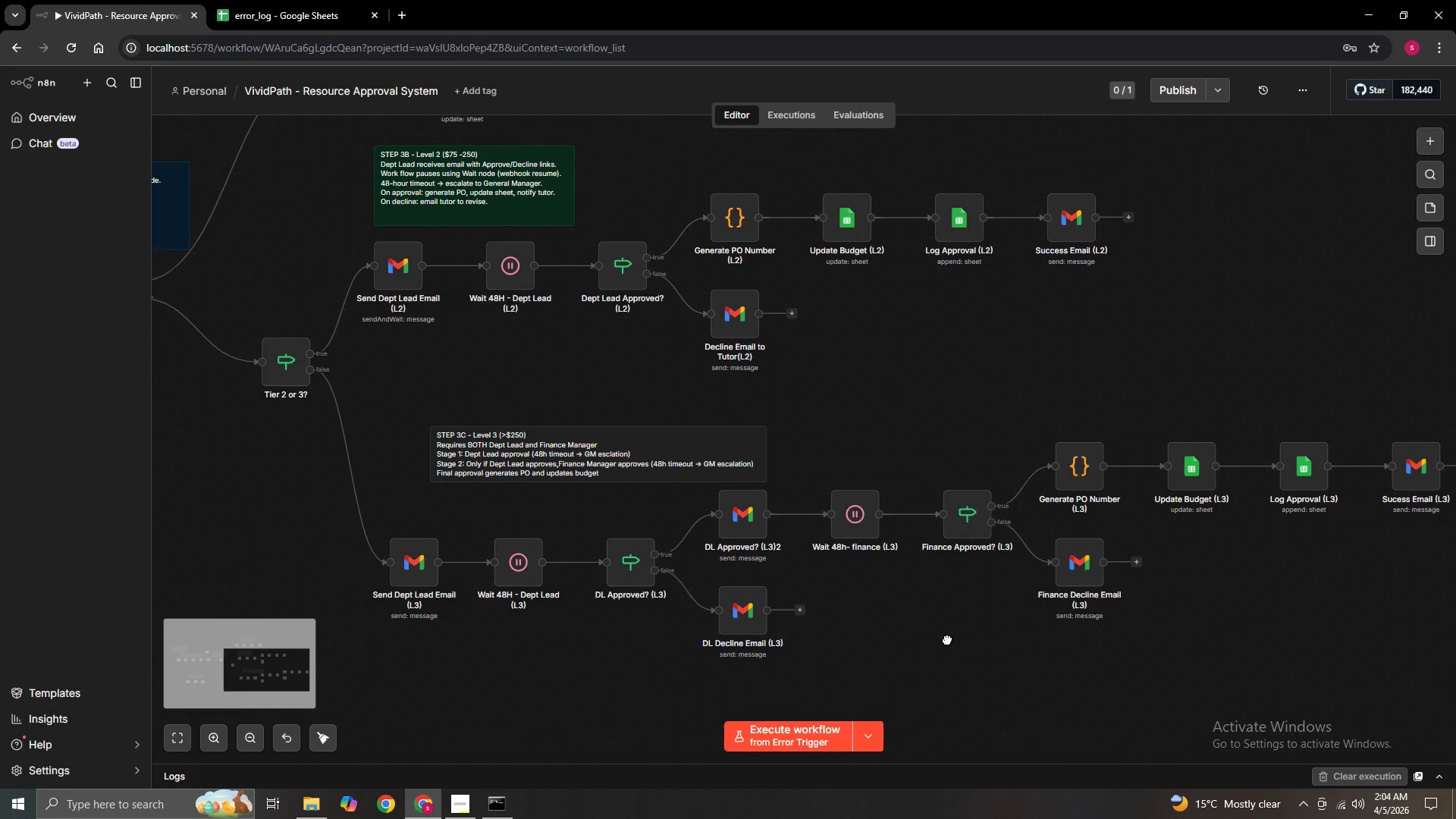 
hold_key(key=ControlLeft, duration=1.19)
 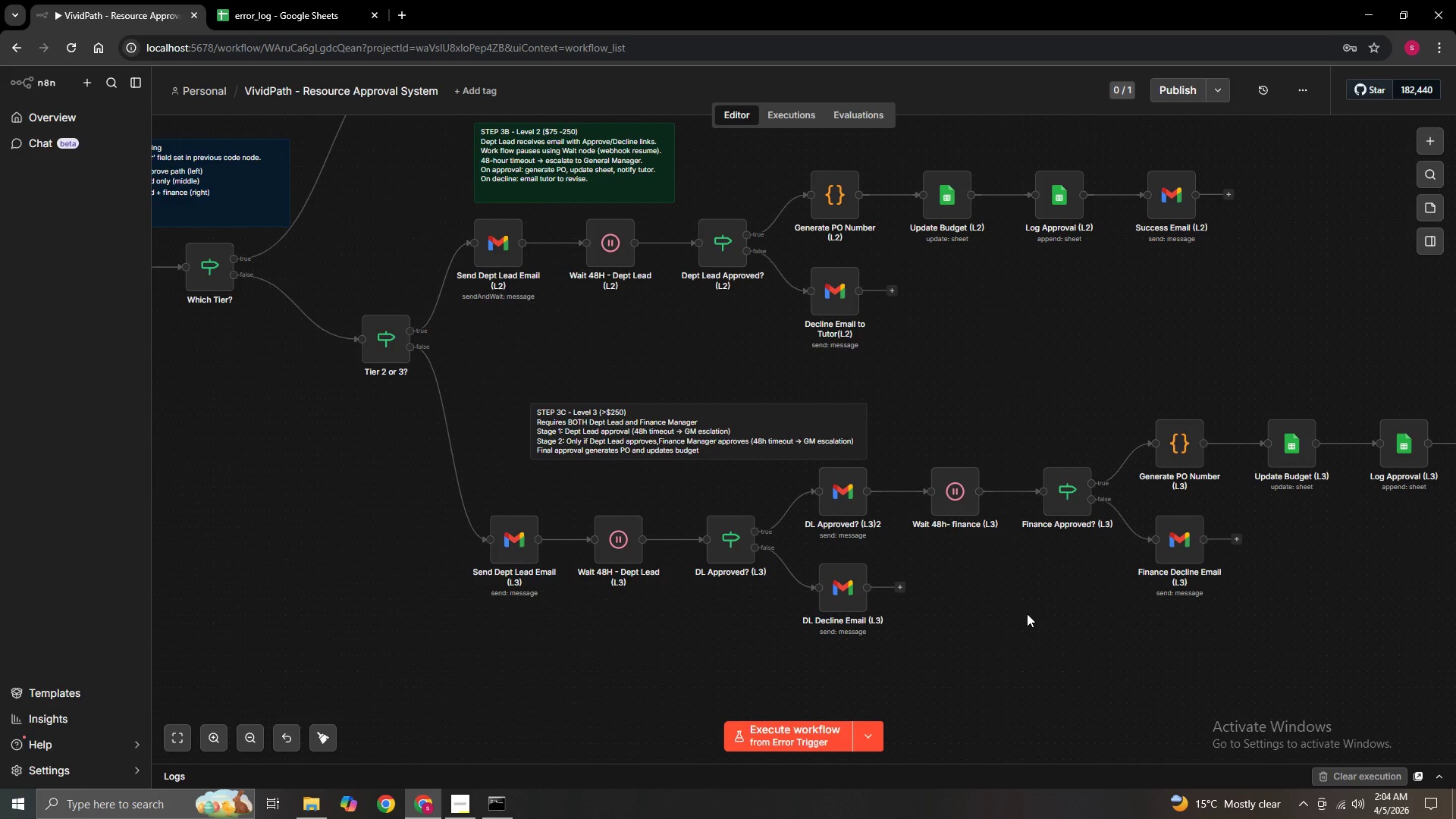 
wait(17.95)
 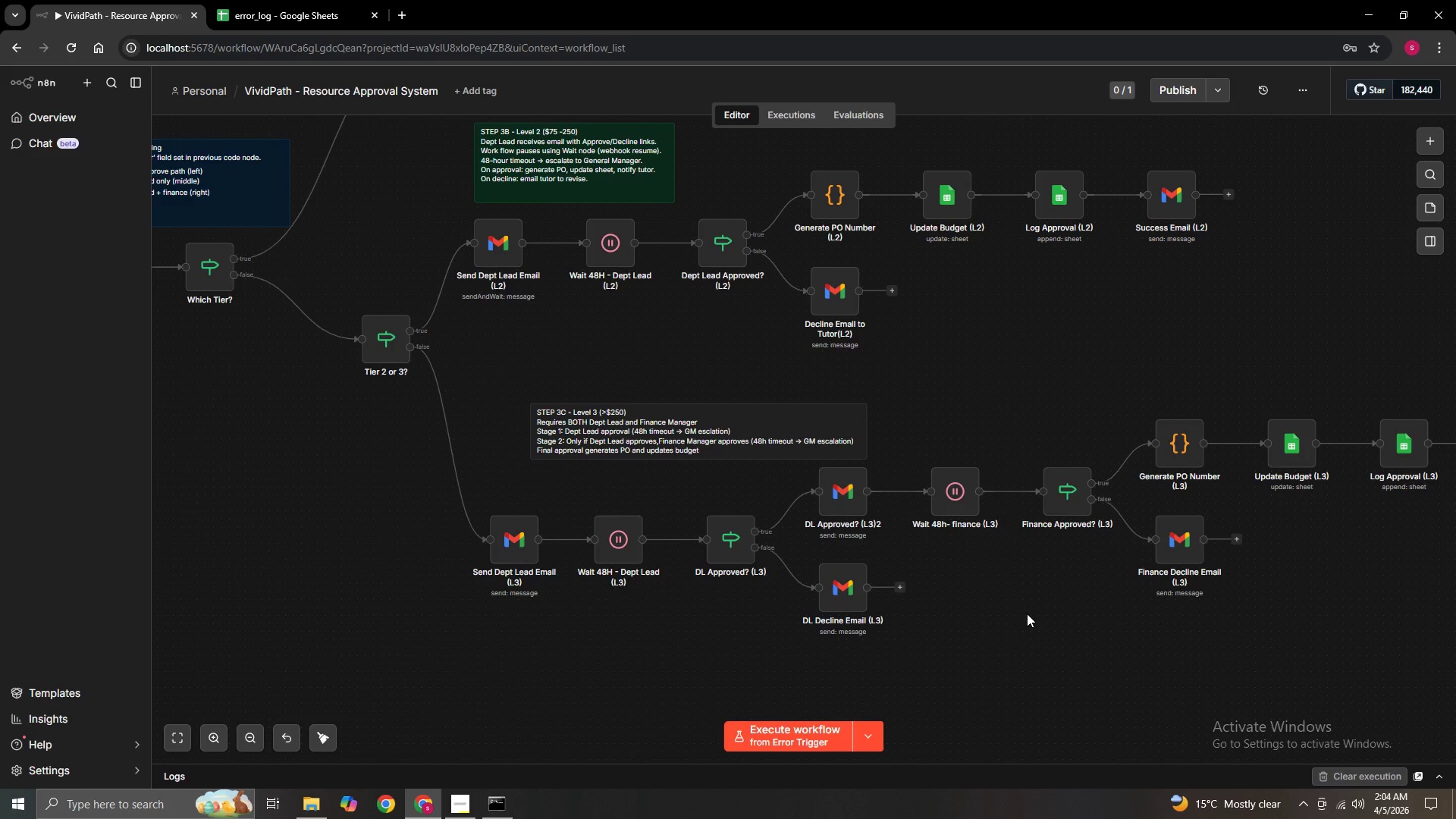 
hold_key(key=ControlLeft, duration=1.53)
scroll: coordinate [987, 623], scroll_direction: down, amount: 4.0
 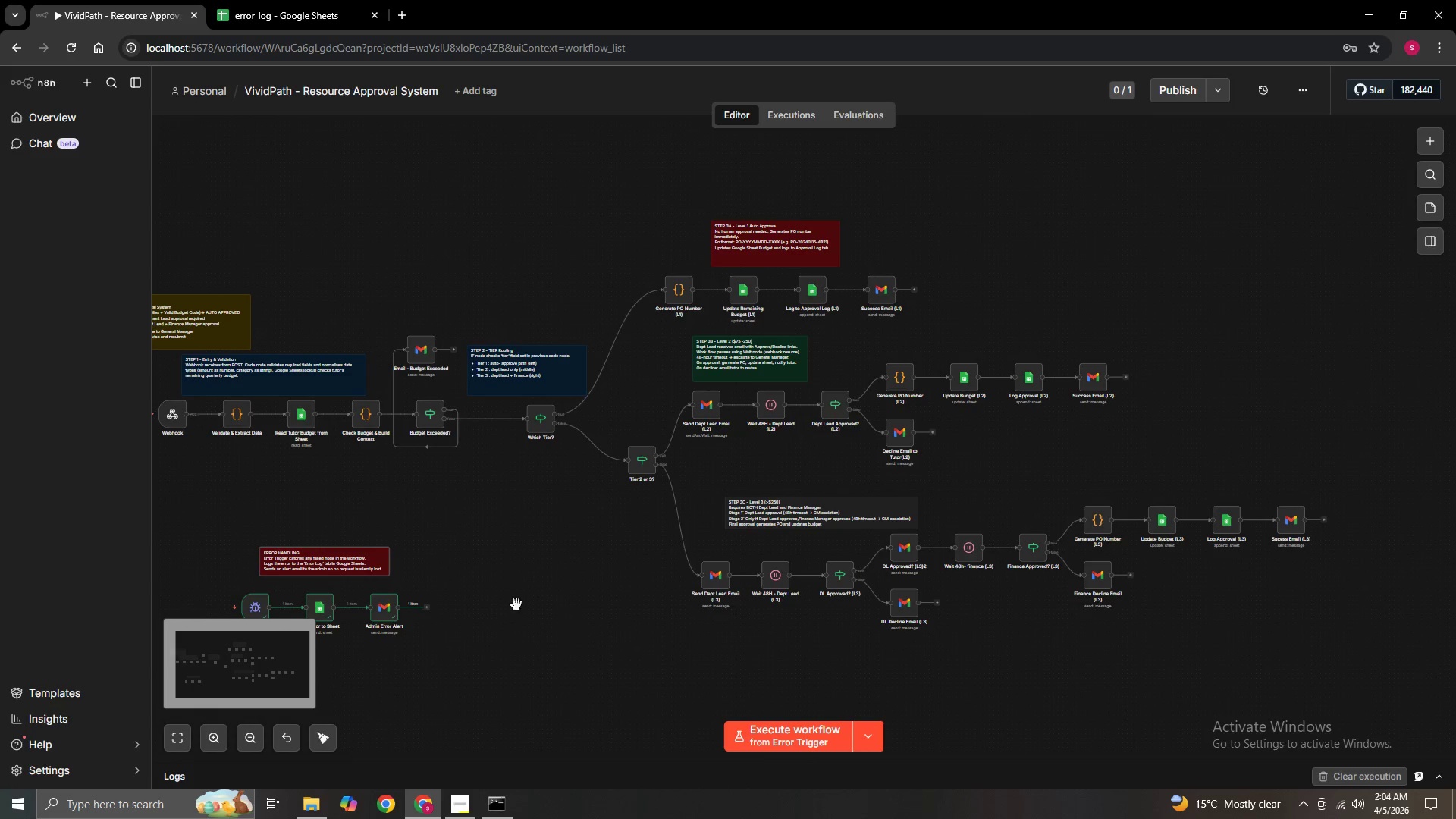 
hold_key(key=ControlLeft, duration=1.5)
left_click_drag(start_coordinate=[526, 602], to_coordinate=[751, 621])
 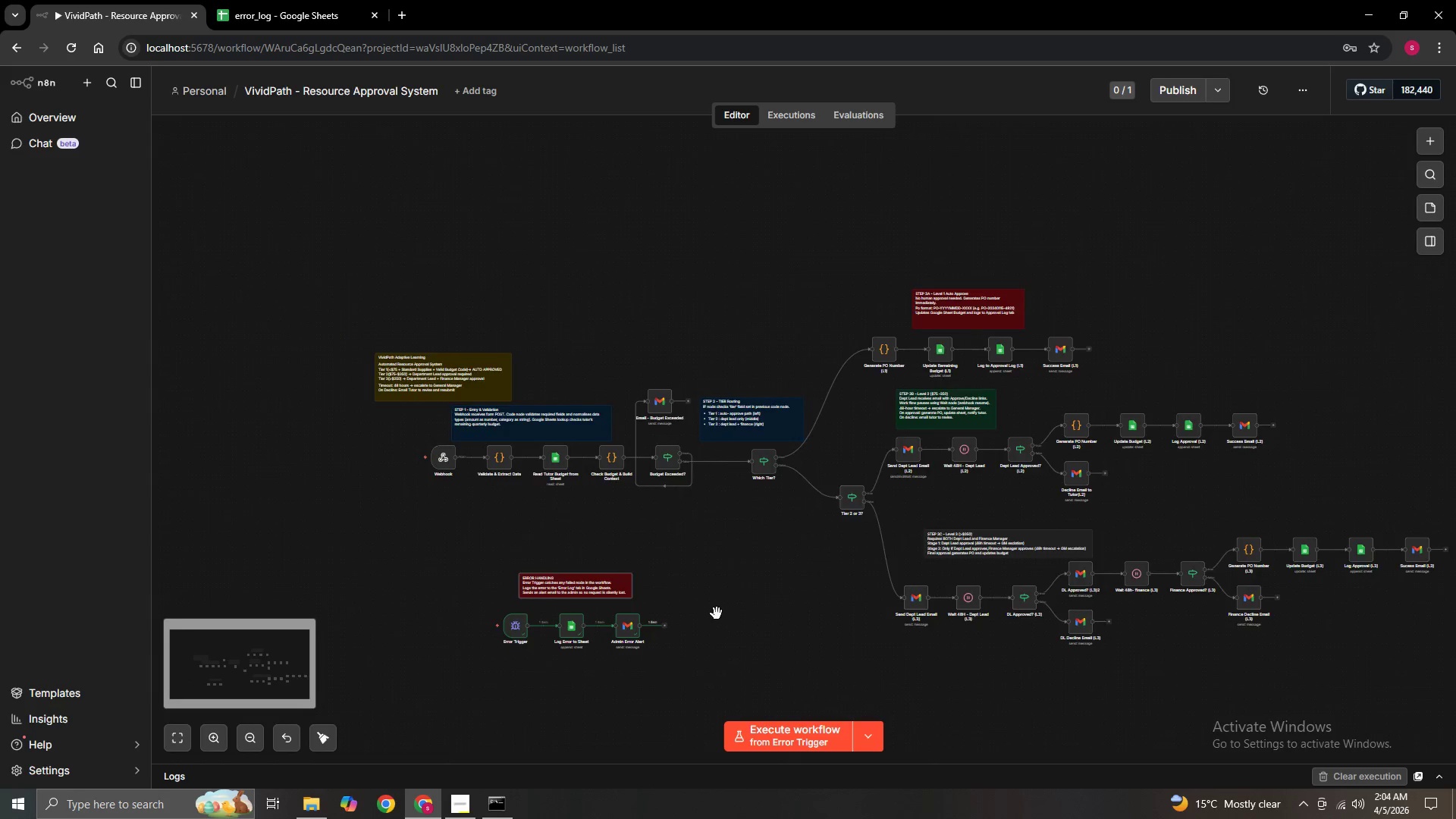 
scroll: coordinate [525, 602], scroll_direction: down, amount: 1.0
 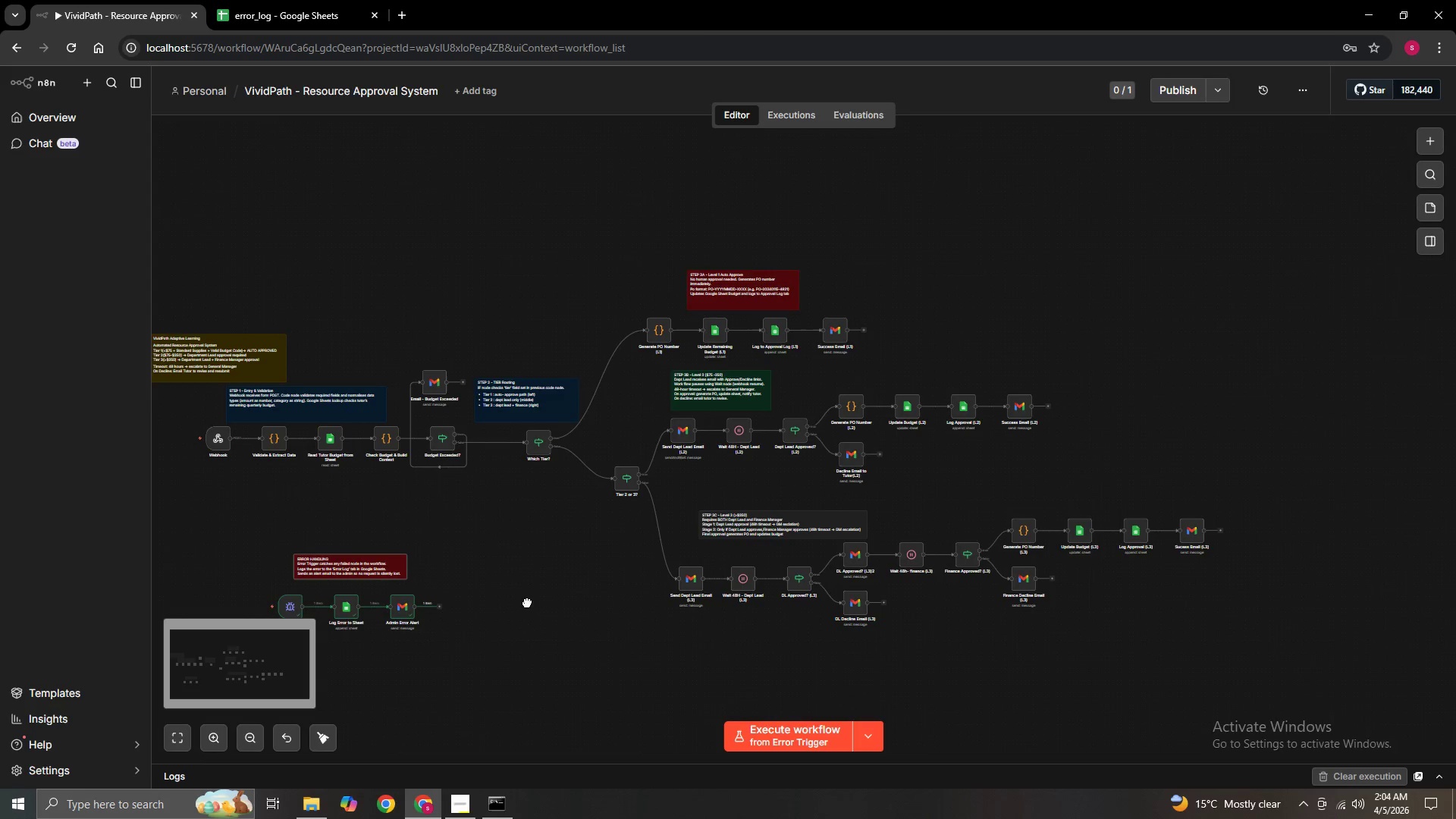 
hold_key(key=ControlLeft, duration=0.55)
scroll: coordinate [717, 613], scroll_direction: up, amount: 2.0
 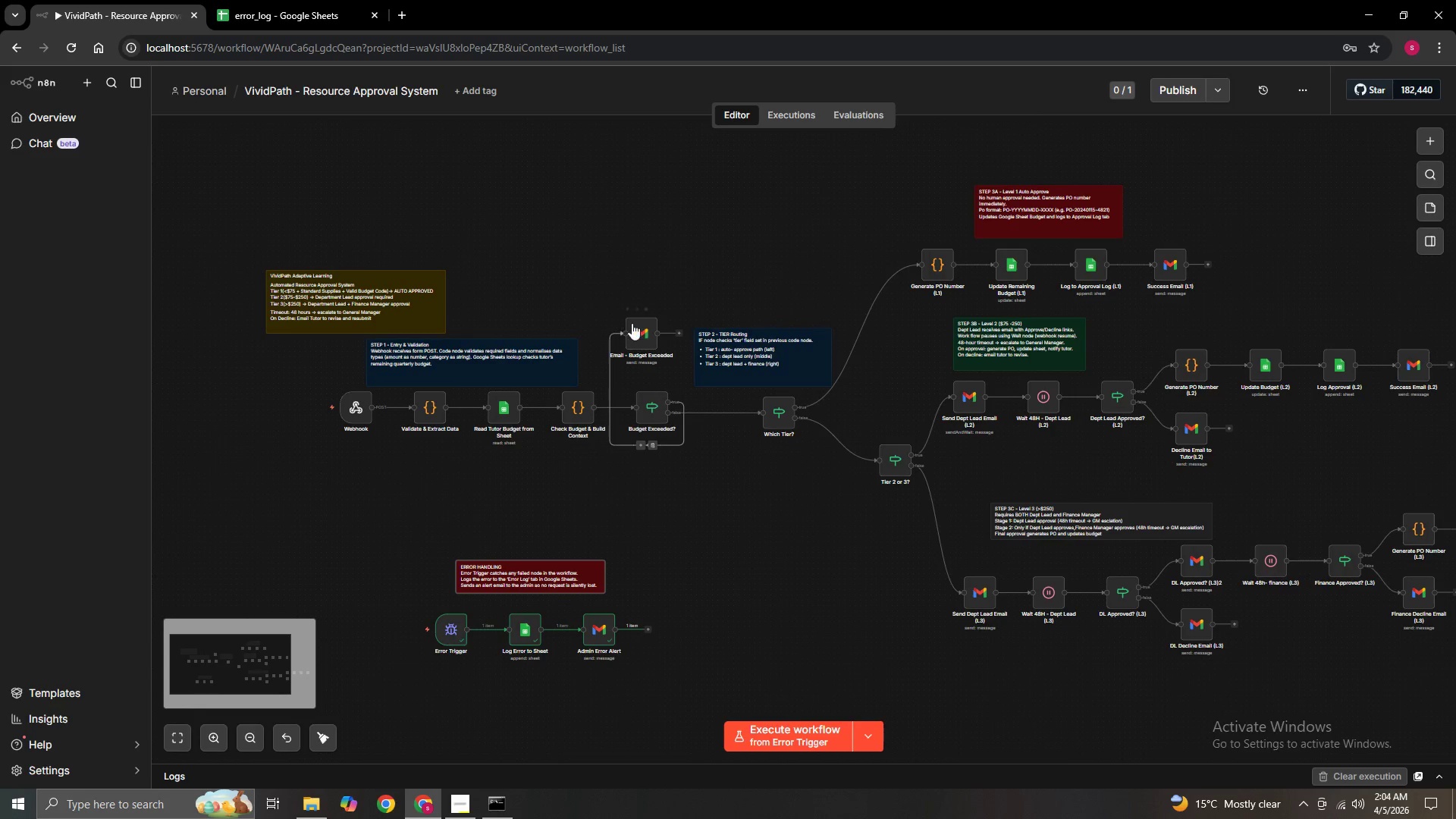 
left_click_drag(start_coordinate=[635, 327], to_coordinate=[722, 272])
 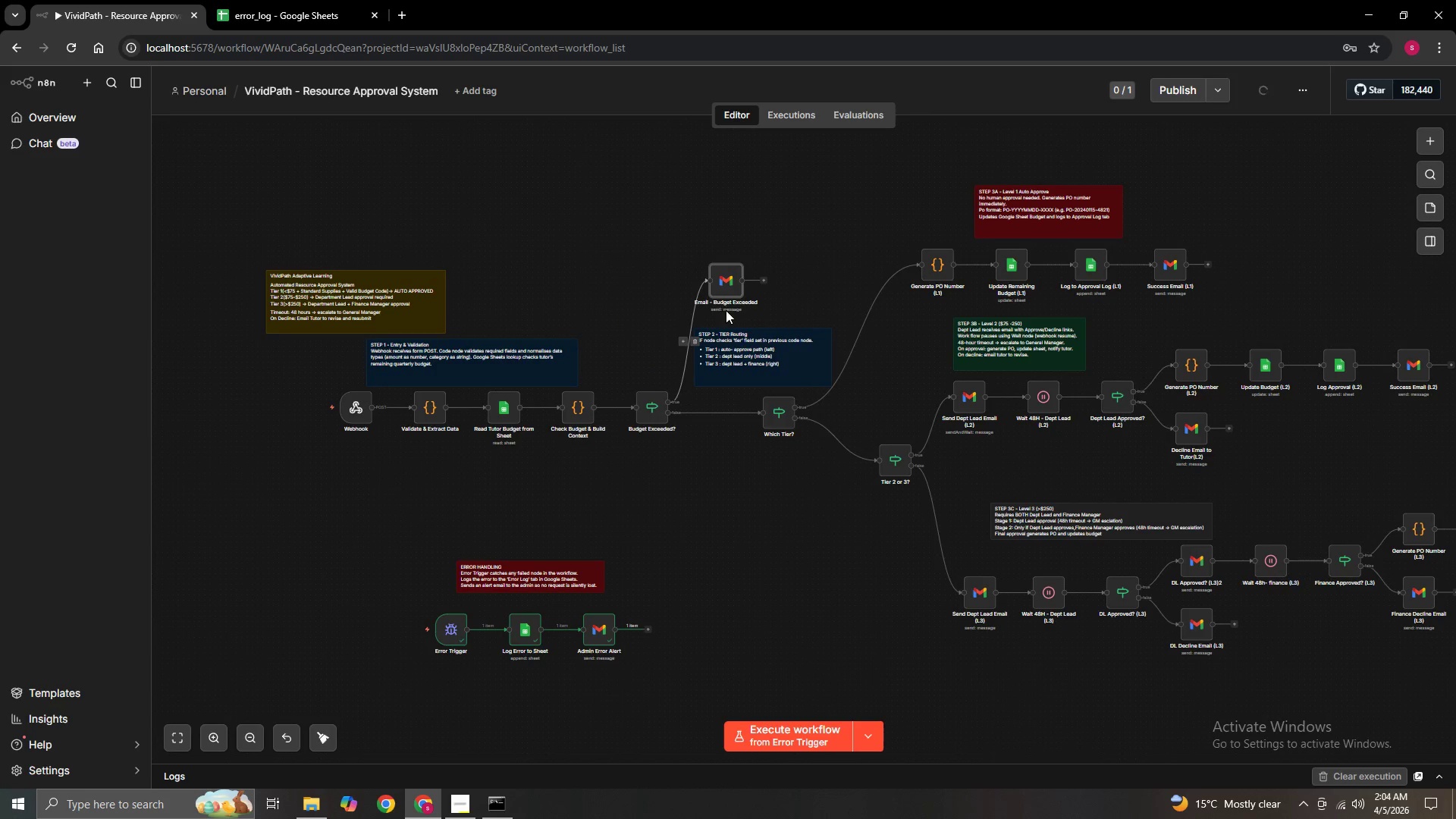 
left_click_drag(start_coordinate=[726, 281], to_coordinate=[723, 272])
 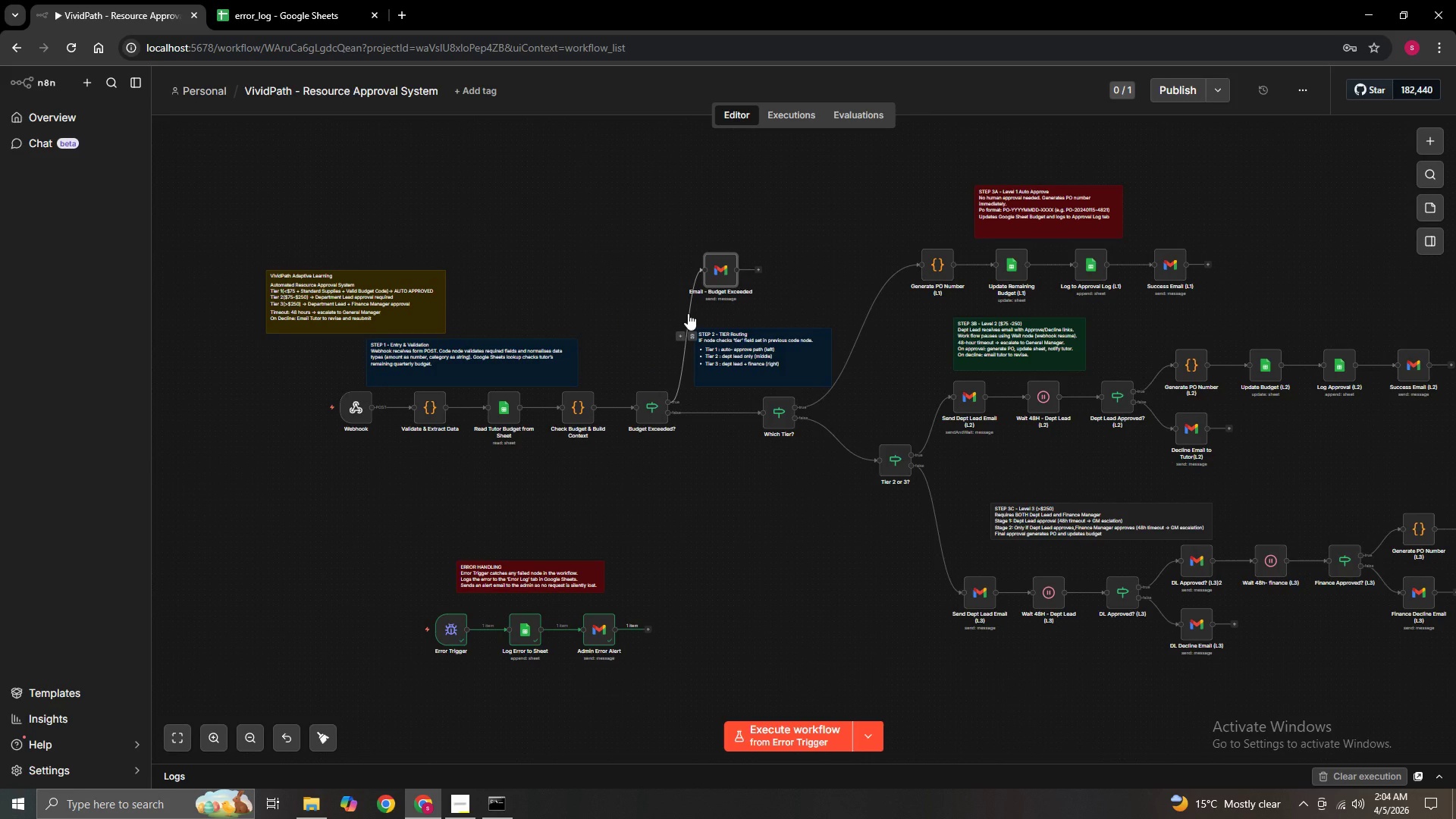 
left_click_drag(start_coordinate=[688, 313], to_coordinate=[665, 298])
 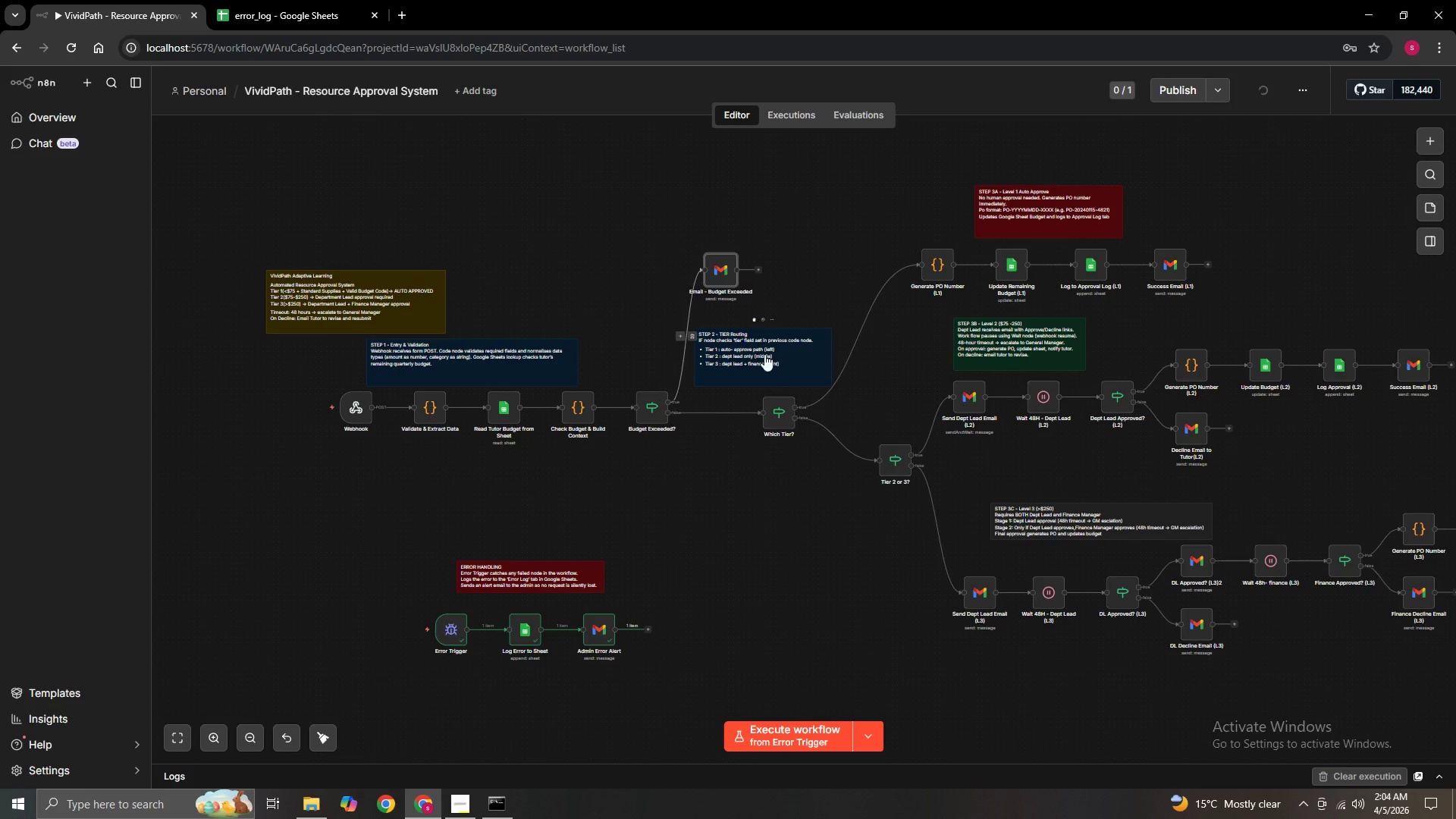 
left_click_drag(start_coordinate=[758, 353], to_coordinate=[721, 475])
 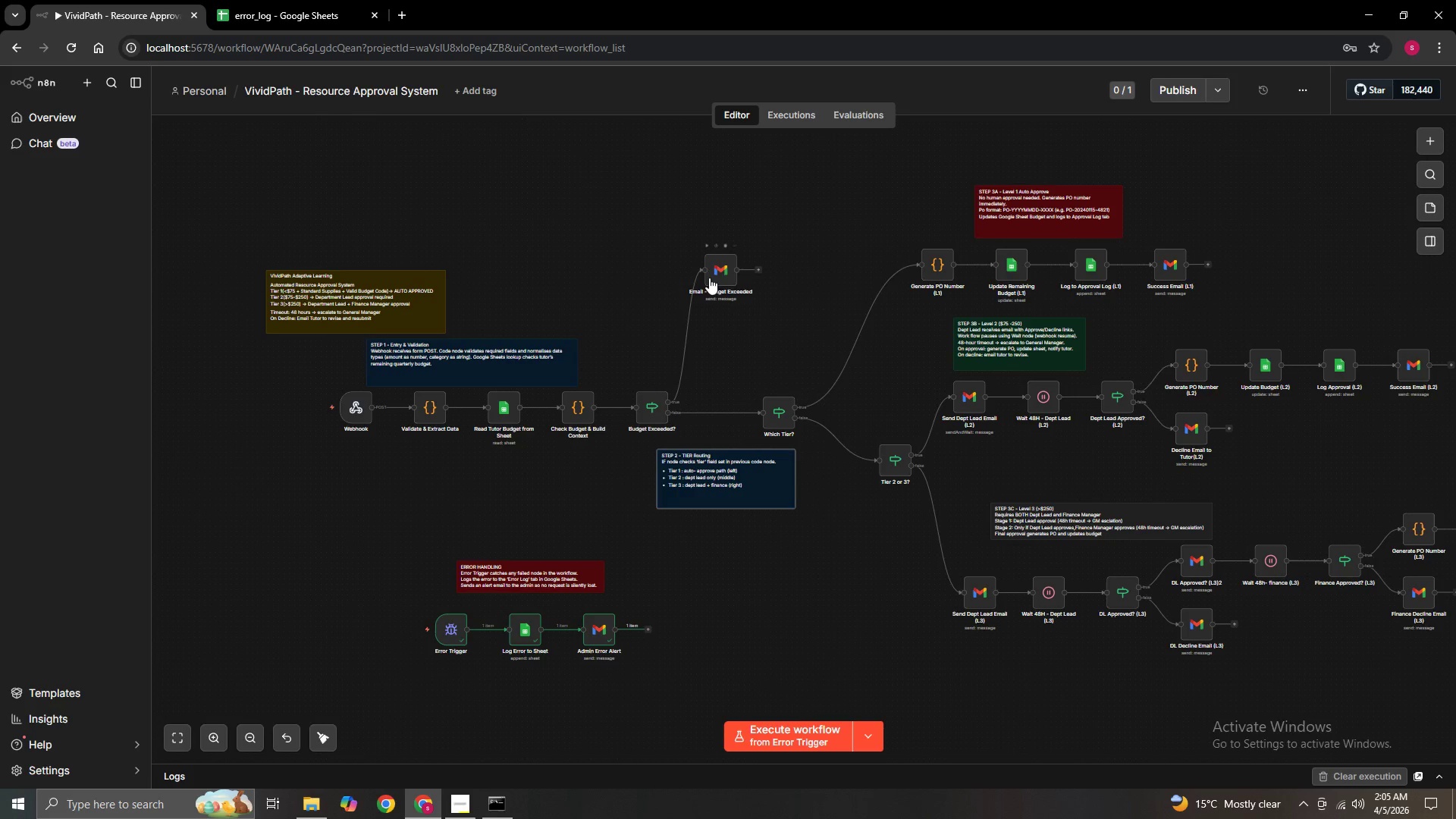 
left_click_drag(start_coordinate=[711, 271], to_coordinate=[799, 216])
 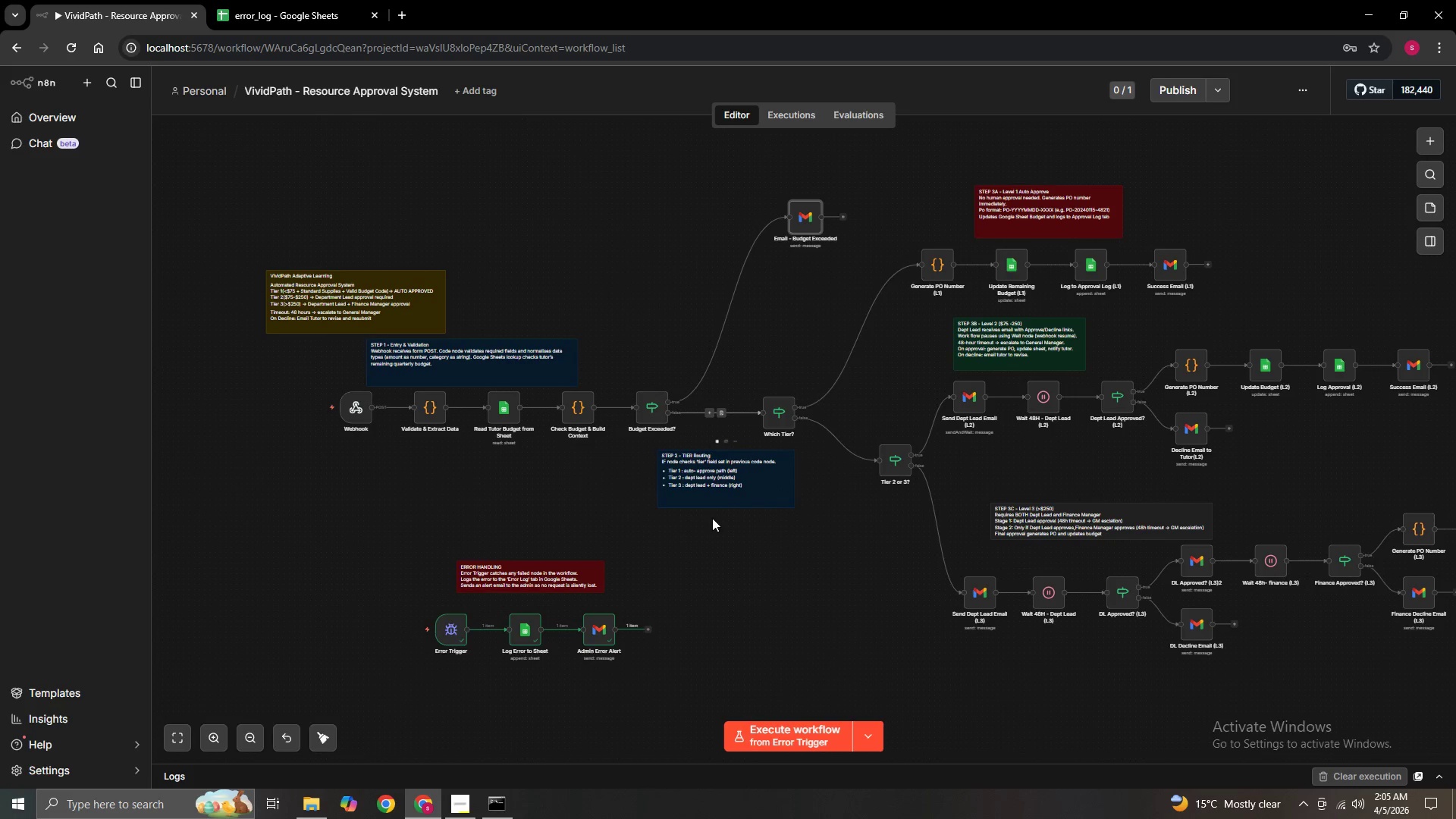 
left_click_drag(start_coordinate=[715, 500], to_coordinate=[770, 363])
 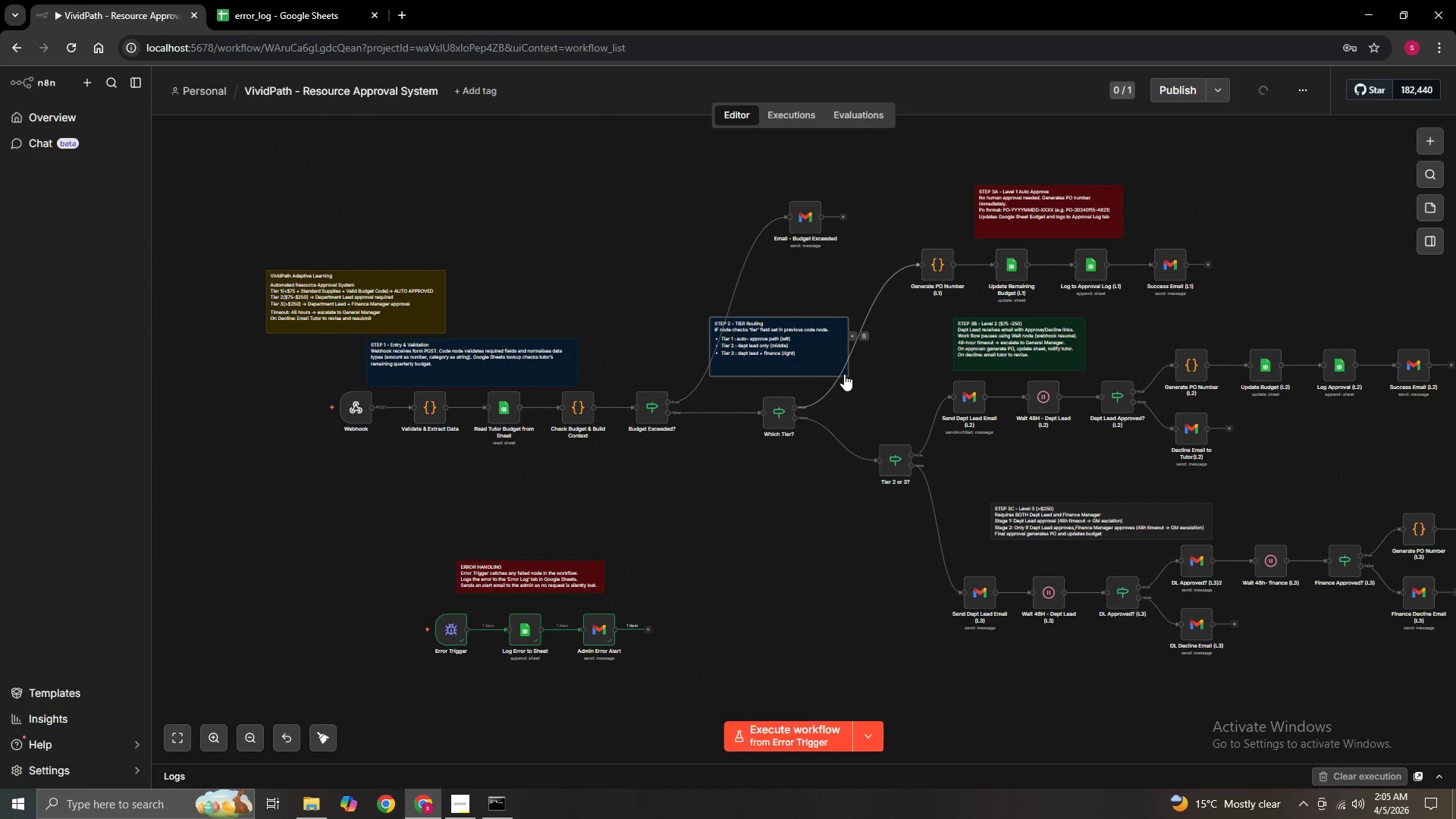 
hold_key(key=ControlLeft, duration=1.24)
scroll: coordinate [859, 390], scroll_direction: up, amount: 7.0
 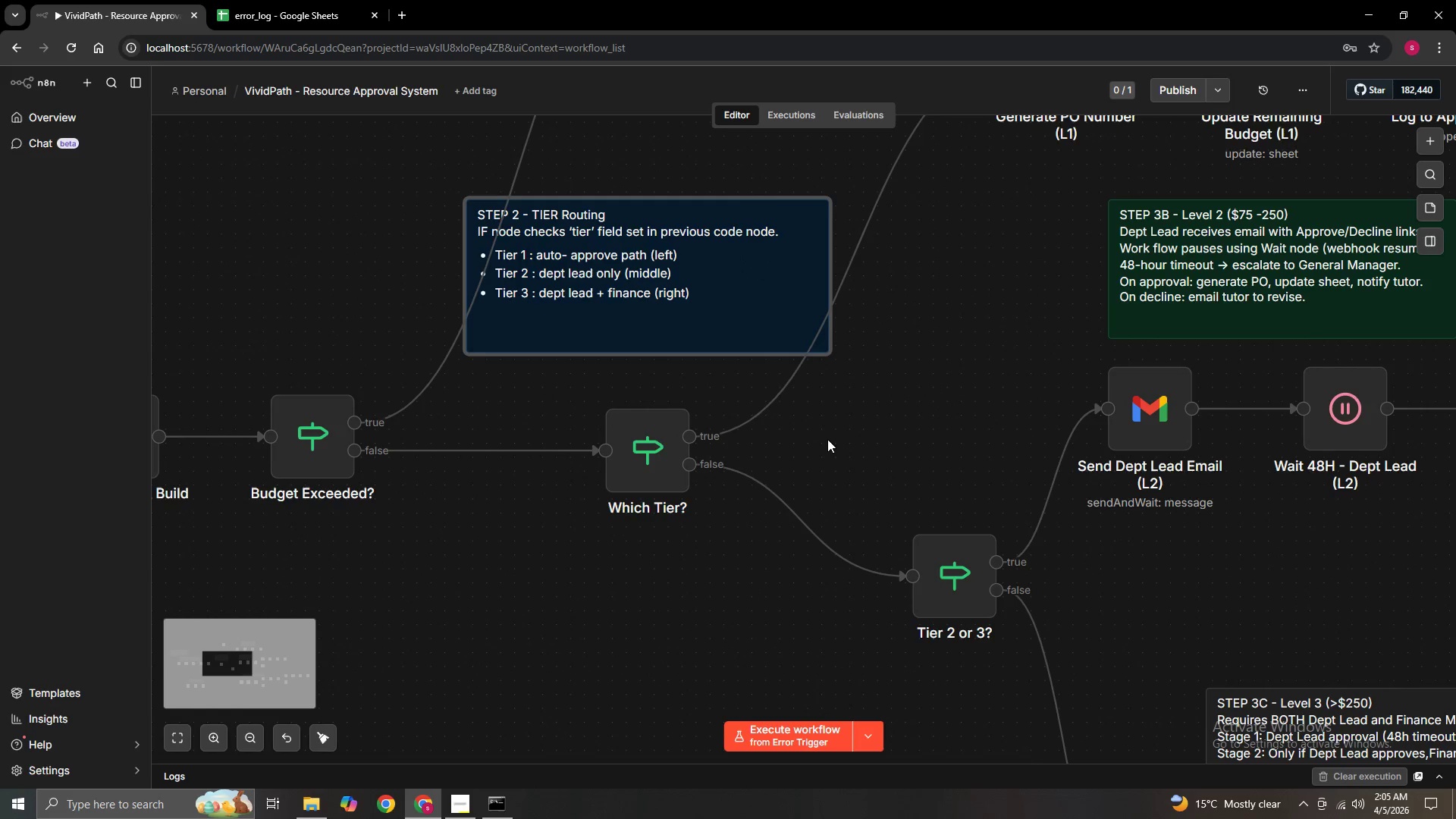 
hold_key(key=ControlLeft, duration=1.03)
scroll: coordinate [809, 469], scroll_direction: down, amount: 3.0
 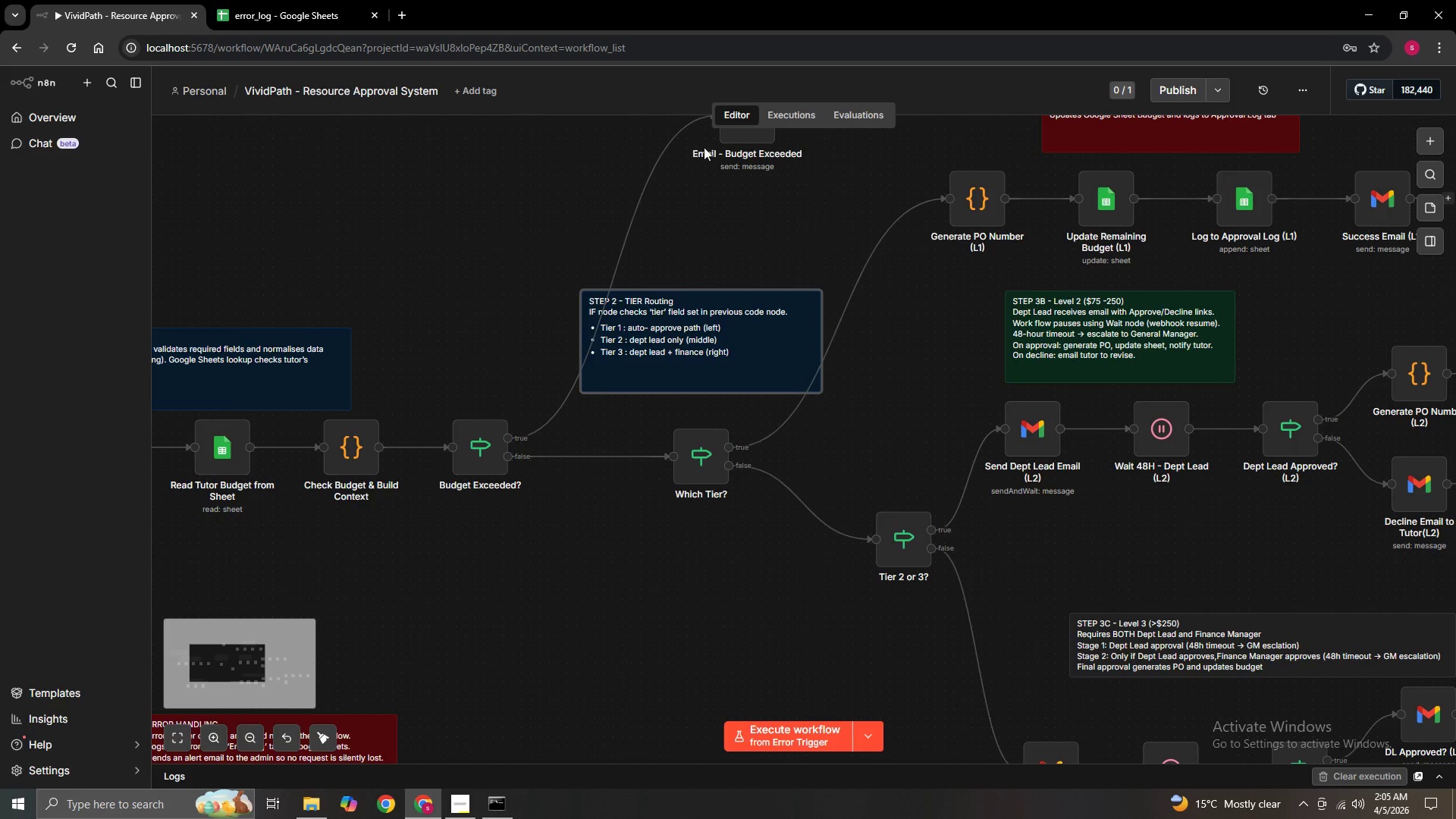 
hold_key(key=ControlLeft, duration=0.53)
left_click_drag(start_coordinate=[714, 209], to_coordinate=[717, 245])
 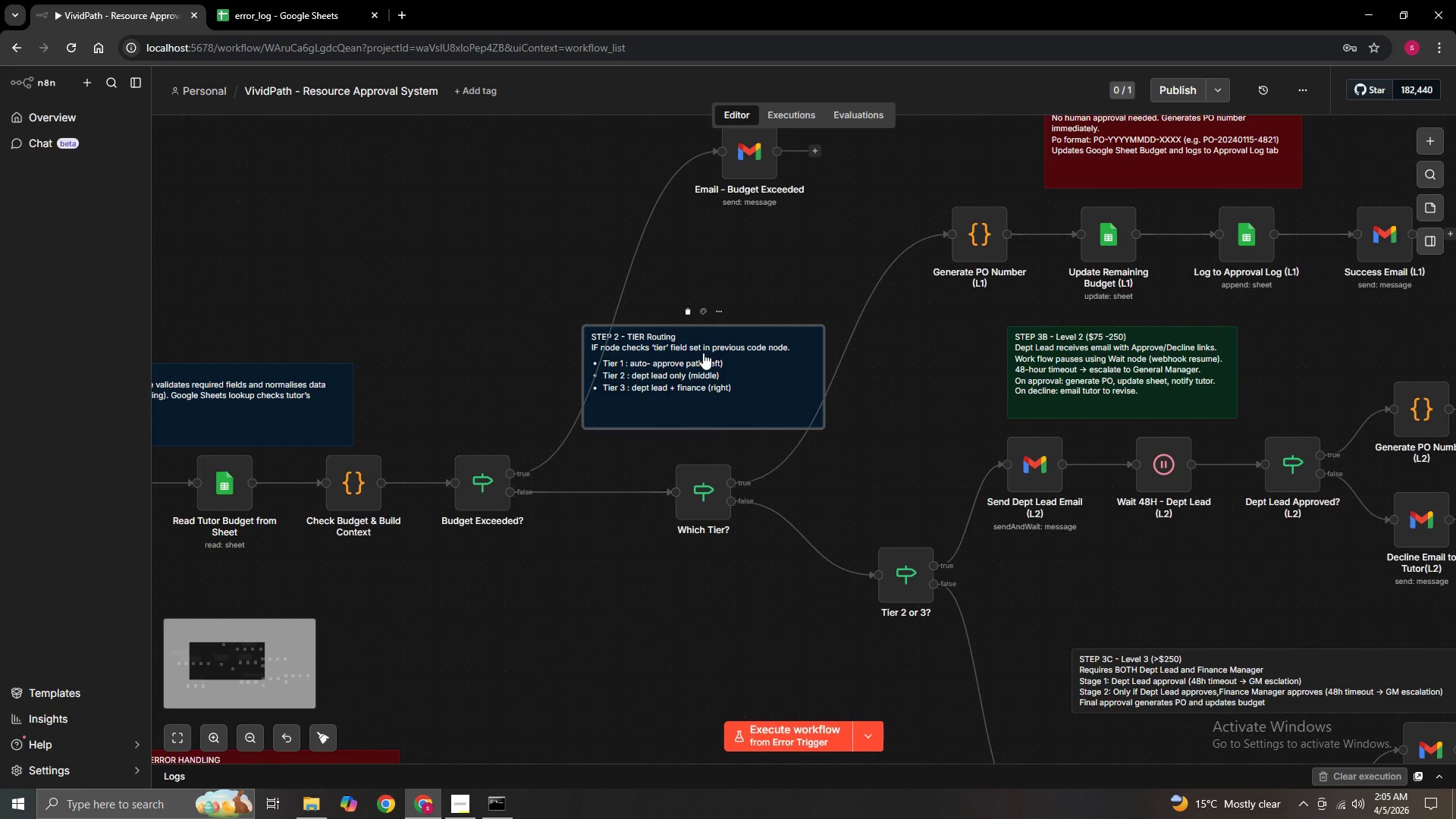 
left_click_drag(start_coordinate=[700, 355], to_coordinate=[479, 218])
 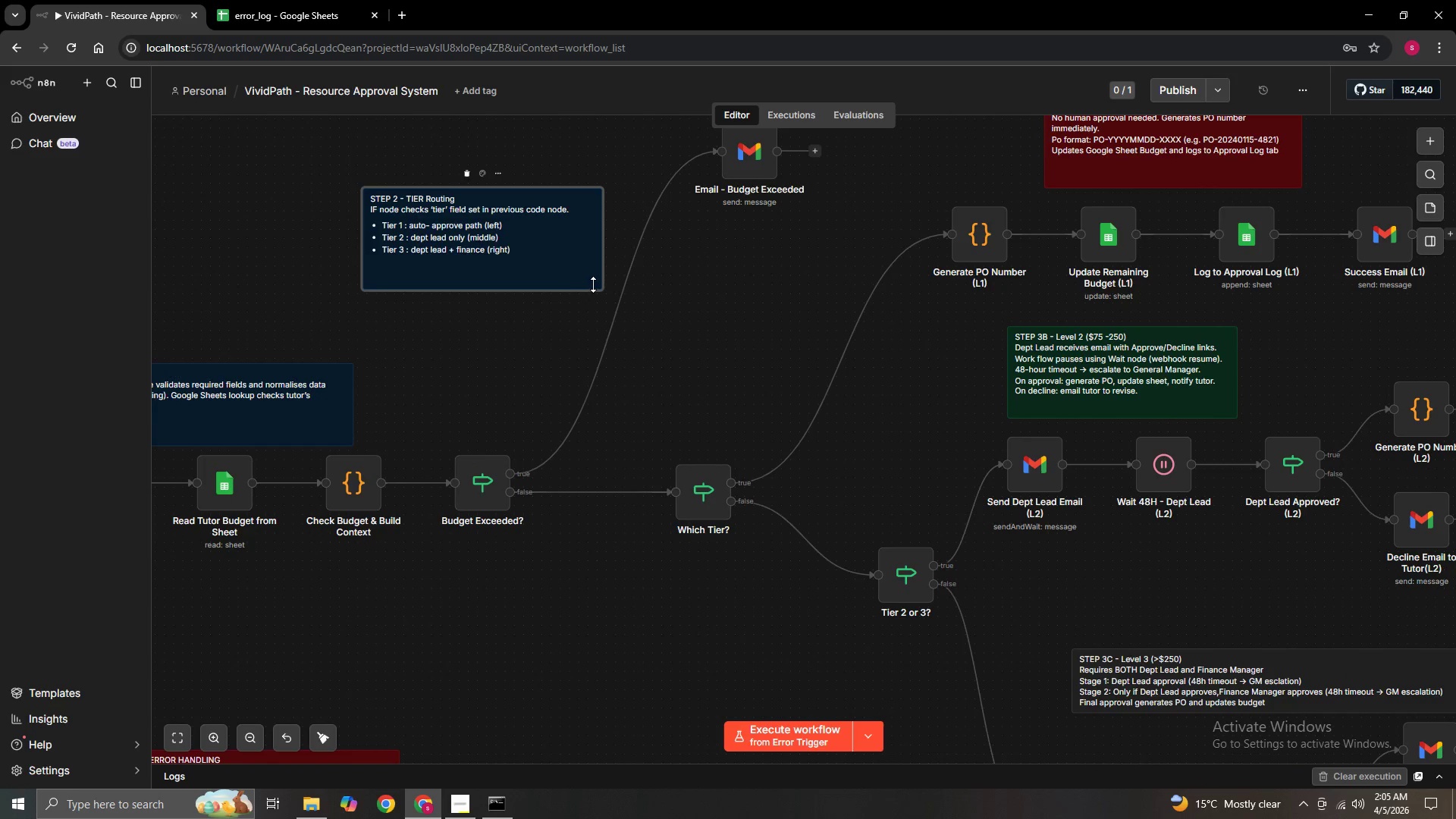 
left_click_drag(start_coordinate=[600, 287], to_coordinate=[579, 268])
 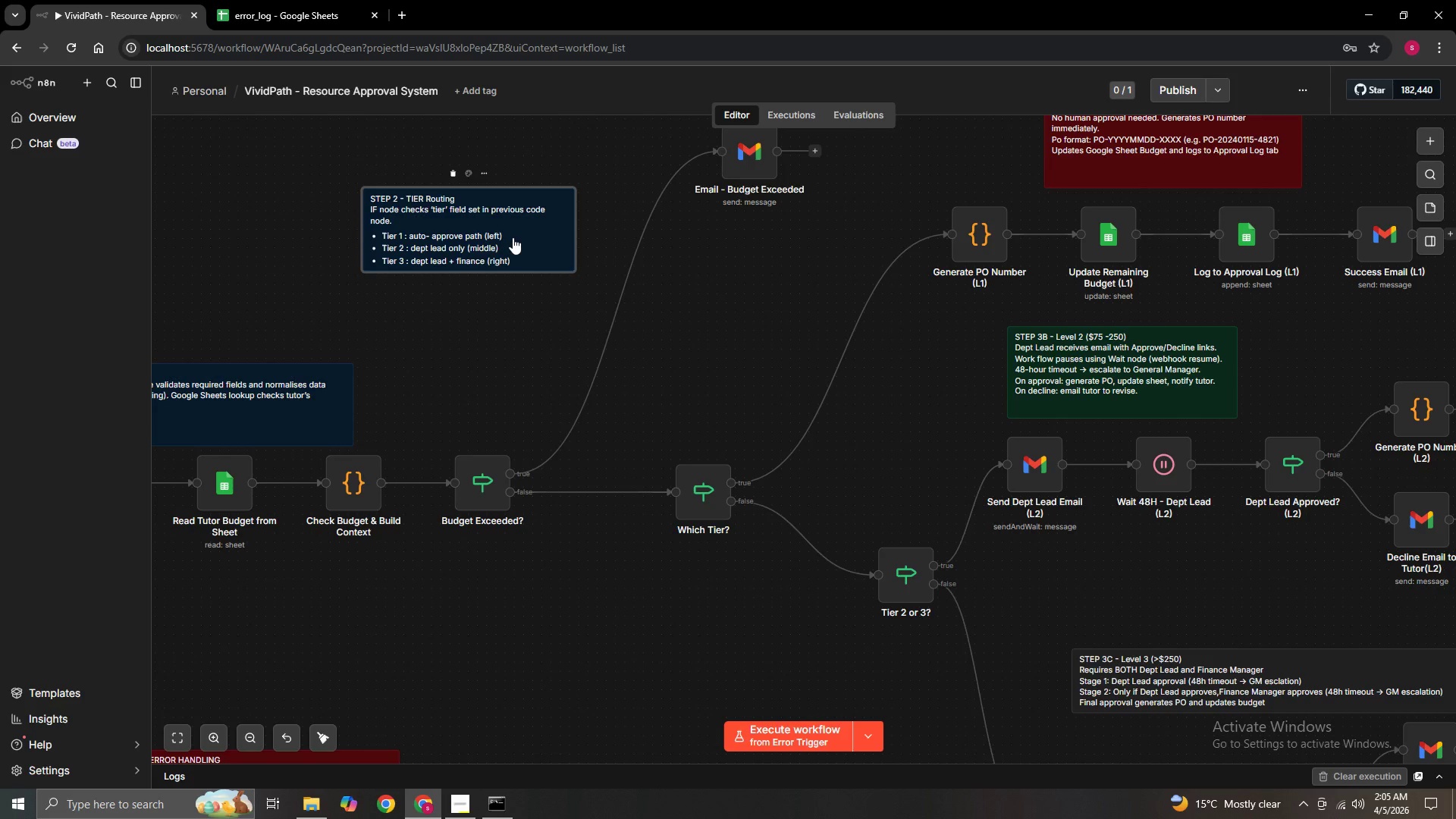 
left_click_drag(start_coordinate=[510, 237], to_coordinate=[758, 370])
 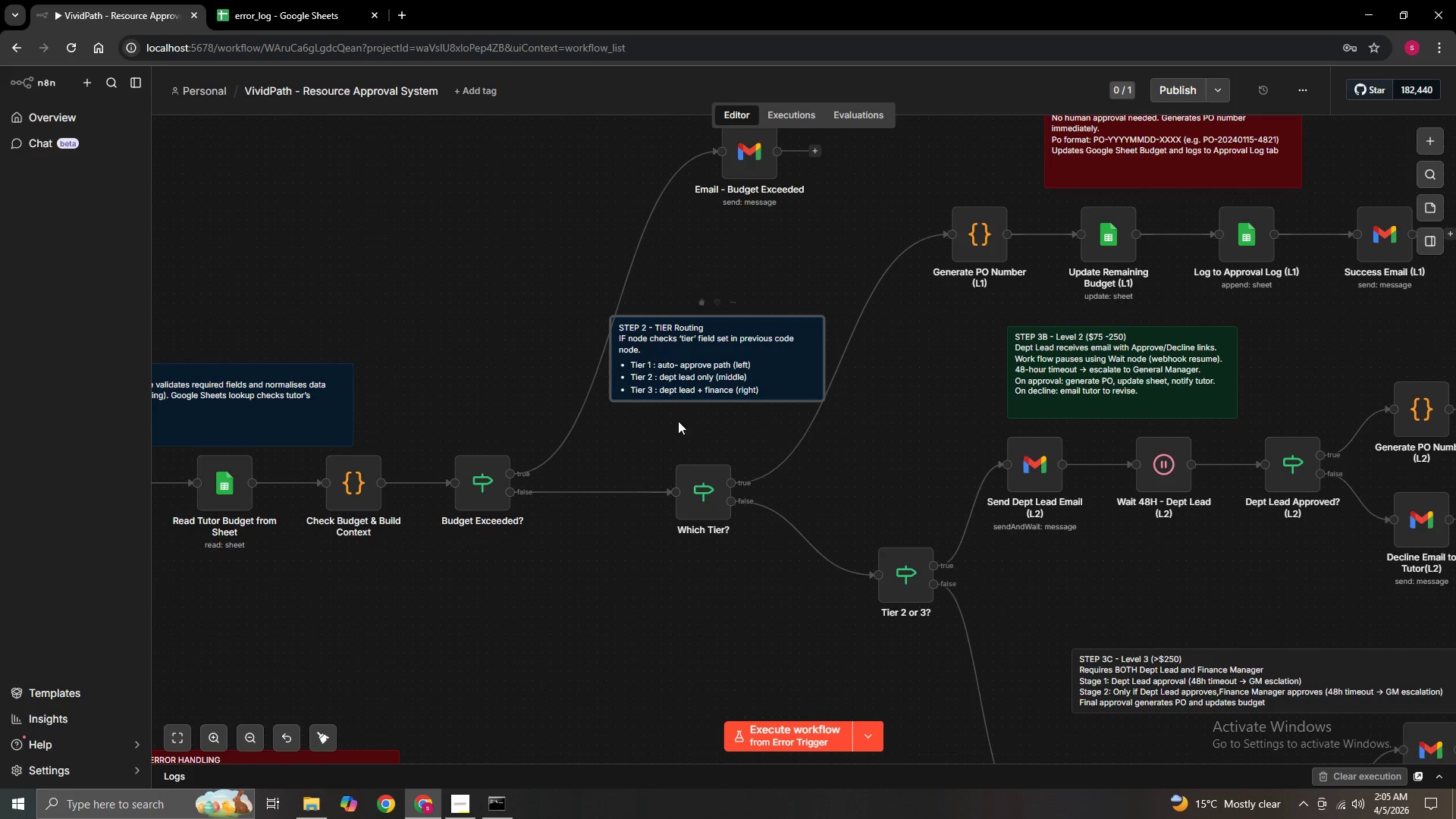 
left_click([673, 423])
 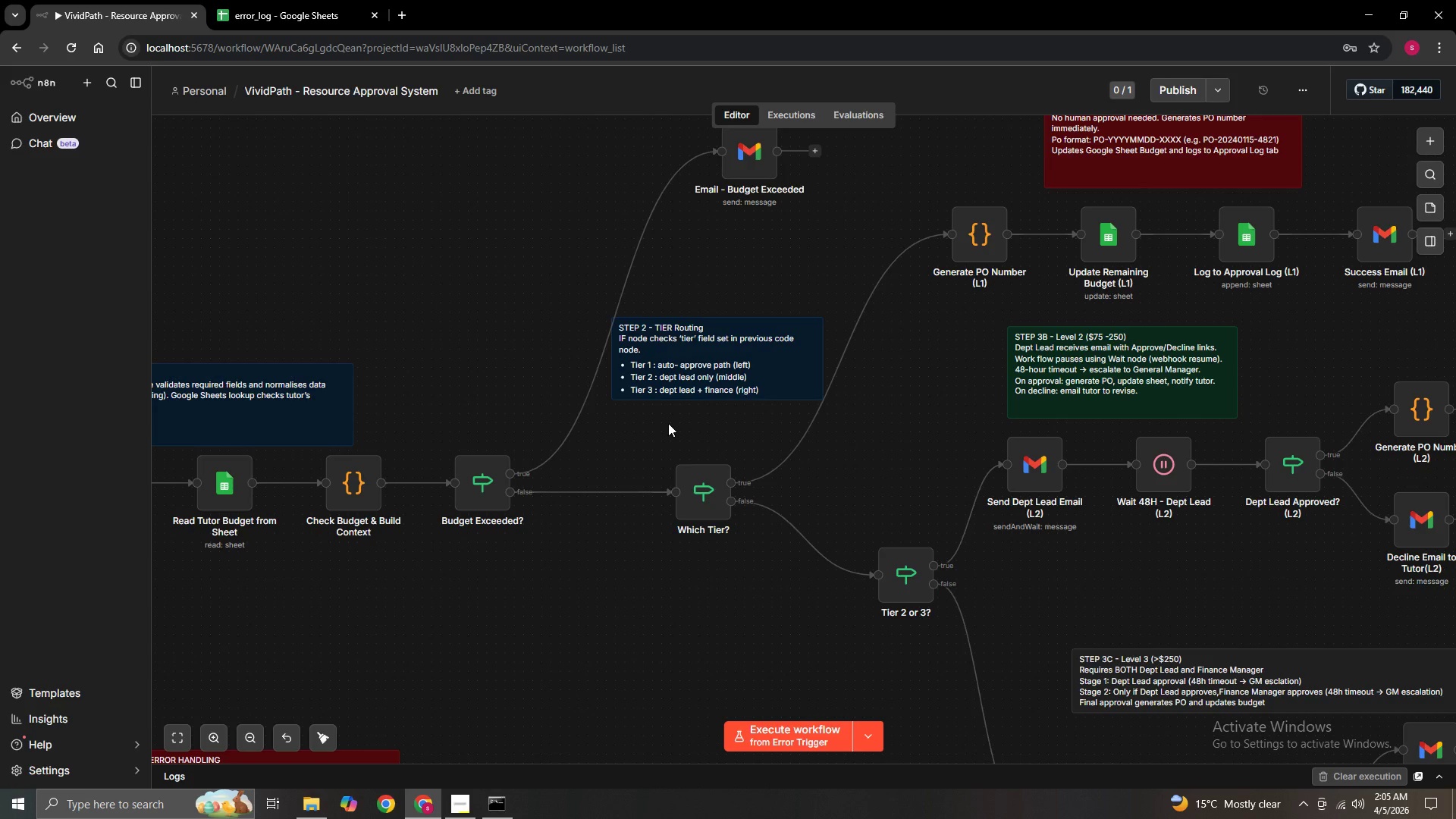 
hold_key(key=ControlLeft, duration=1.2)
scroll: coordinate [664, 423], scroll_direction: down, amount: 3.0
 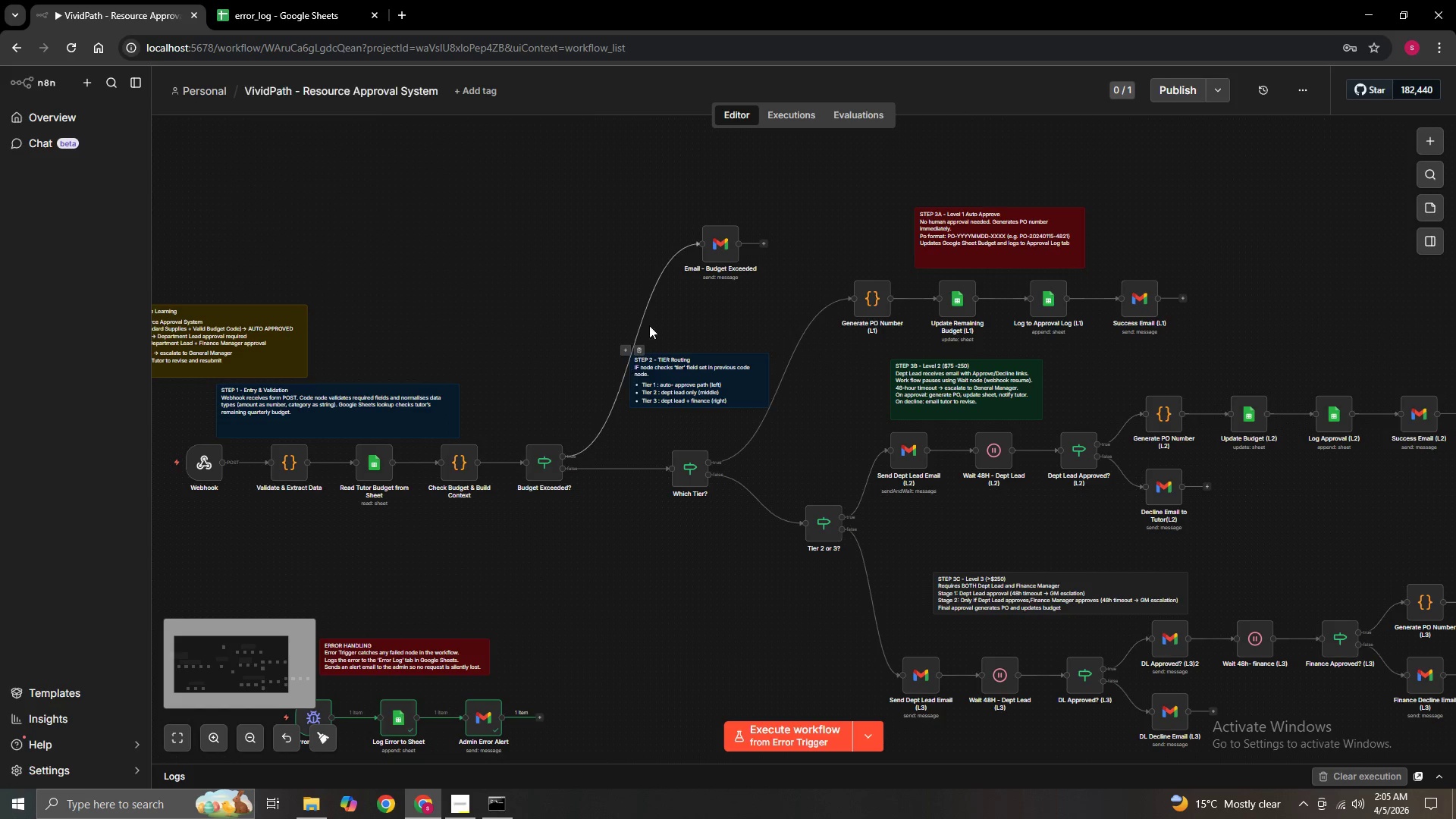 
left_click_drag(start_coordinate=[719, 236], to_coordinate=[679, 295])
 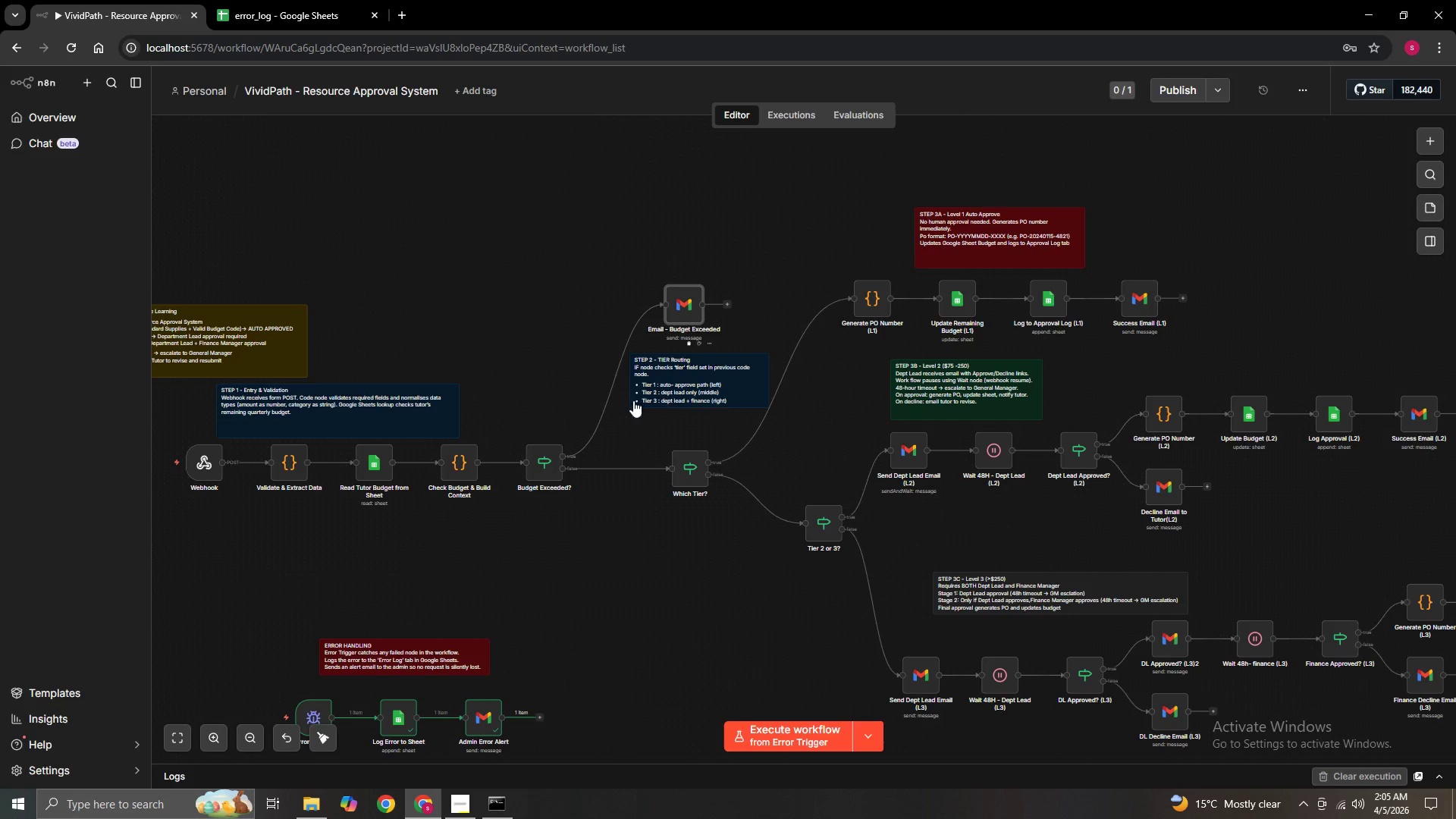 
key(Control+ControlLeft)
 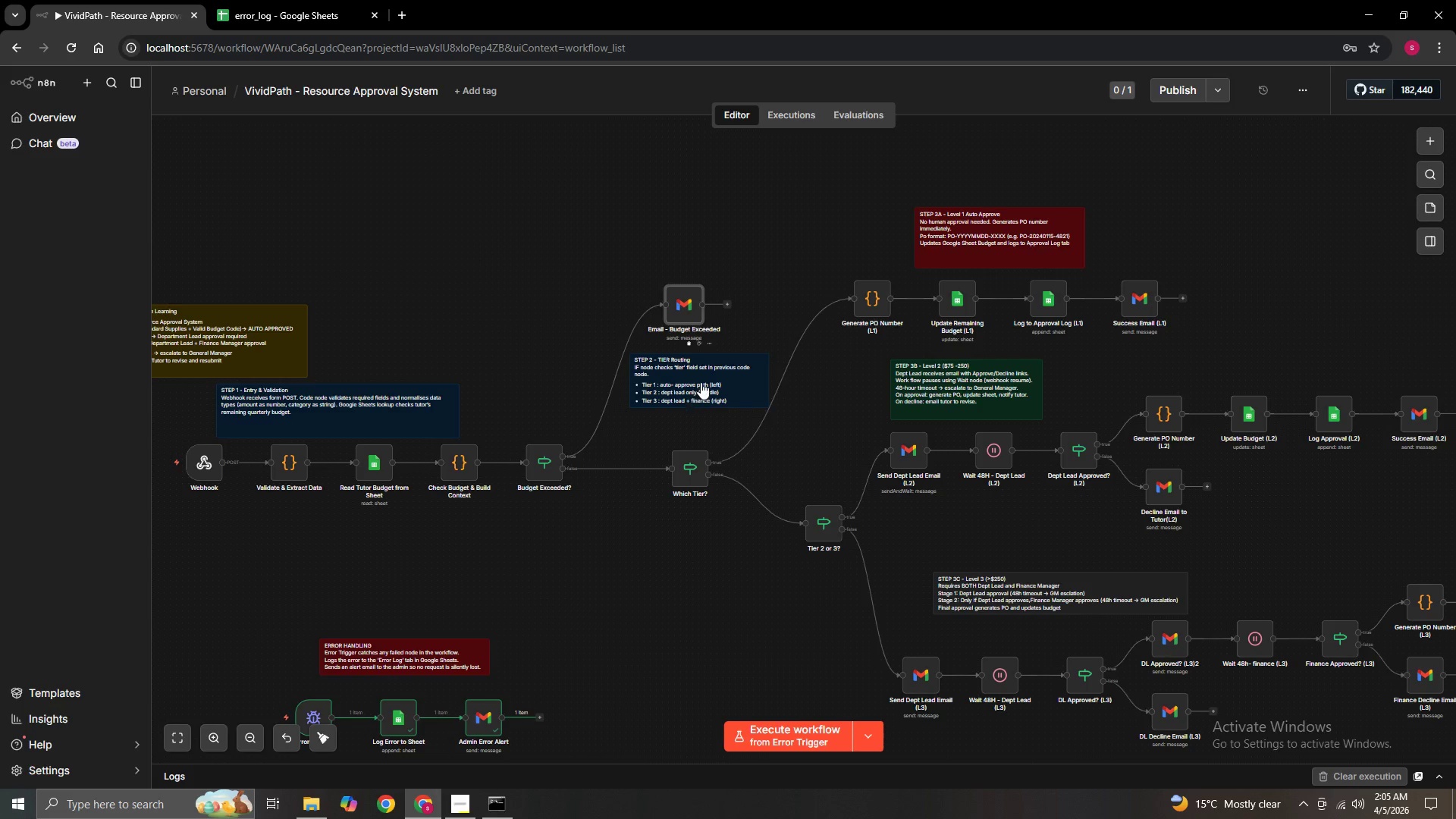 
left_click_drag(start_coordinate=[701, 382], to_coordinate=[690, 407])
 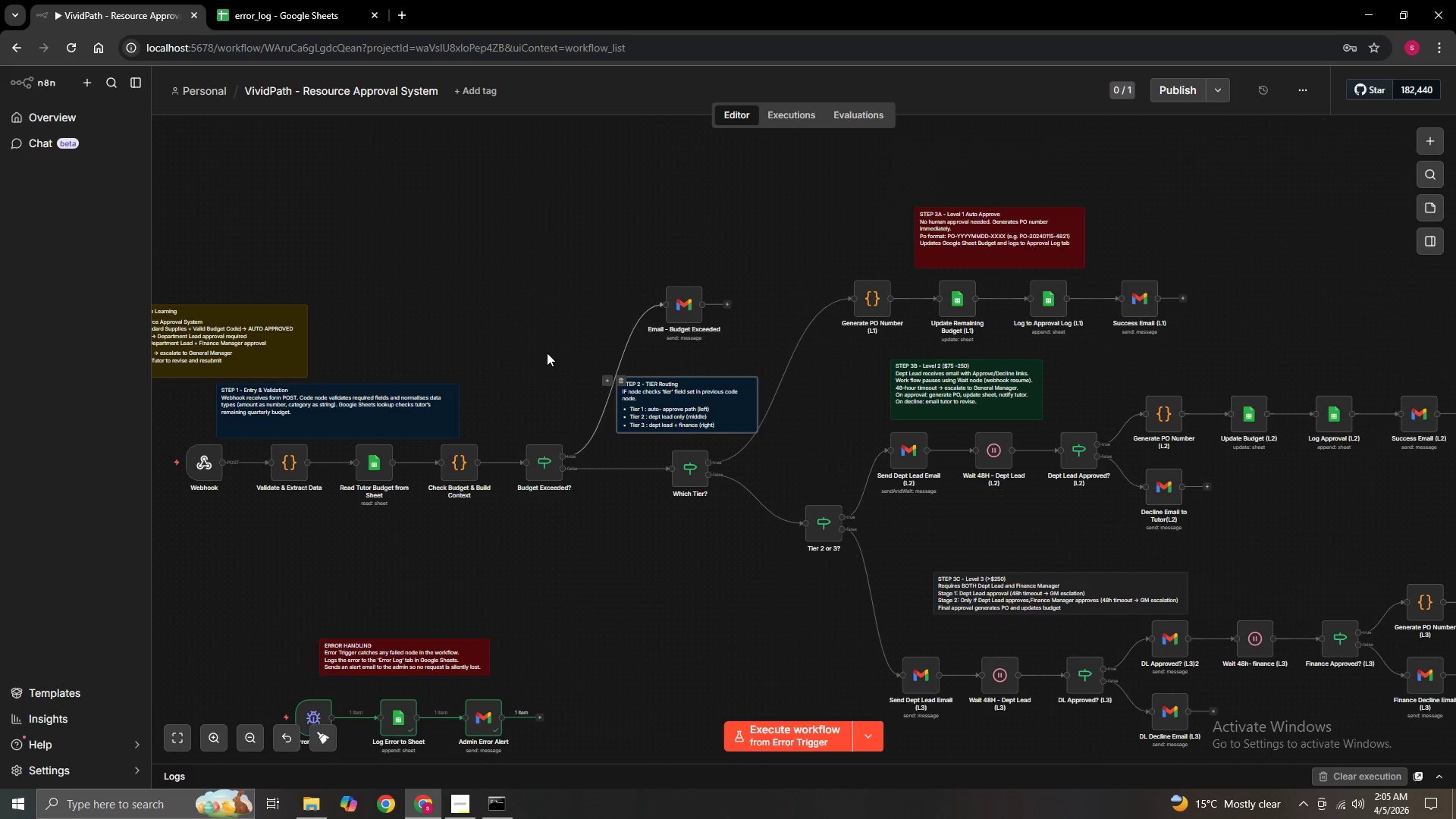 
hold_key(key=ControlLeft, duration=0.61)
scroll: coordinate [544, 357], scroll_direction: up, amount: 1.0
 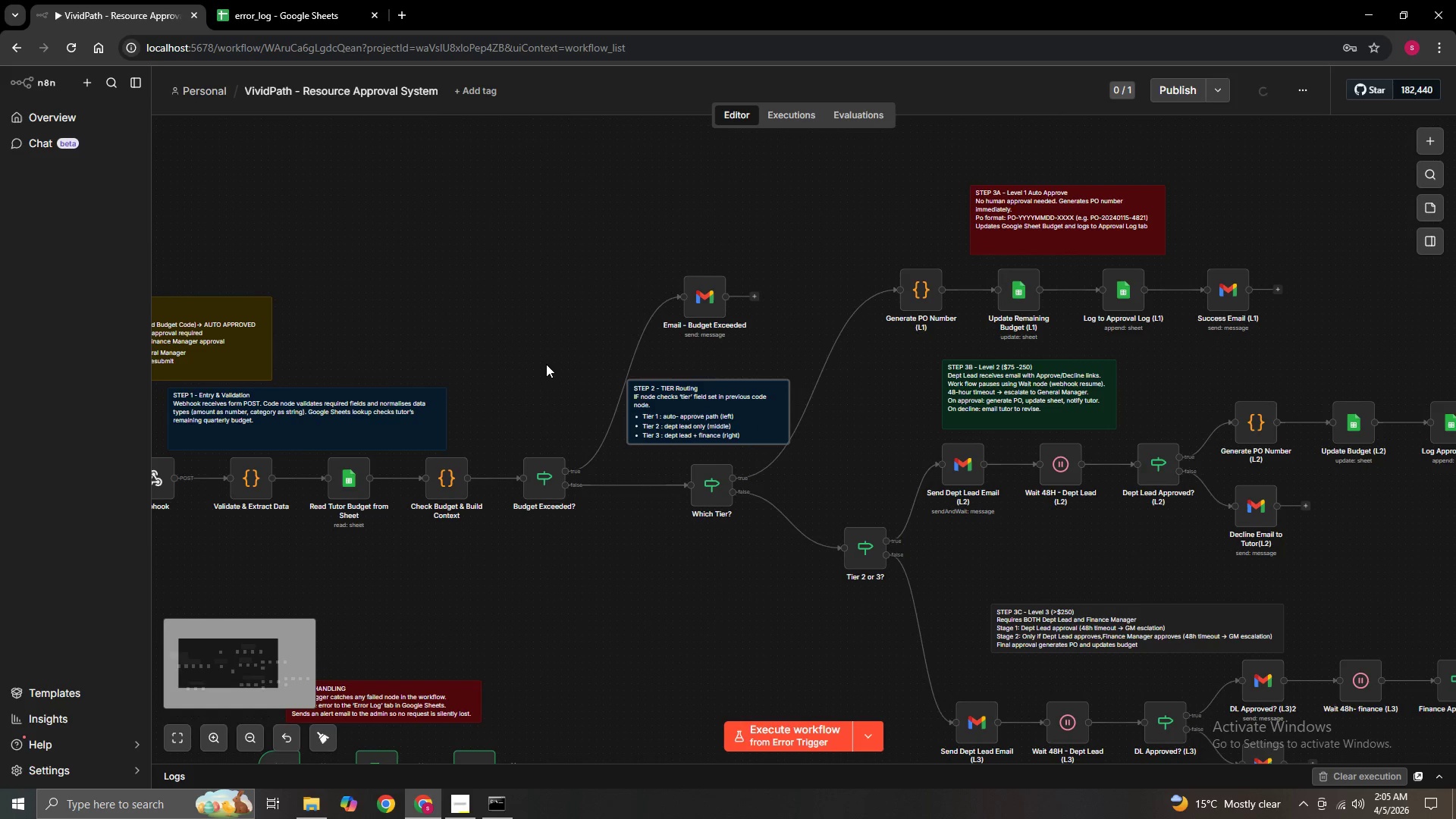 
hold_key(key=ControlLeft, duration=0.88)
left_click_drag(start_coordinate=[532, 362], to_coordinate=[592, 428])
 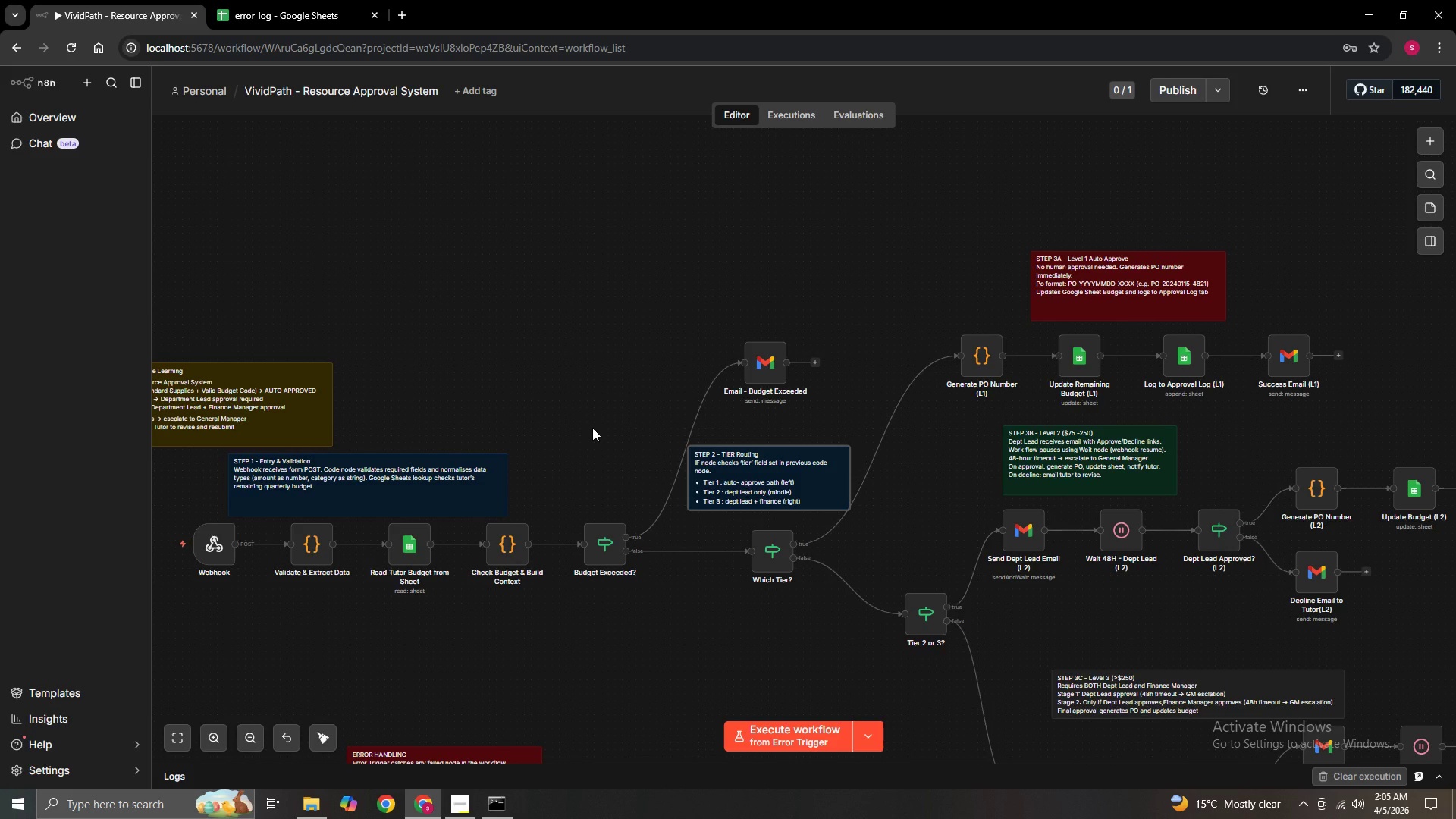 
wait(22.48)
 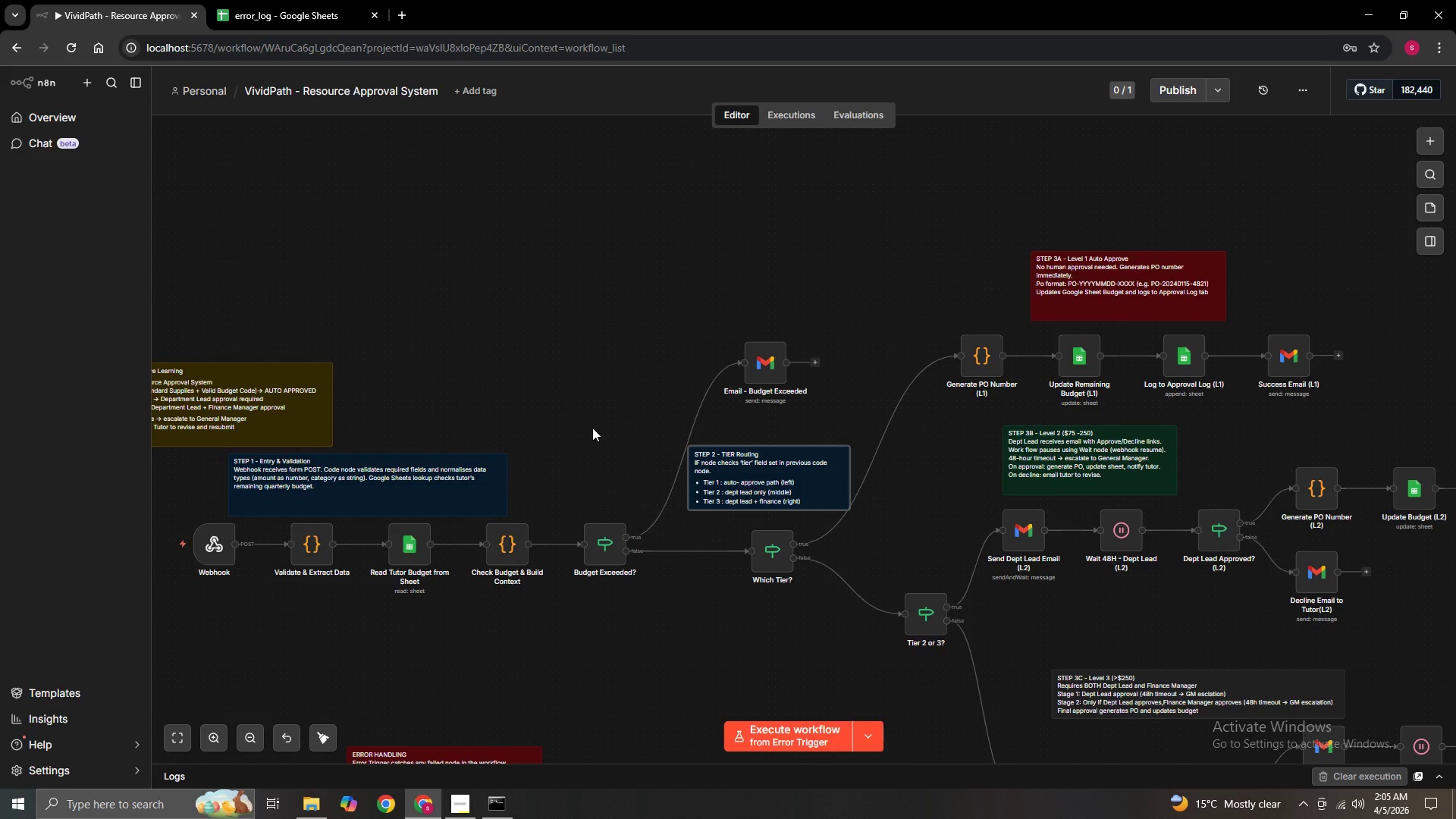 
hold_key(key=ShiftLeft, duration=1.52)
scroll: coordinate [604, 433], scroll_direction: up, amount: 2.0
 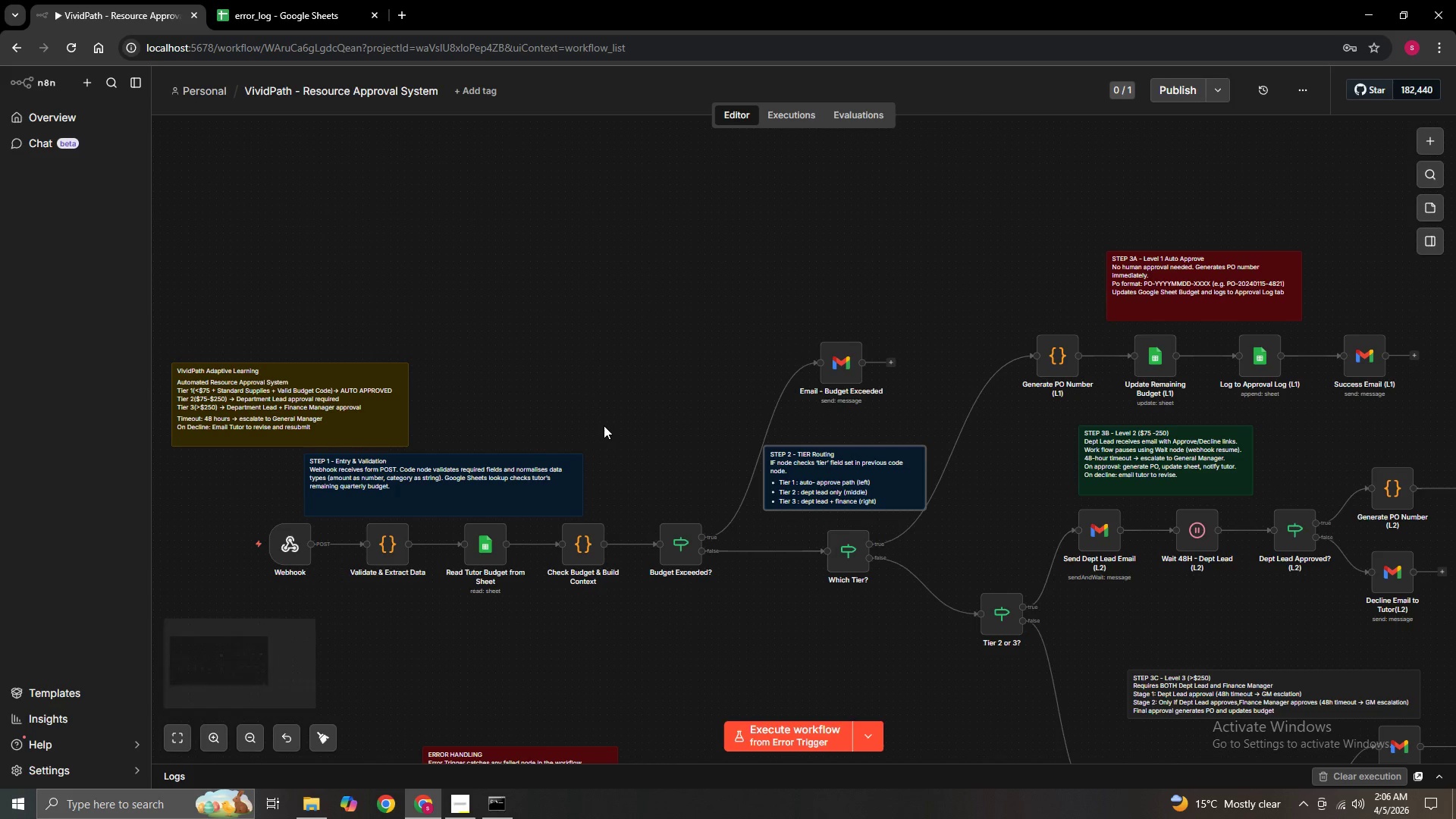 
hold_key(key=ShiftLeft, duration=0.38)
 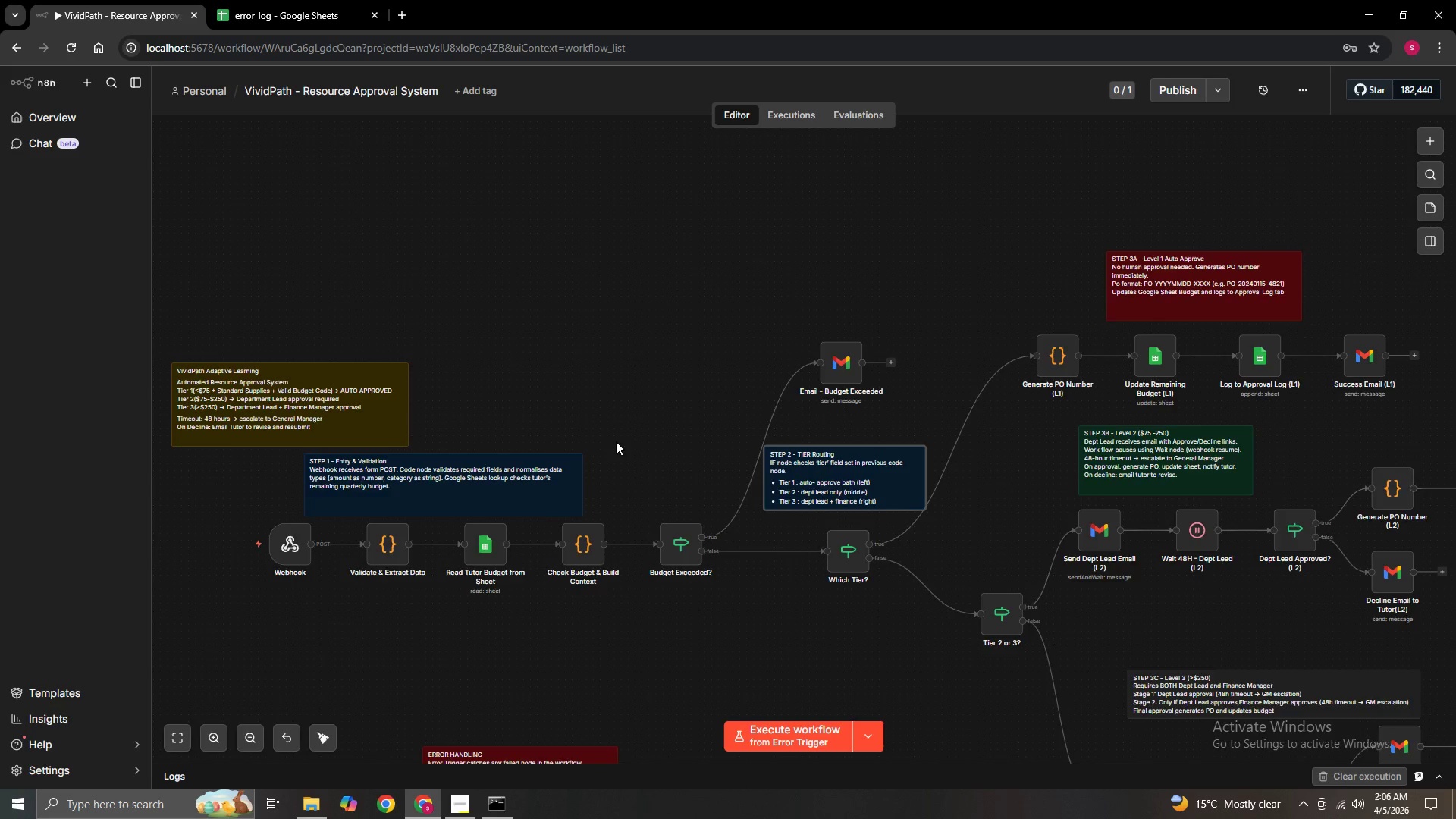 
hold_key(key=ControlLeft, duration=1.47)
left_click_drag(start_coordinate=[613, 450], to_coordinate=[808, 387])
 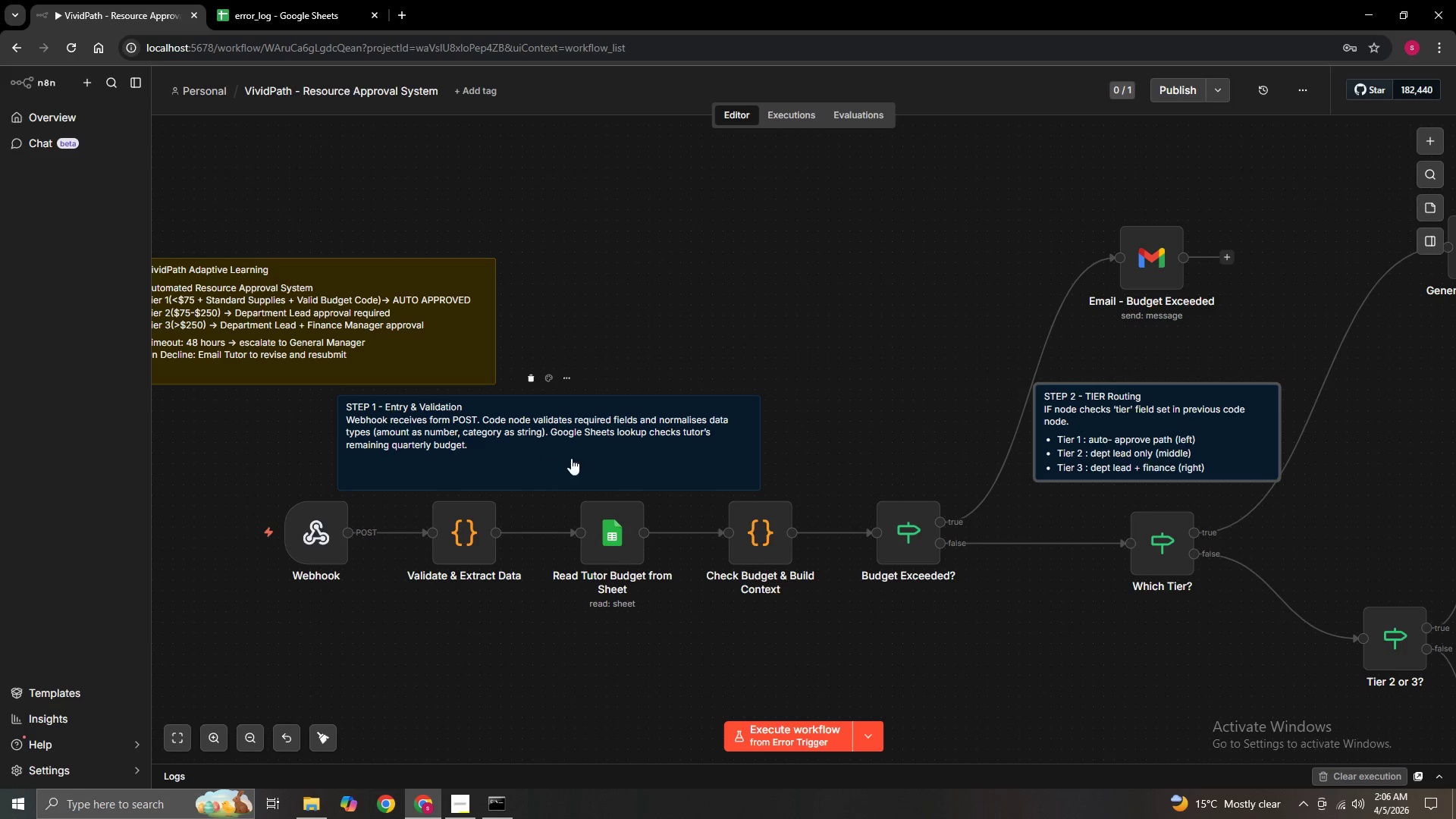 
scroll: coordinate [617, 444], scroll_direction: up, amount: 3.0
 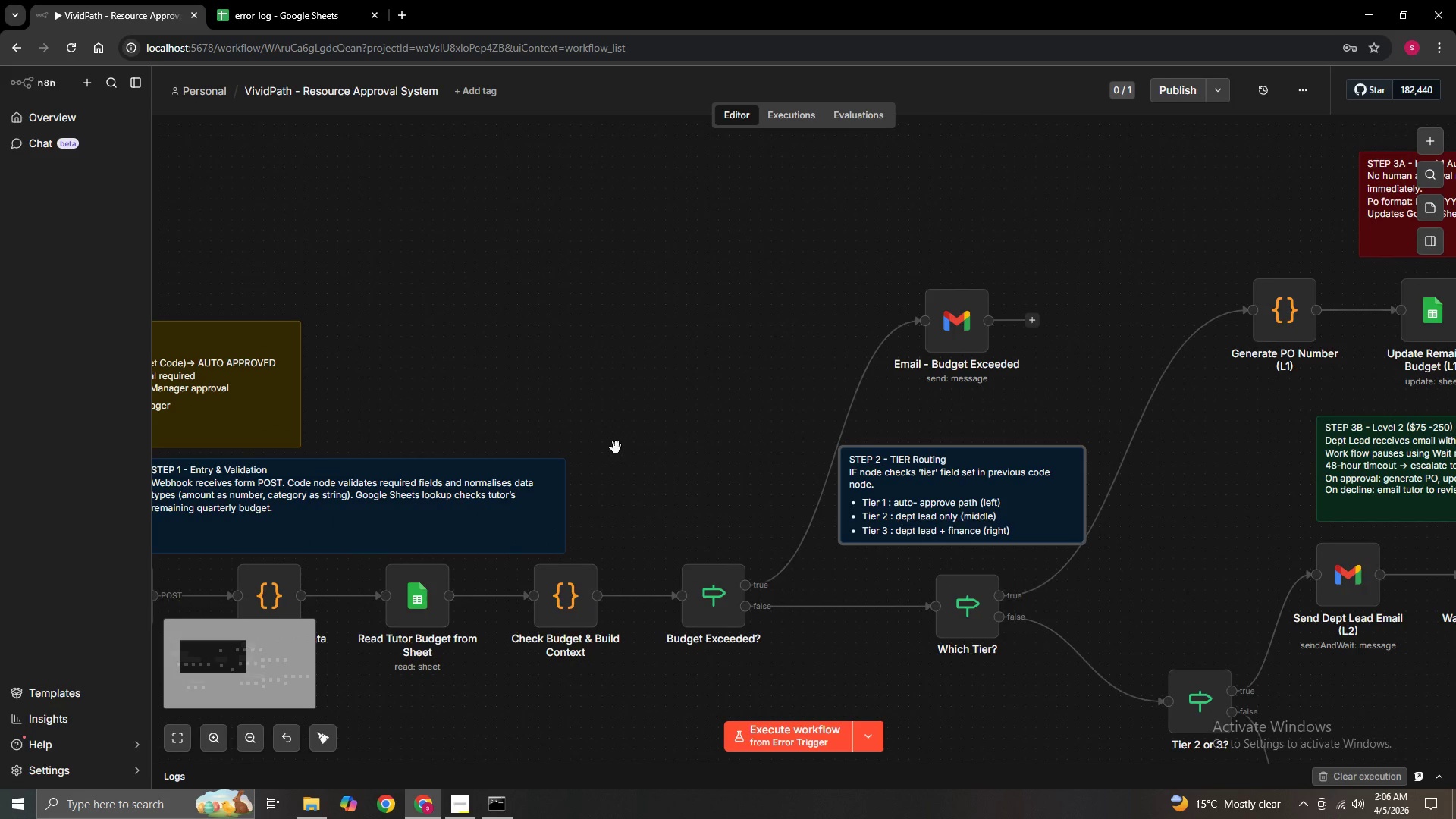 
hold_key(key=ControlLeft, duration=1.5)
left_click_drag(start_coordinate=[883, 285], to_coordinate=[585, 453])
 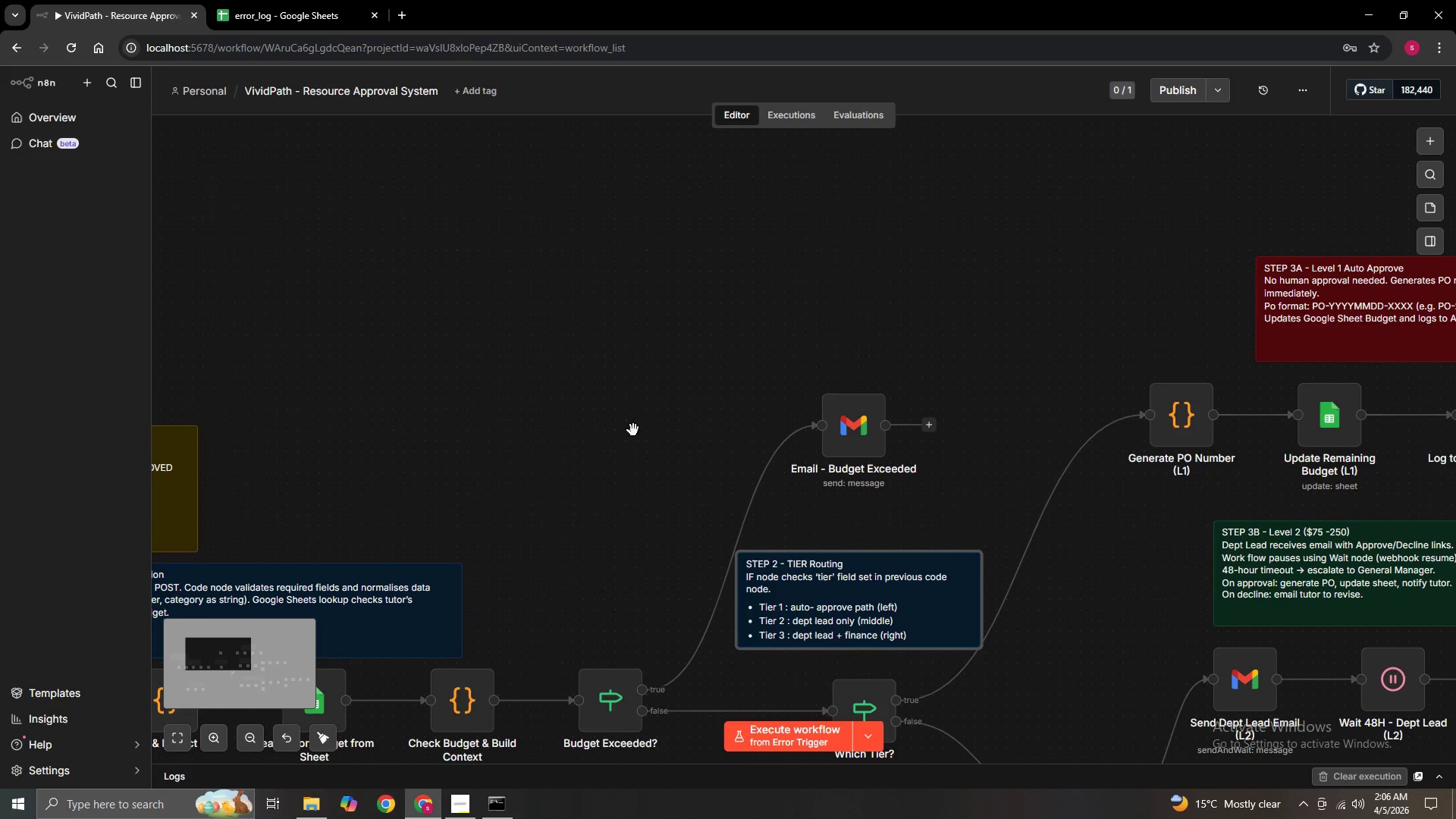 
hold_key(key=ControlLeft, duration=0.61)
left_click_drag(start_coordinate=[635, 425], to_coordinate=[542, 479])
 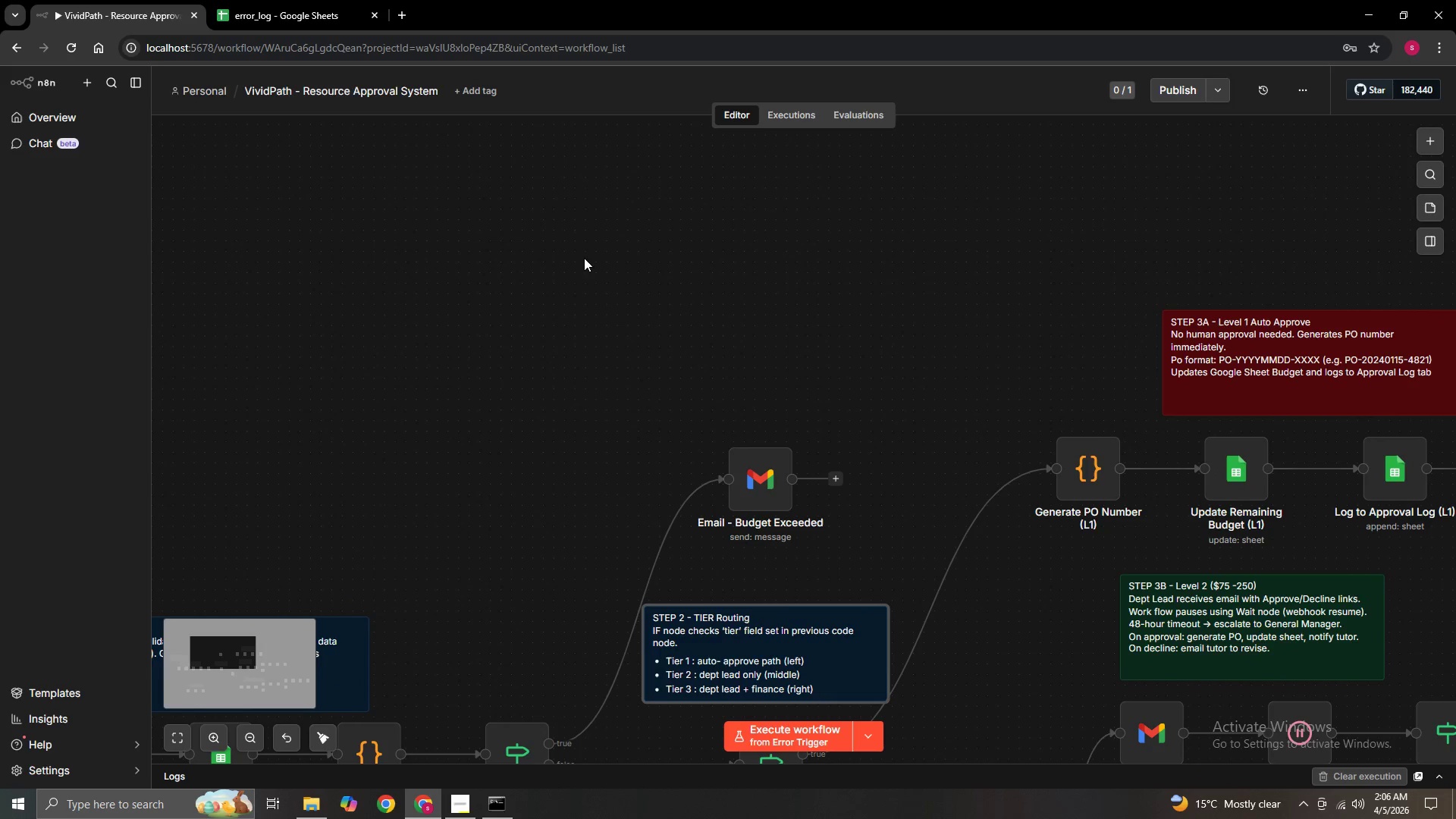 
right_click([578, 253])
 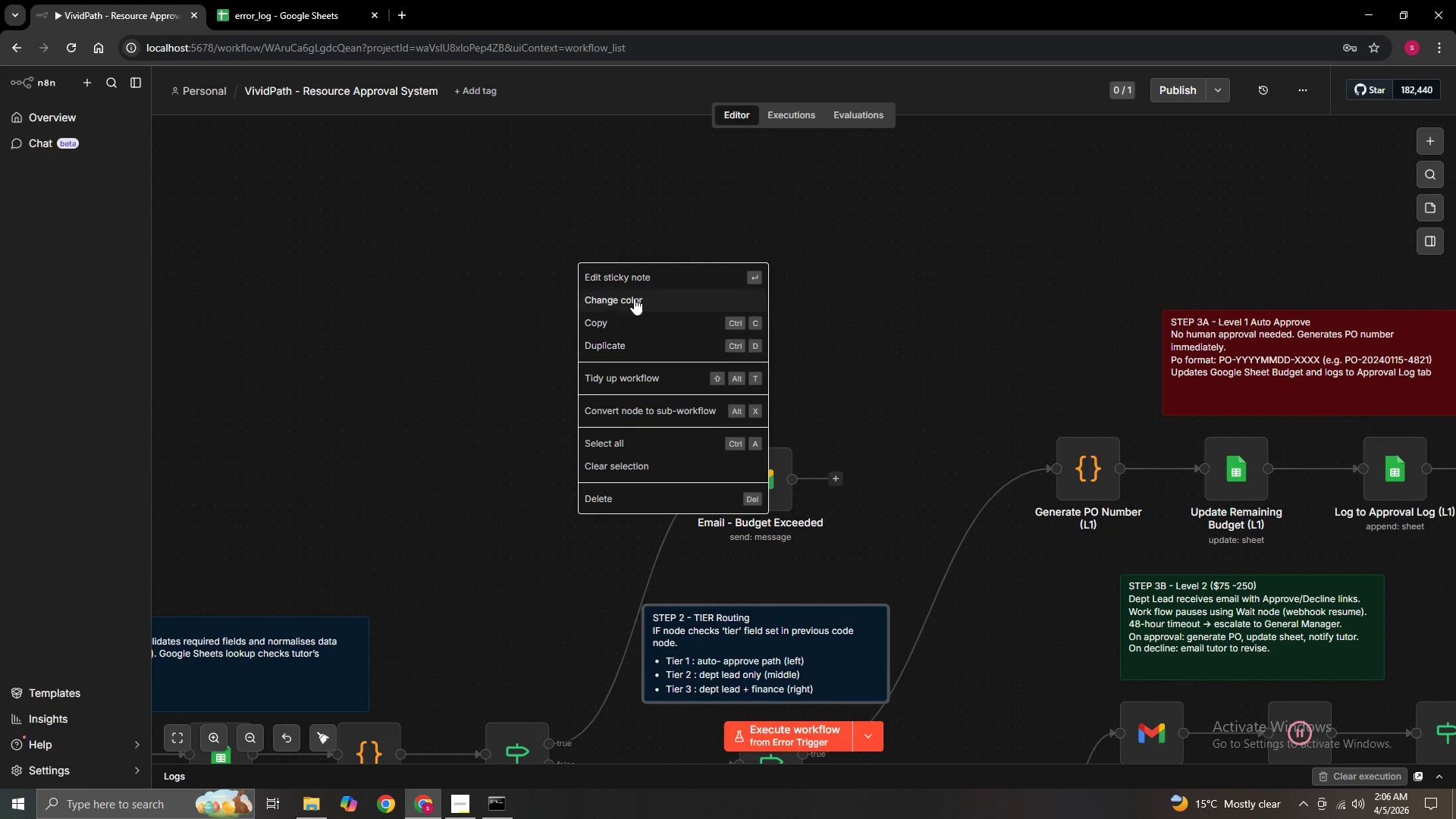 
left_click([629, 275])
 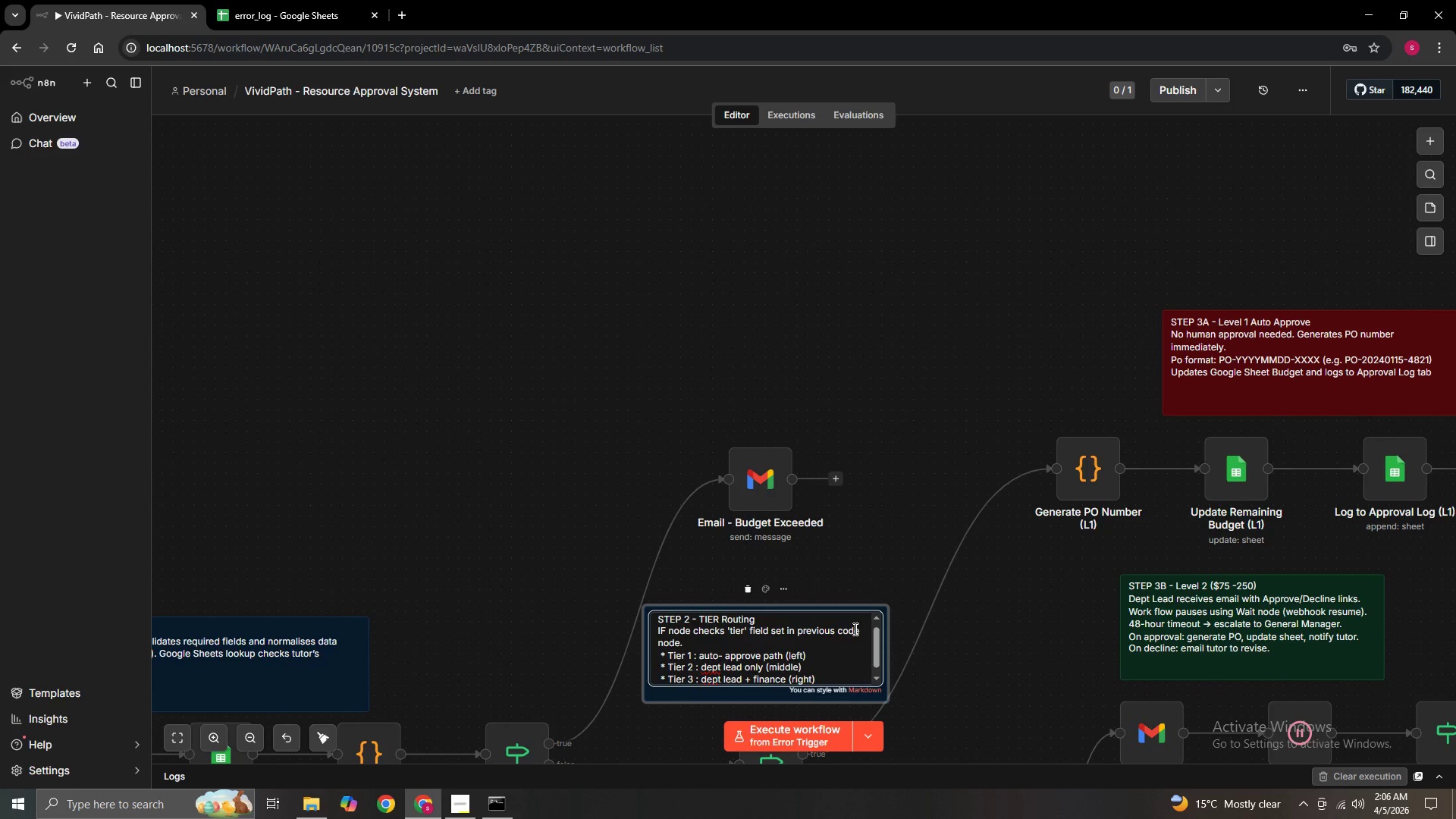 
left_click_drag(start_coordinate=[806, 643], to_coordinate=[774, 510])
 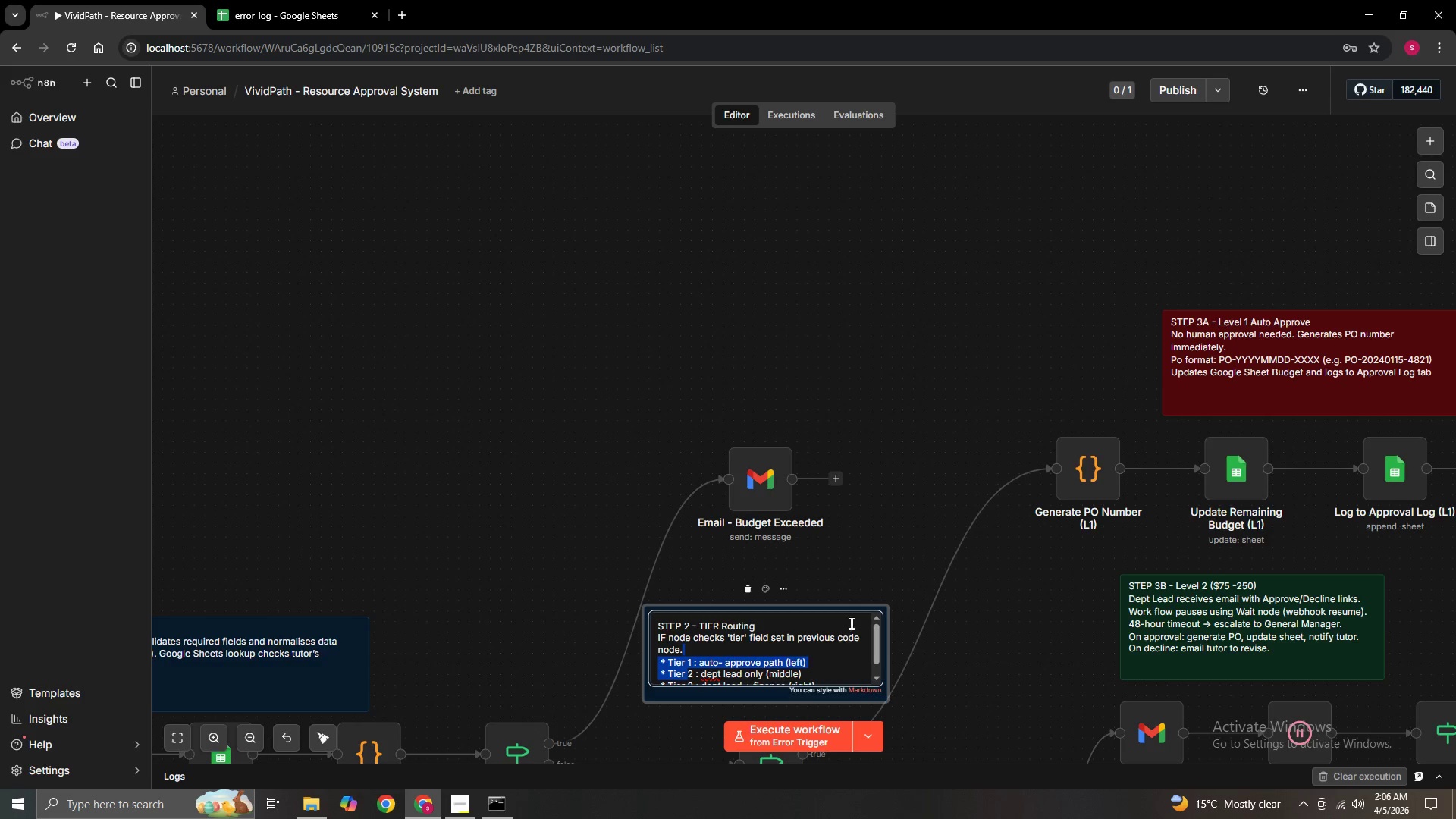 
left_click([901, 549])
 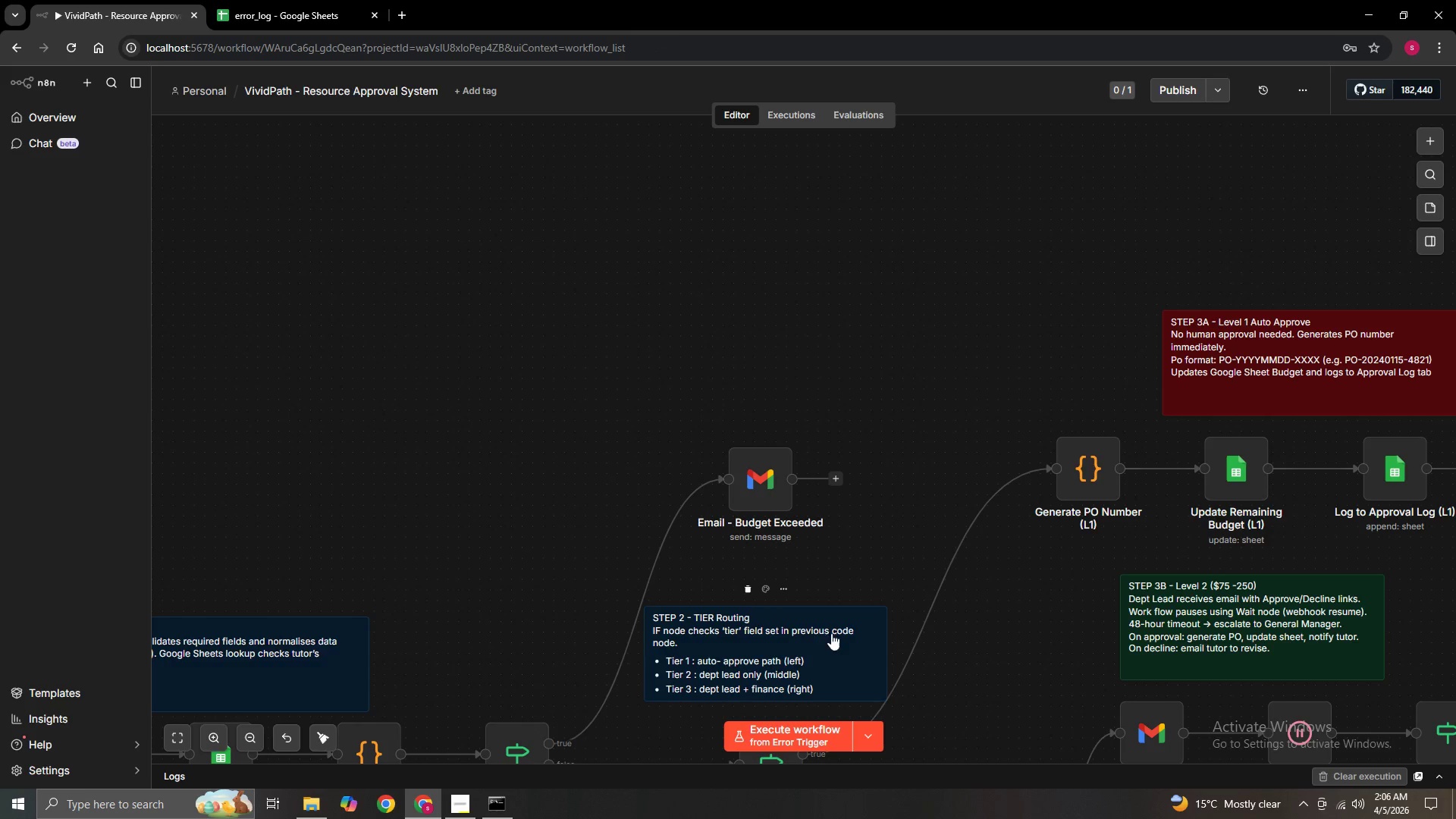 
left_click_drag(start_coordinate=[842, 638], to_coordinate=[836, 620])
 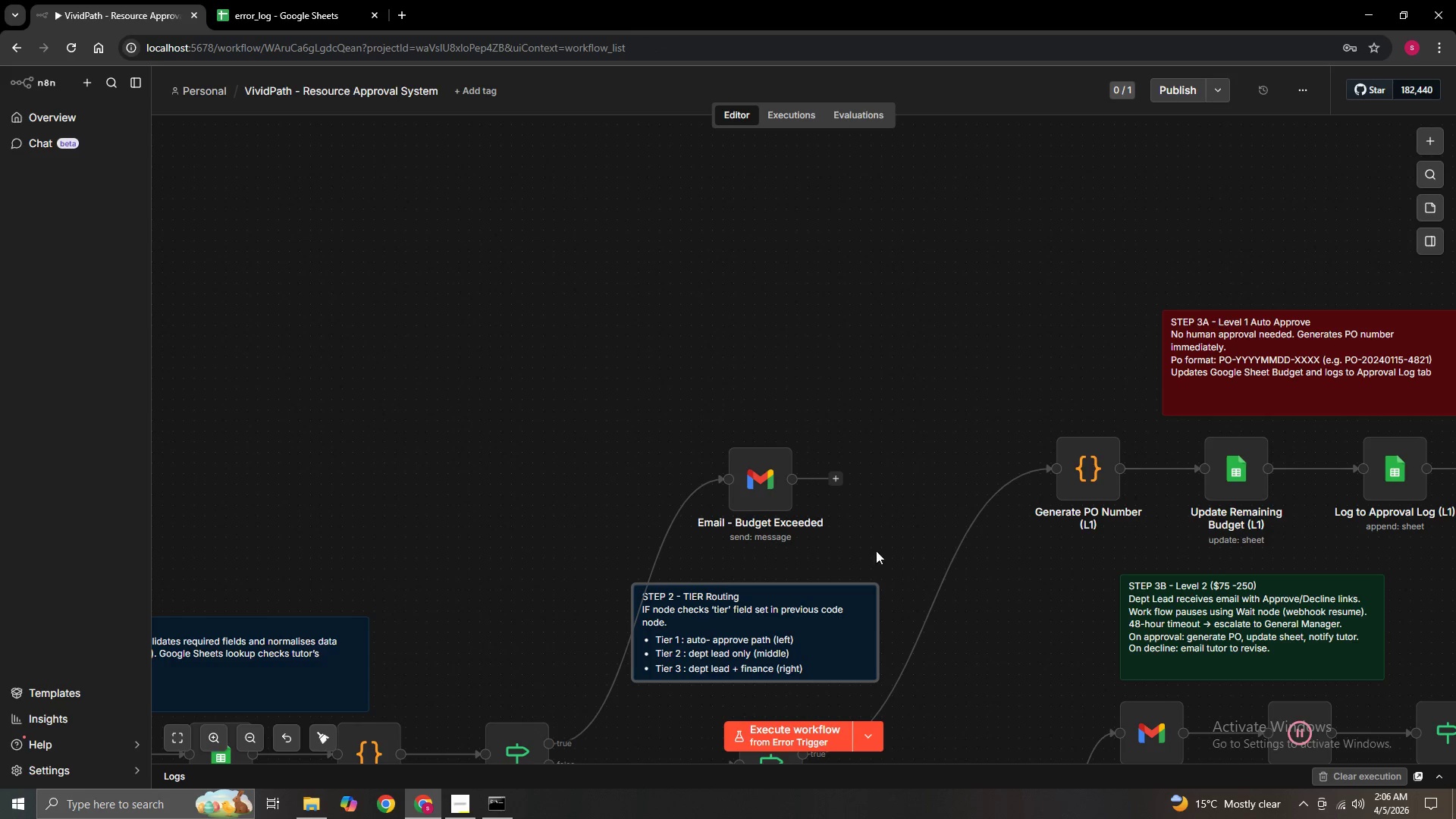 
hold_key(key=ControlLeft, duration=1.5)
left_click_drag(start_coordinate=[894, 557], to_coordinate=[863, 375])
 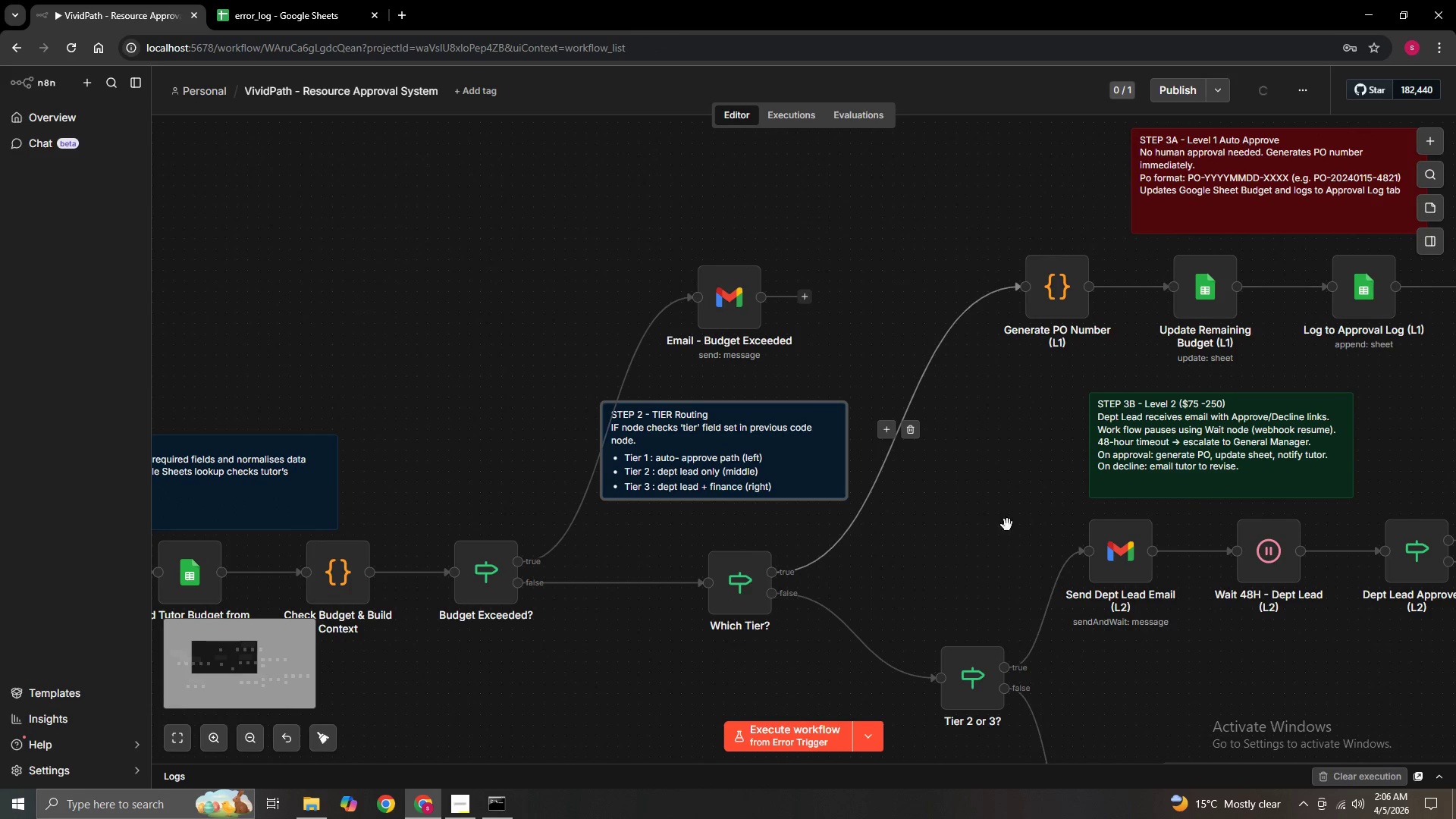 
left_click_drag(start_coordinate=[978, 519], to_coordinate=[1087, 560])
 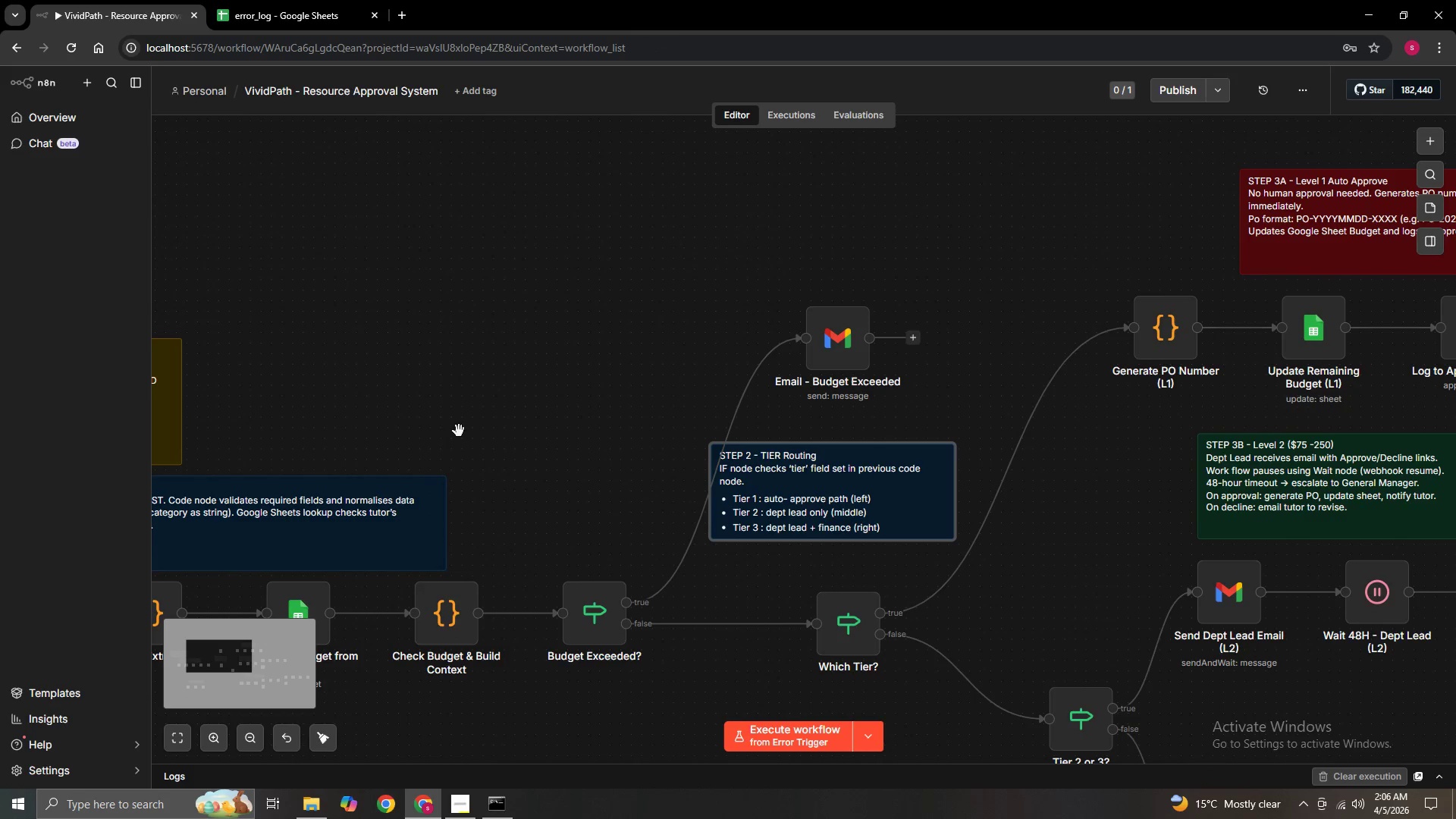 
hold_key(key=ControlLeft, duration=0.72)
 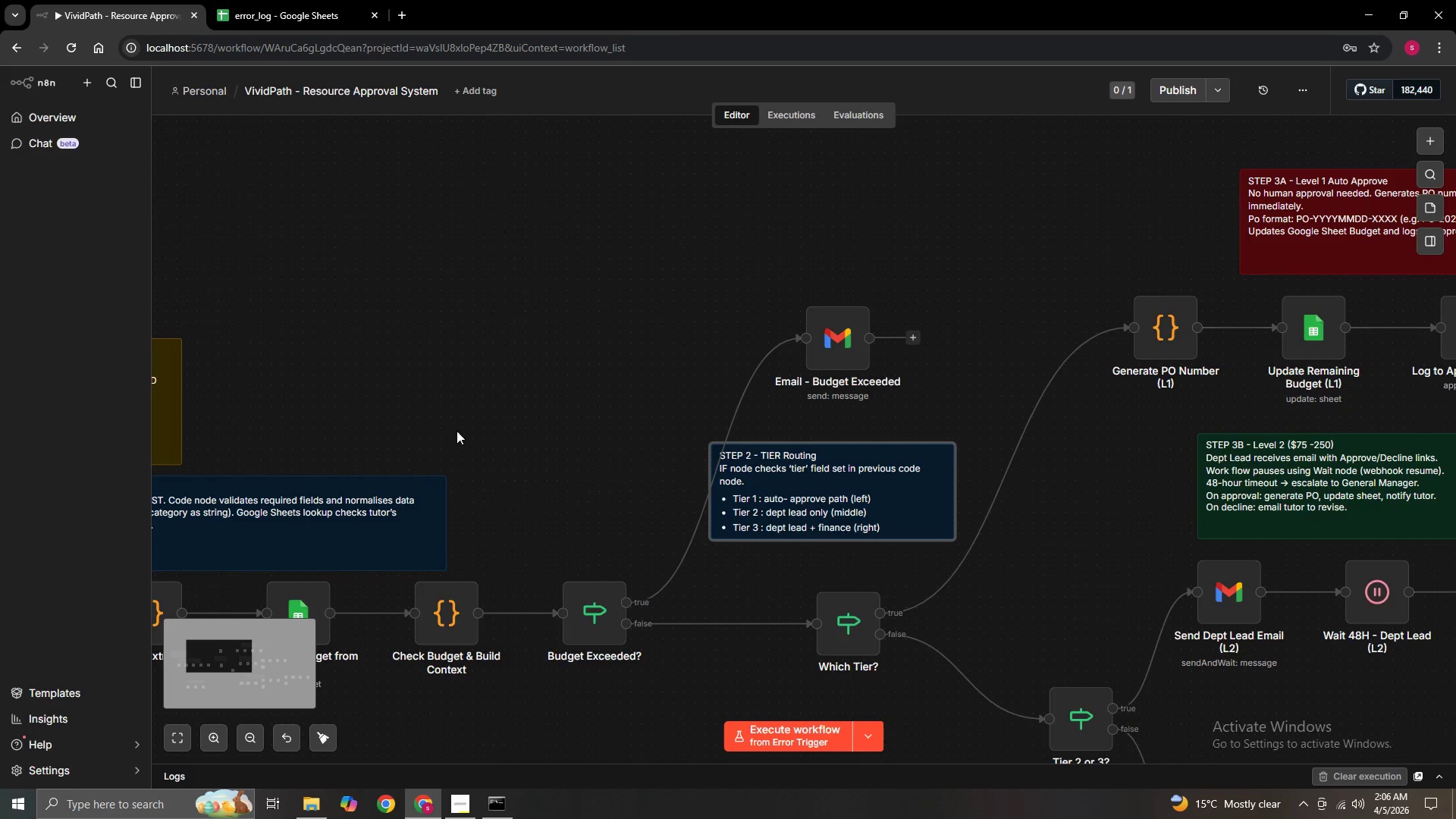 
hold_key(key=ControlLeft, duration=0.81)
 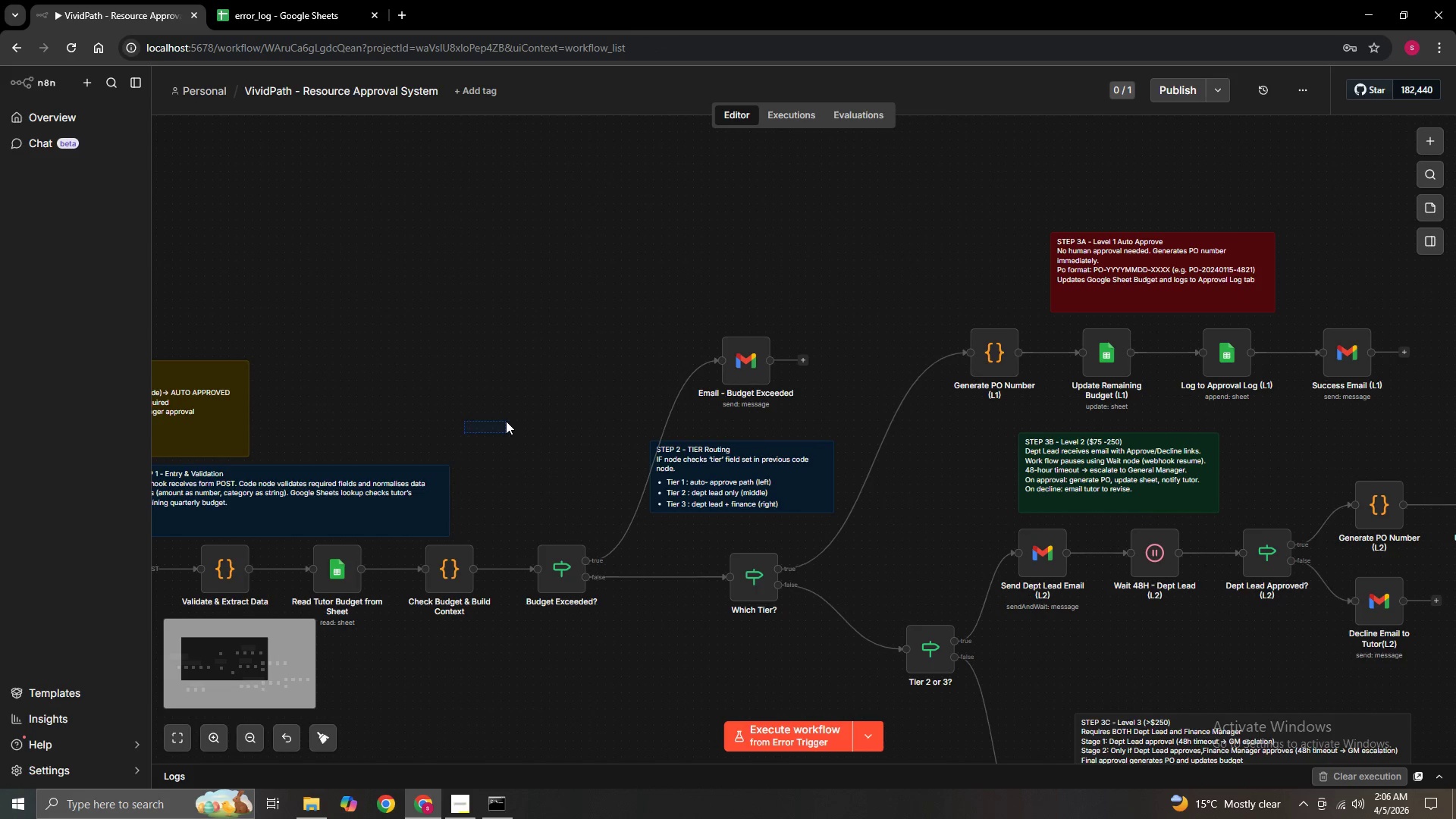 
left_click_drag(start_coordinate=[464, 433], to_coordinate=[506, 421])
 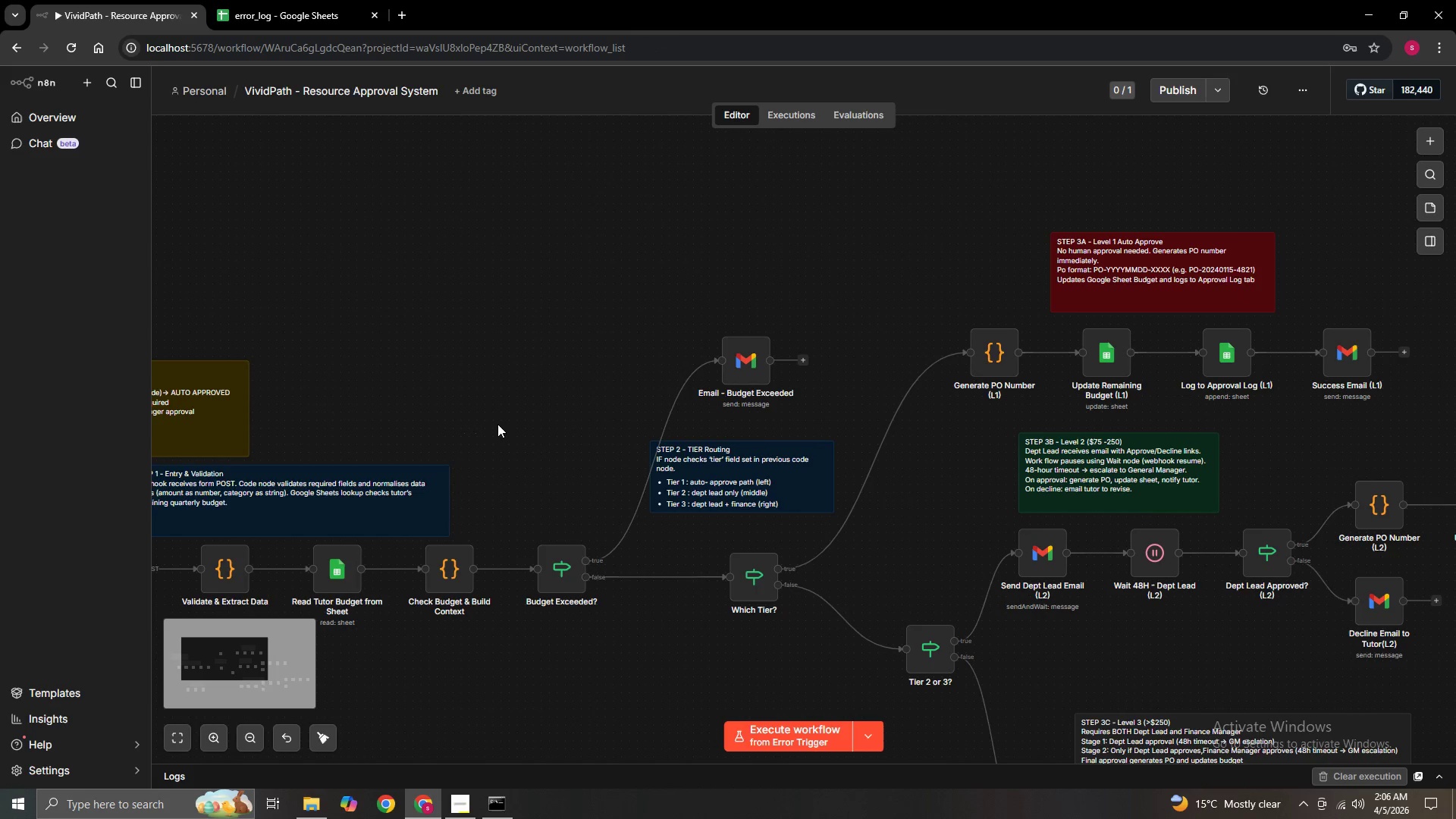 
scroll: coordinate [459, 431], scroll_direction: down, amount: 2.0
 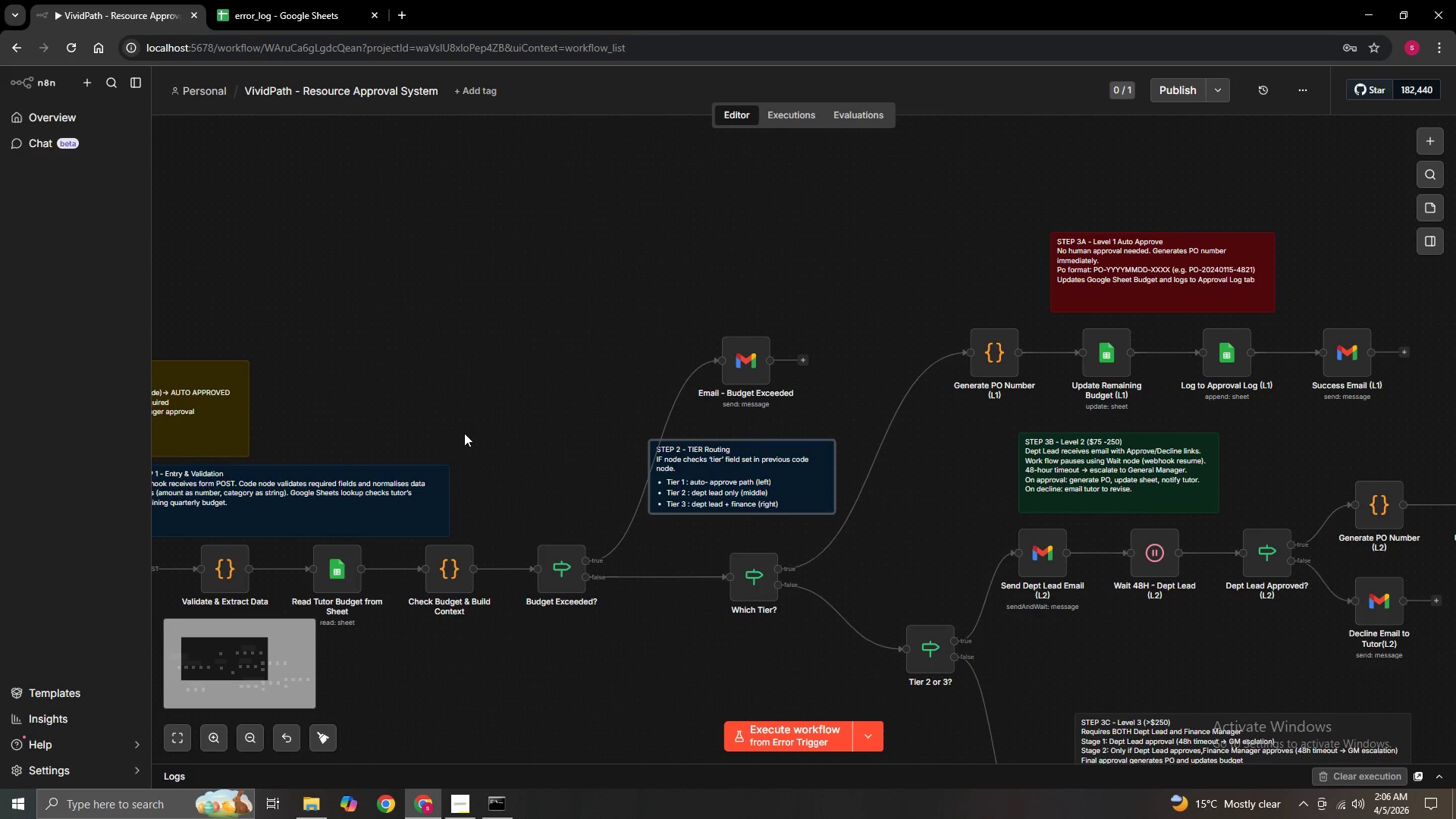 
hold_key(key=ControlLeft, duration=0.7)
left_click_drag(start_coordinate=[497, 434], to_coordinate=[632, 350])
 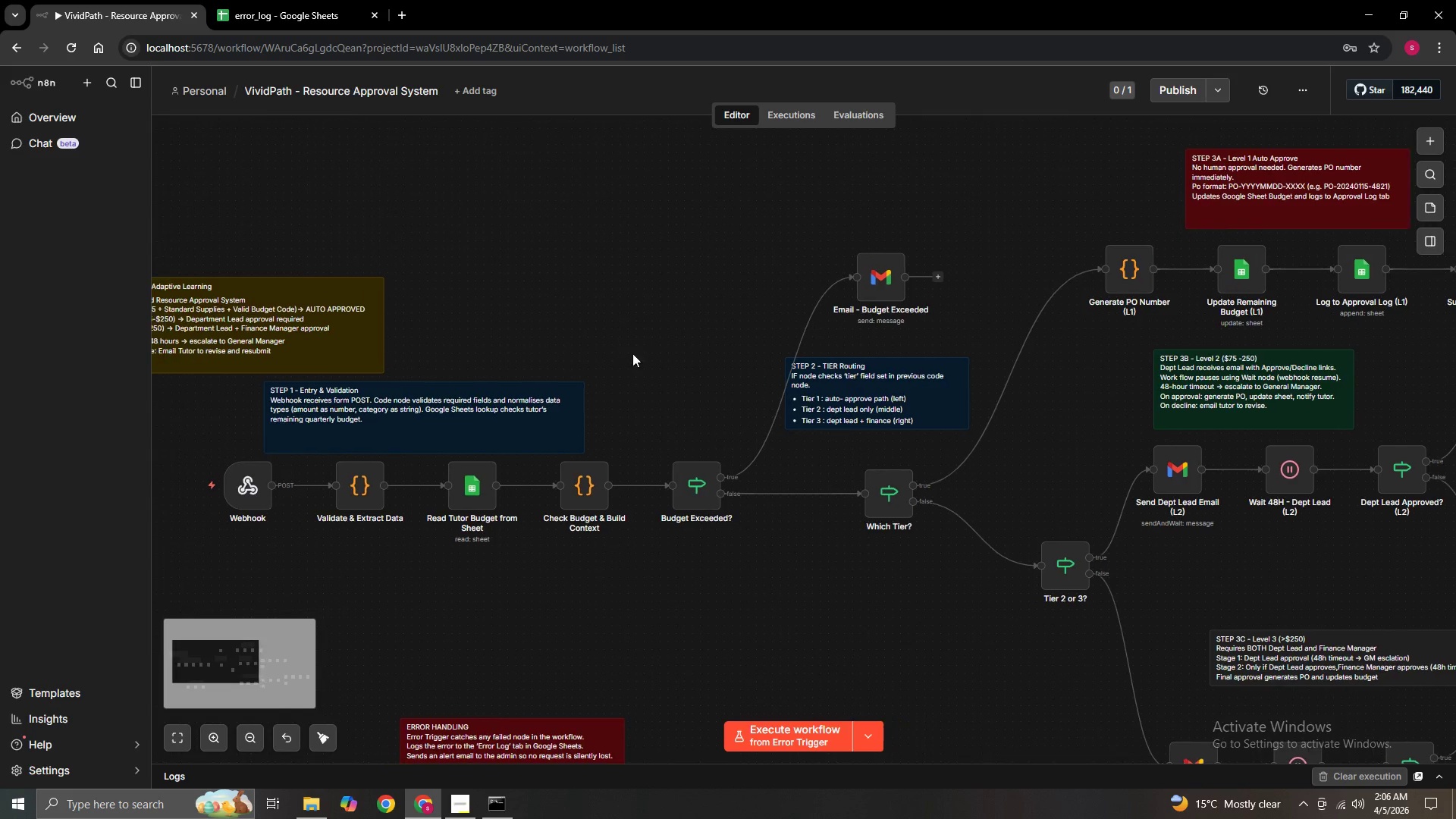 
hold_key(key=ControlLeft, duration=2.39)
left_click_drag(start_coordinate=[873, 383], to_coordinate=[879, 398])
 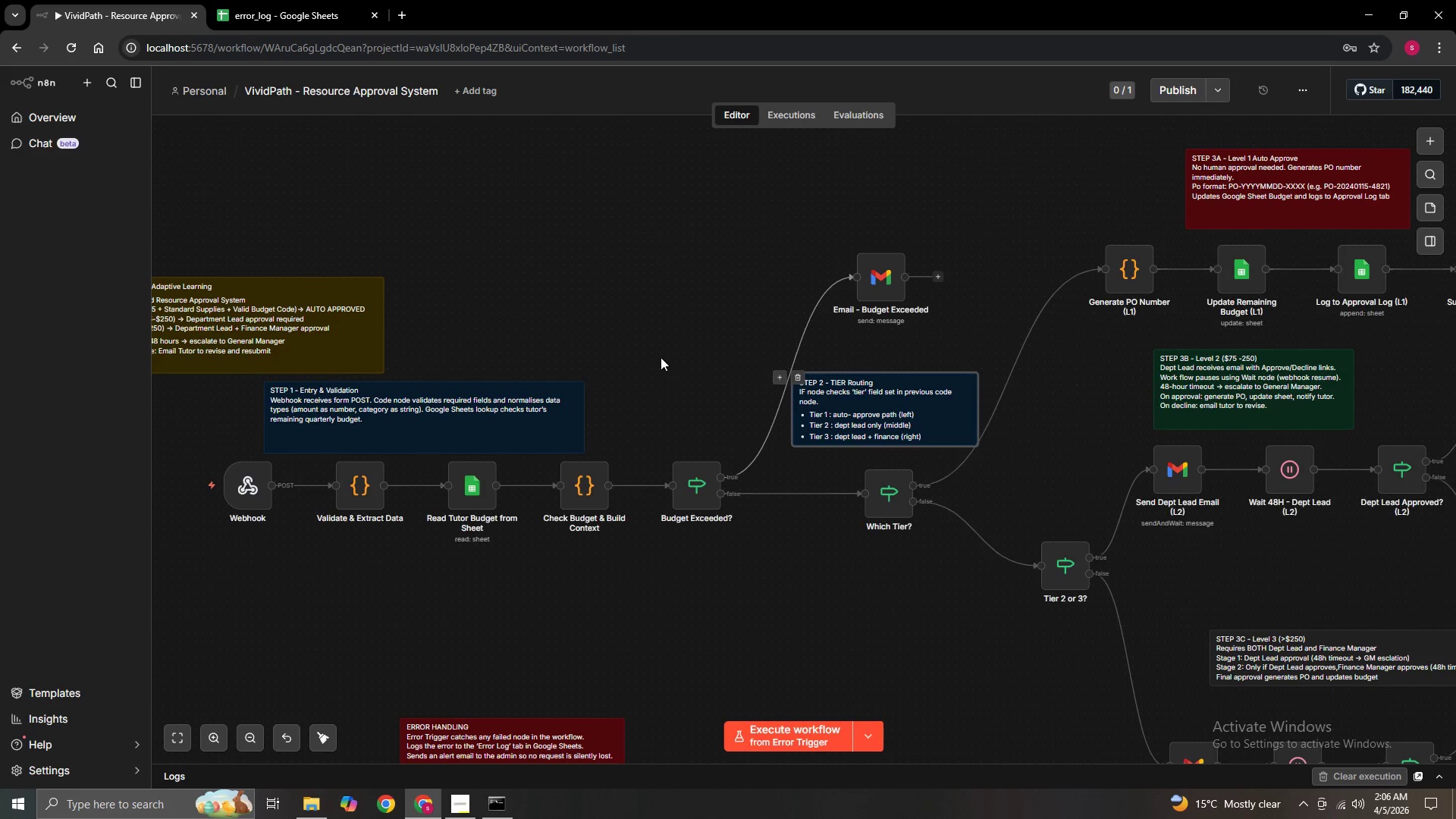 
left_click_drag(start_coordinate=[657, 356], to_coordinate=[732, 337])
 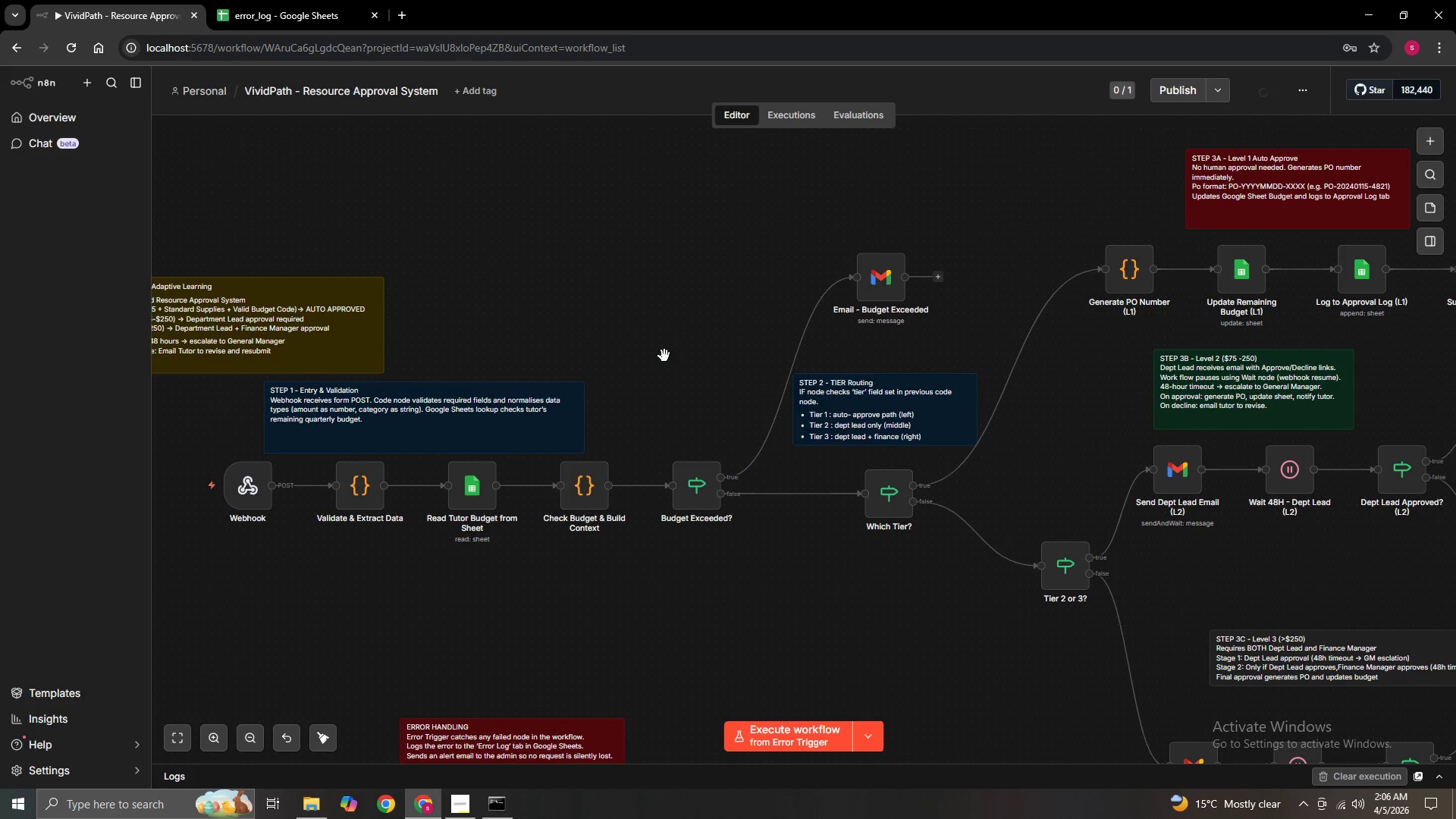 
hold_key(key=ControlLeft, duration=0.61)
 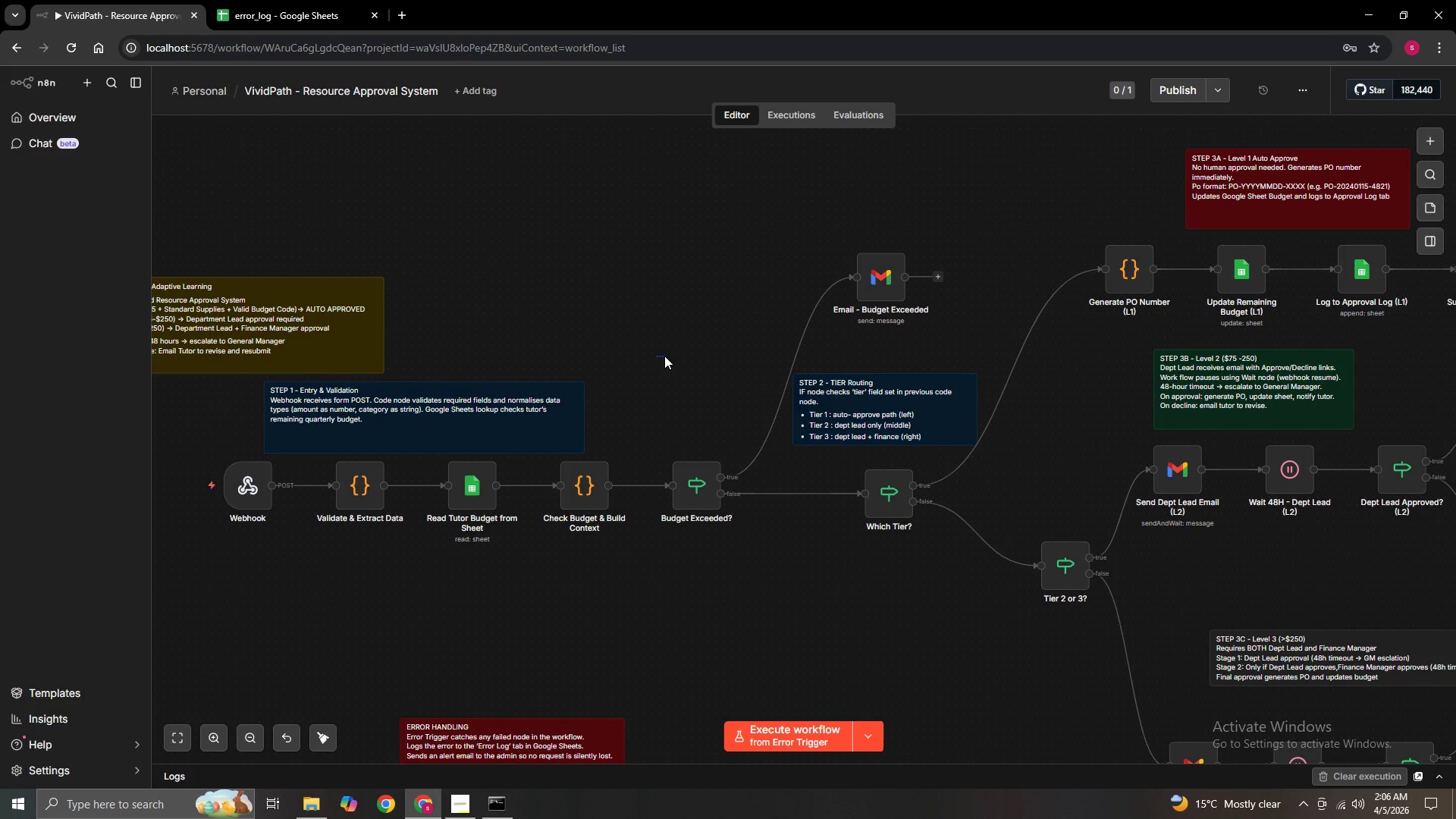 
hold_key(key=ControlLeft, duration=0.86)
left_click_drag(start_coordinate=[664, 356], to_coordinate=[695, 345])
 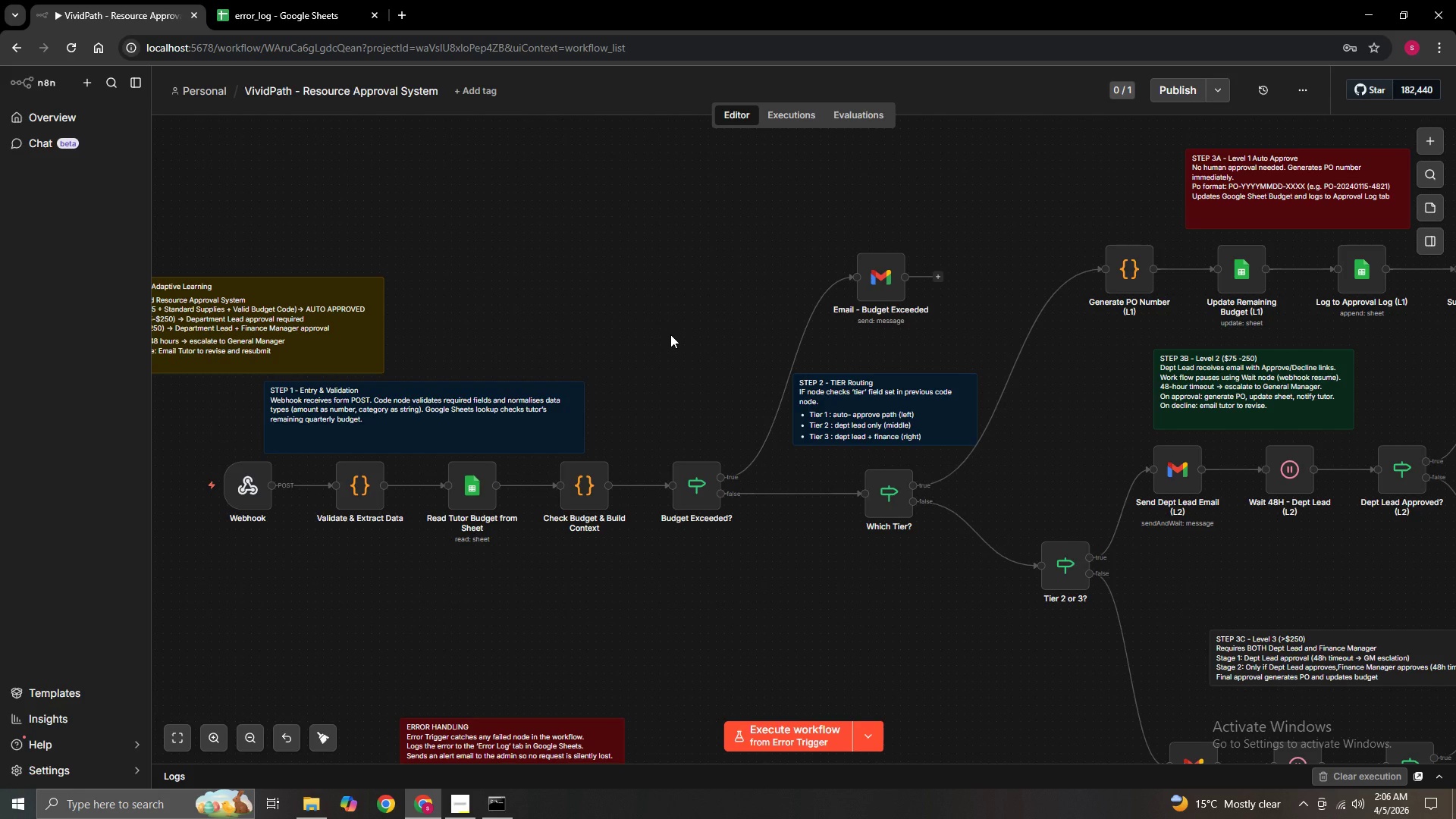 
wait(22.97)
 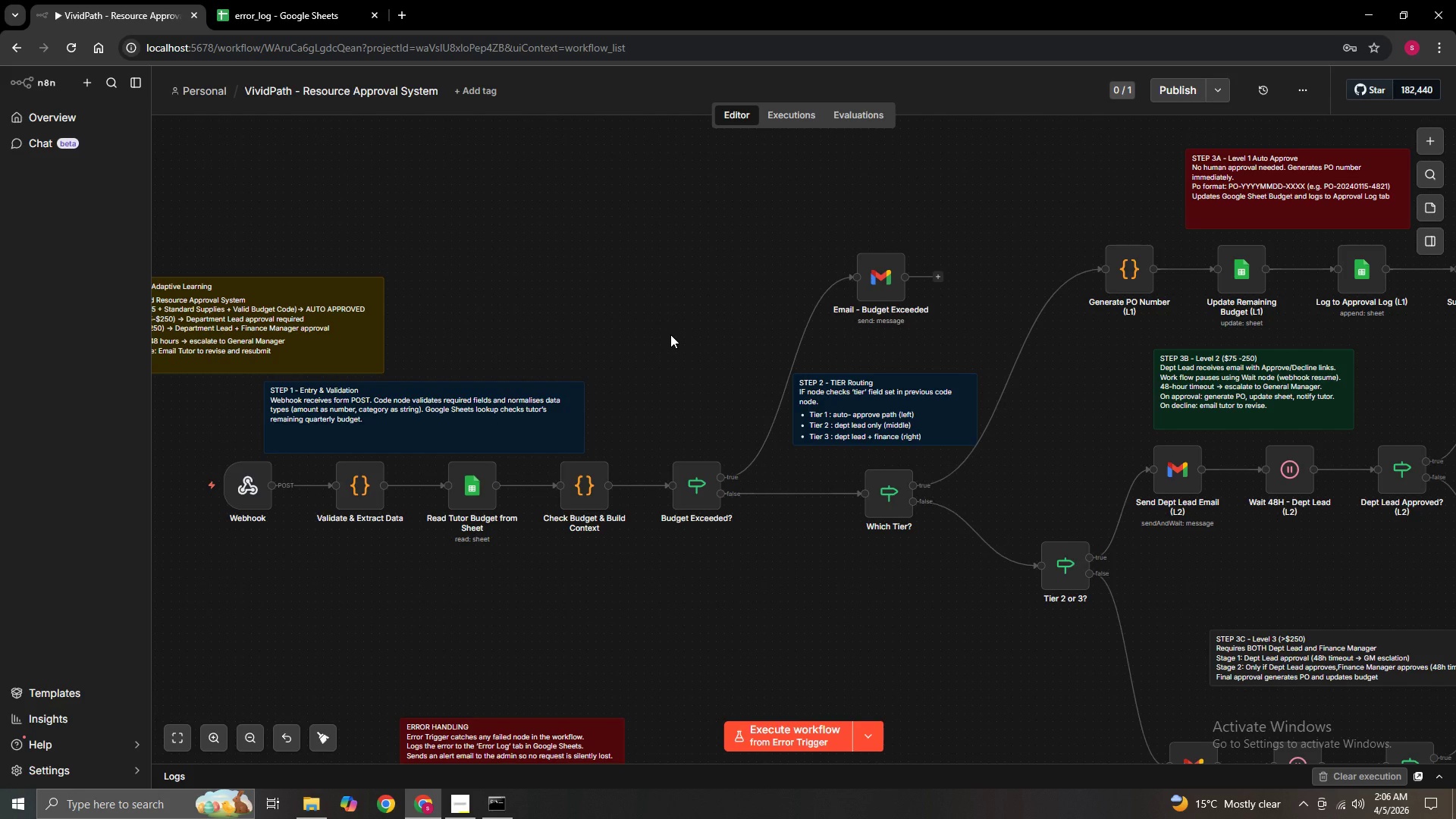 
hold_key(key=ControlLeft, duration=1.09)
left_click_drag(start_coordinate=[736, 303], to_coordinate=[656, 407])
 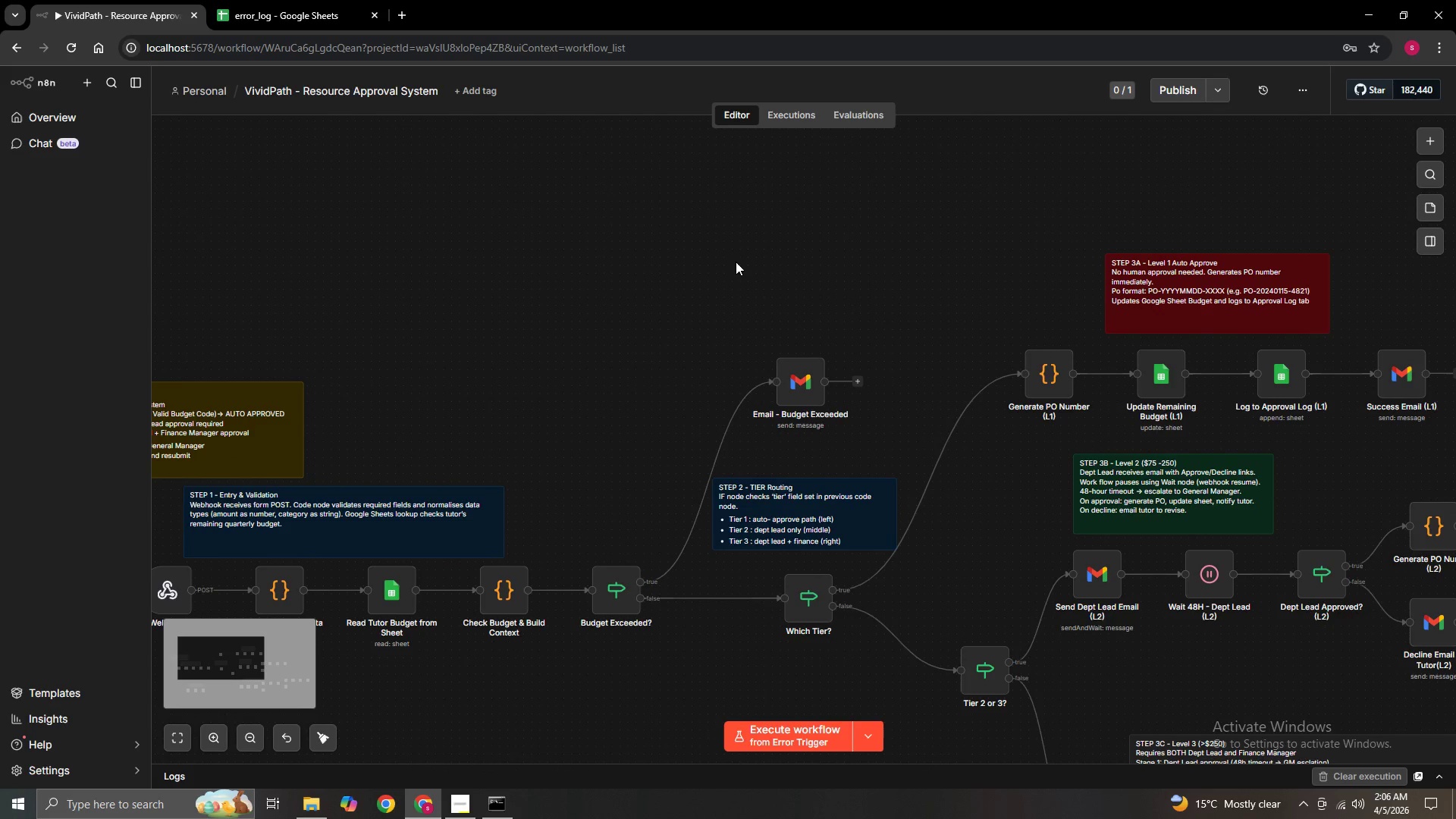 
left_click([730, 275])
 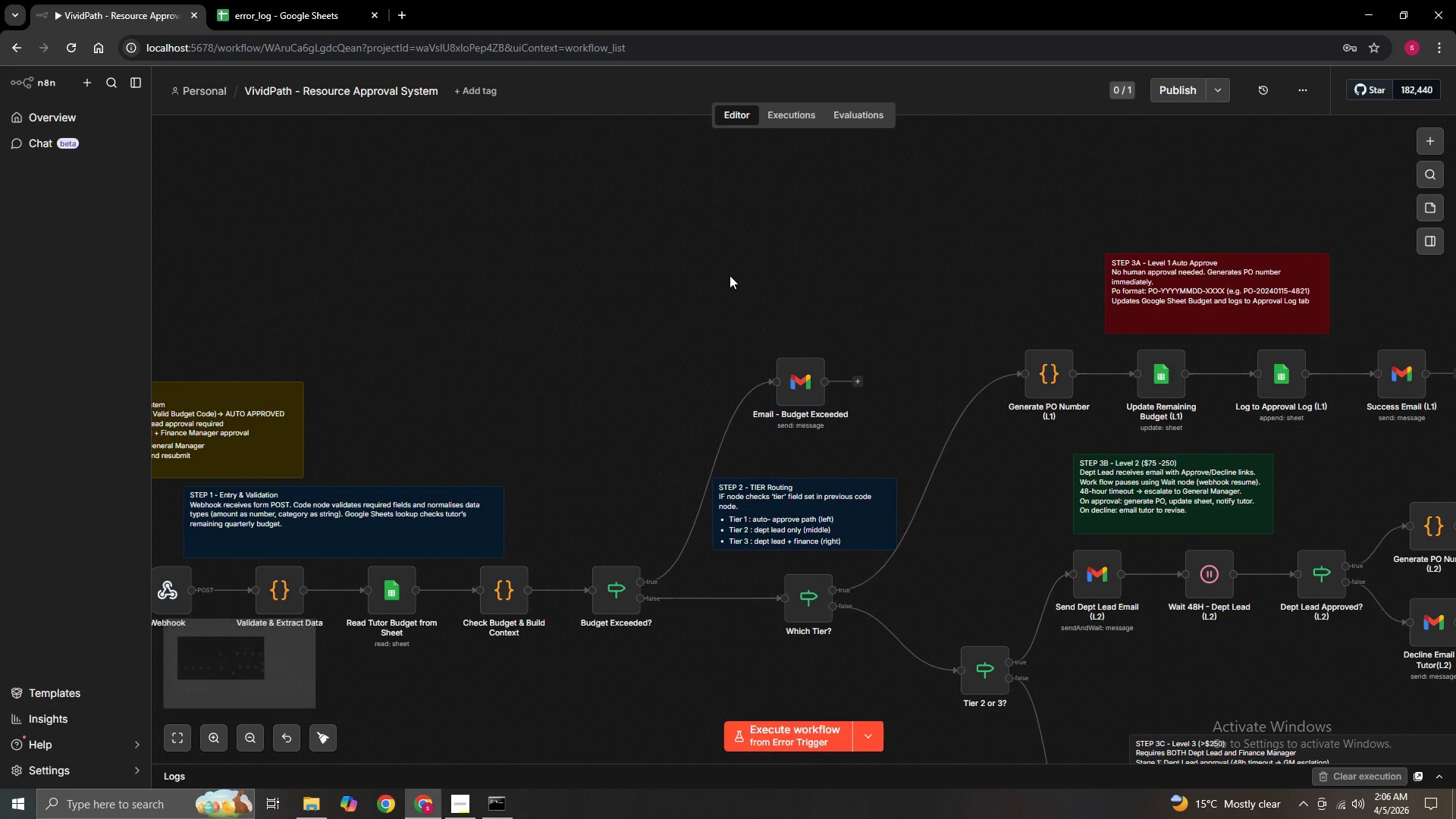 
right_click([730, 275])
 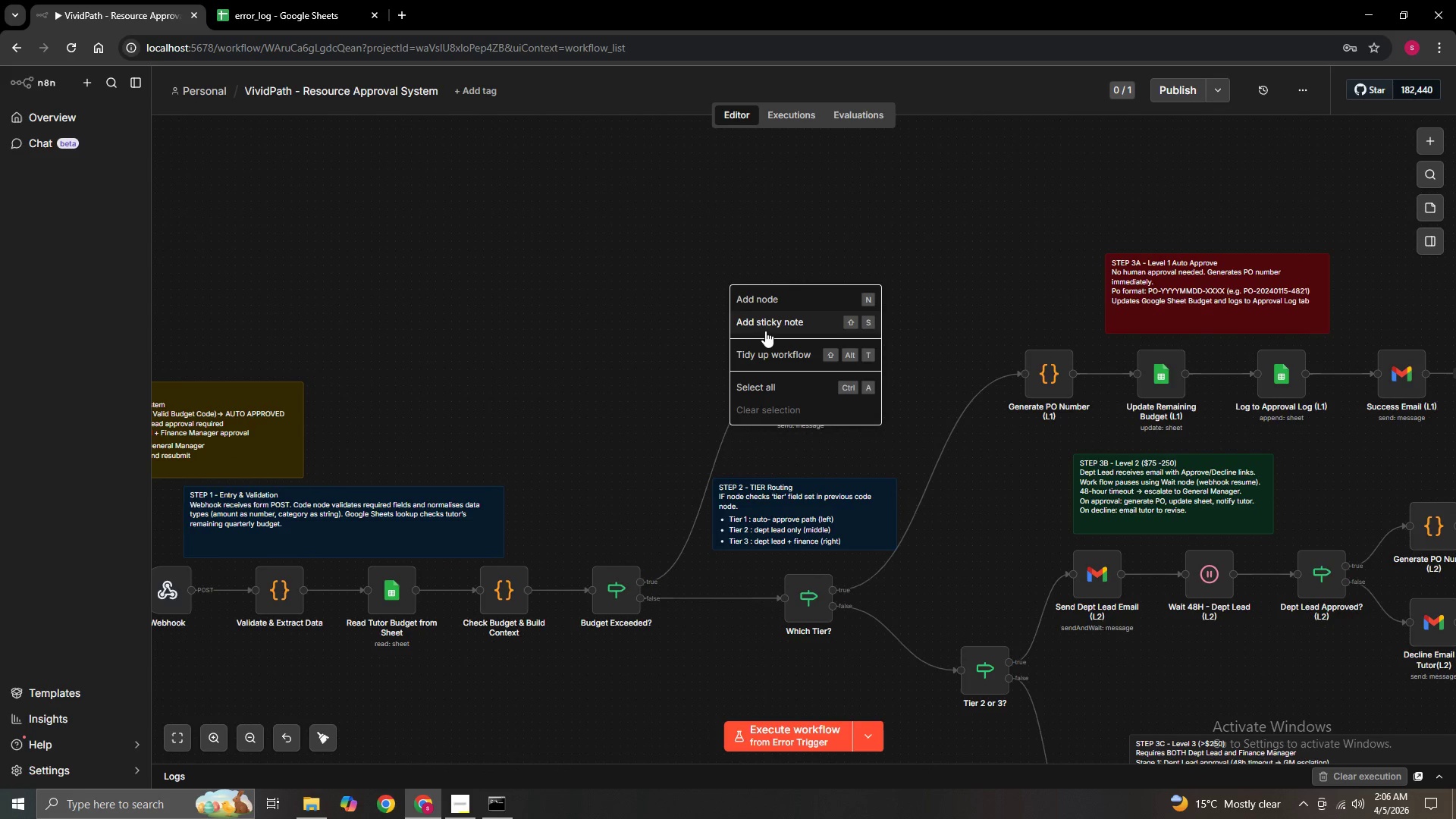 
left_click([767, 324])
 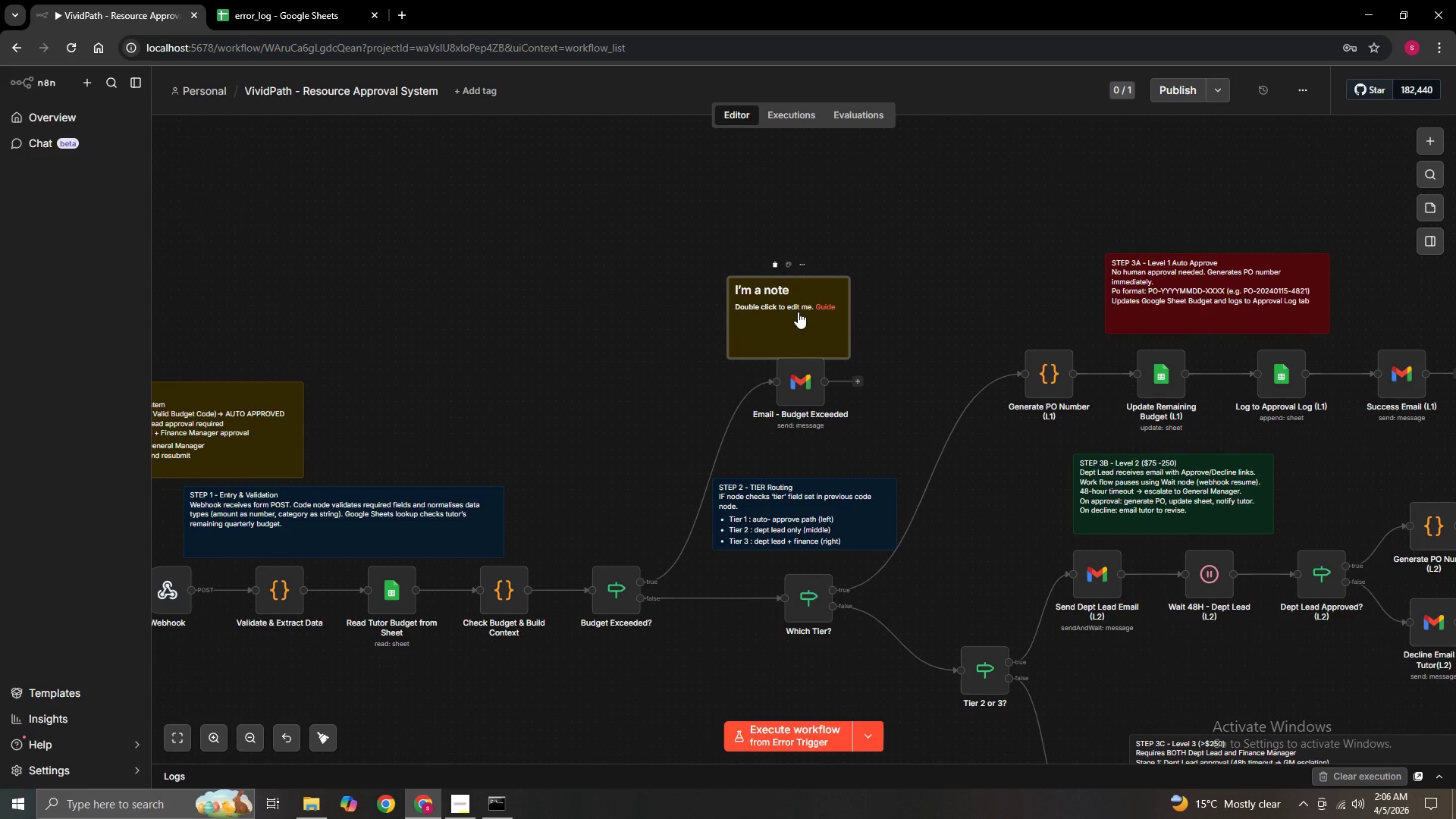 
double_click([798, 312])
 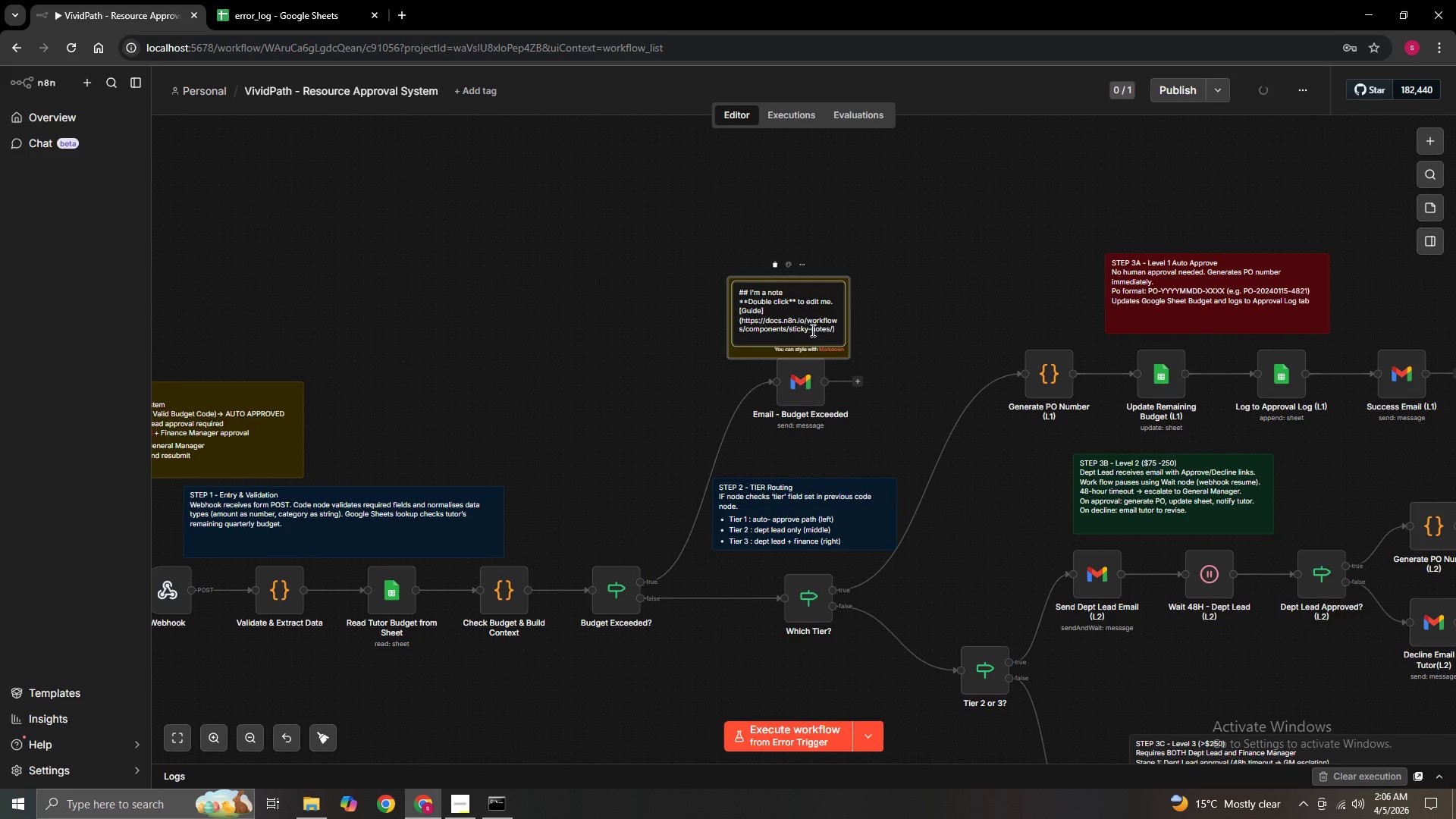 
left_click([837, 330])
 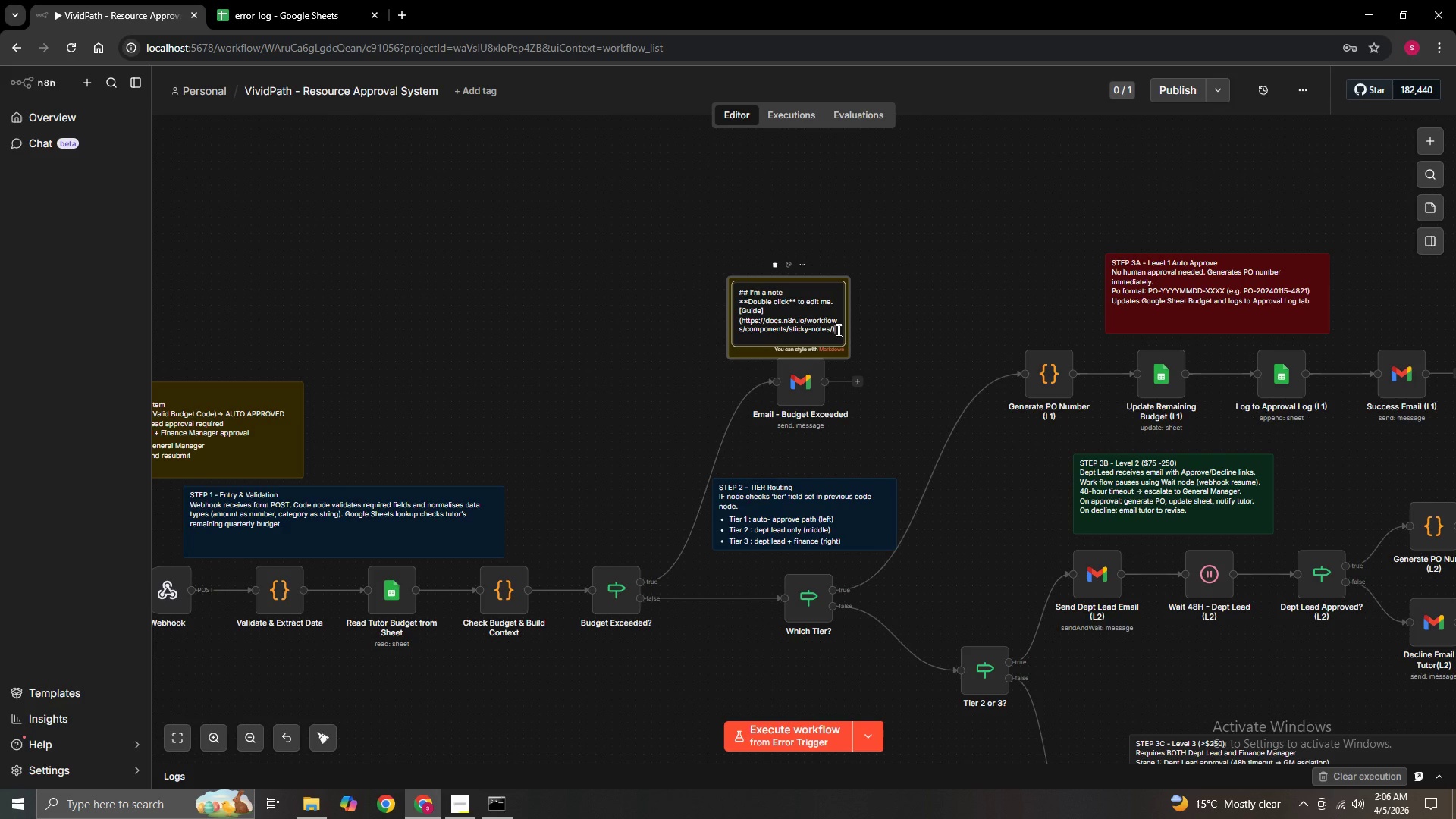 
hold_key(key=Backspace, duration=1.53)
 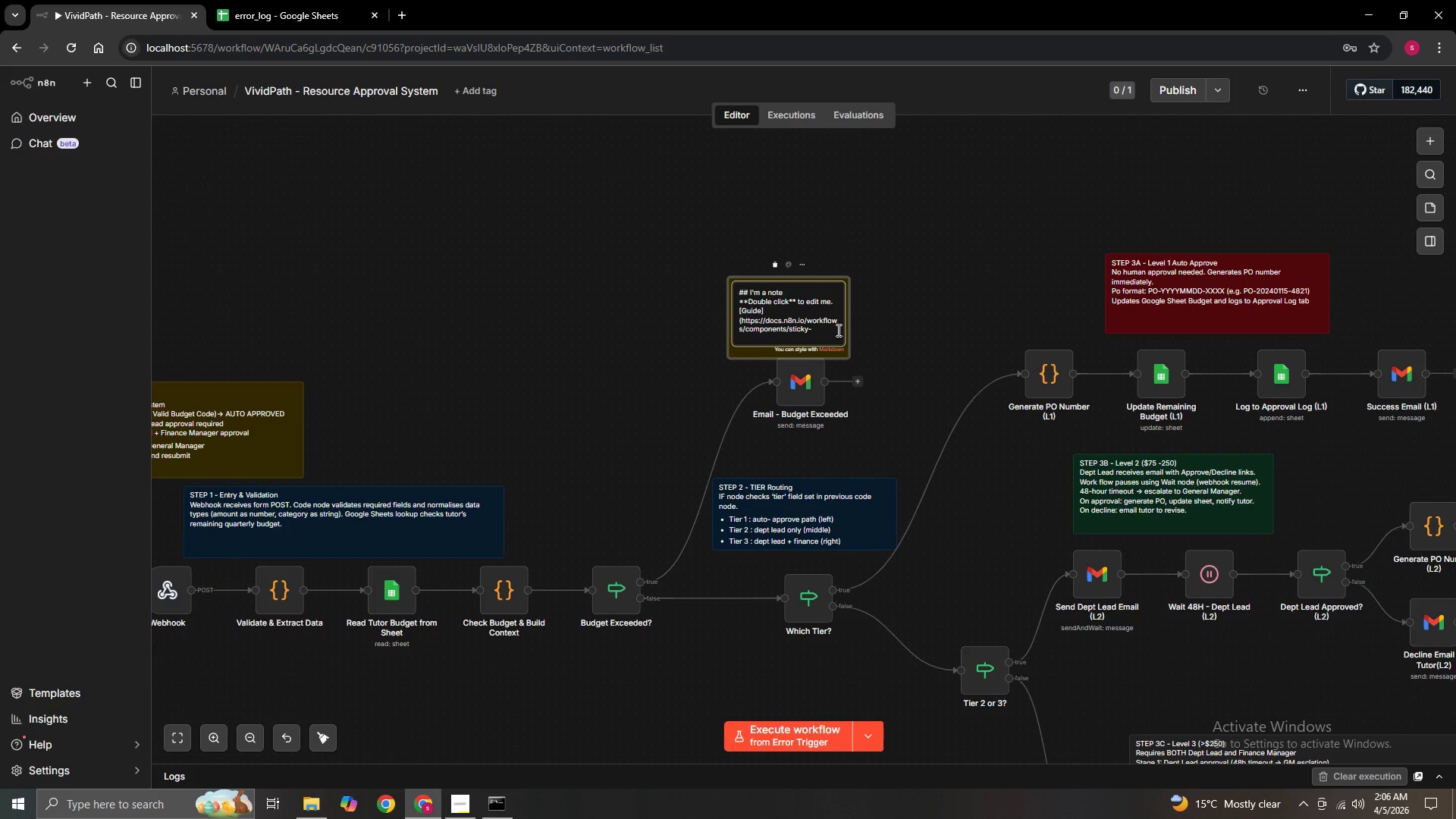 
hold_key(key=Backspace, duration=0.33)
 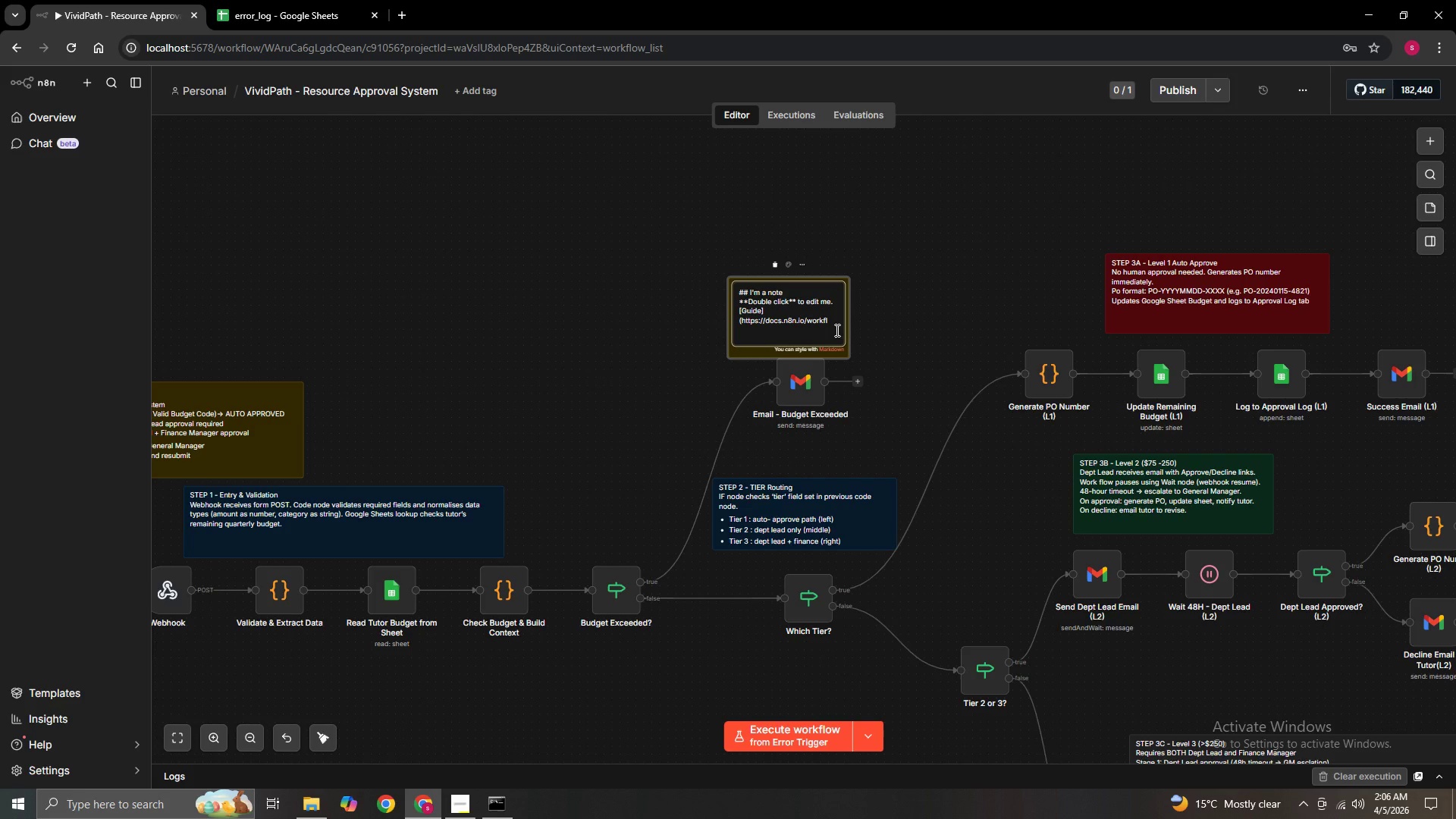 
left_click_drag(start_coordinate=[834, 323], to_coordinate=[727, 301])
 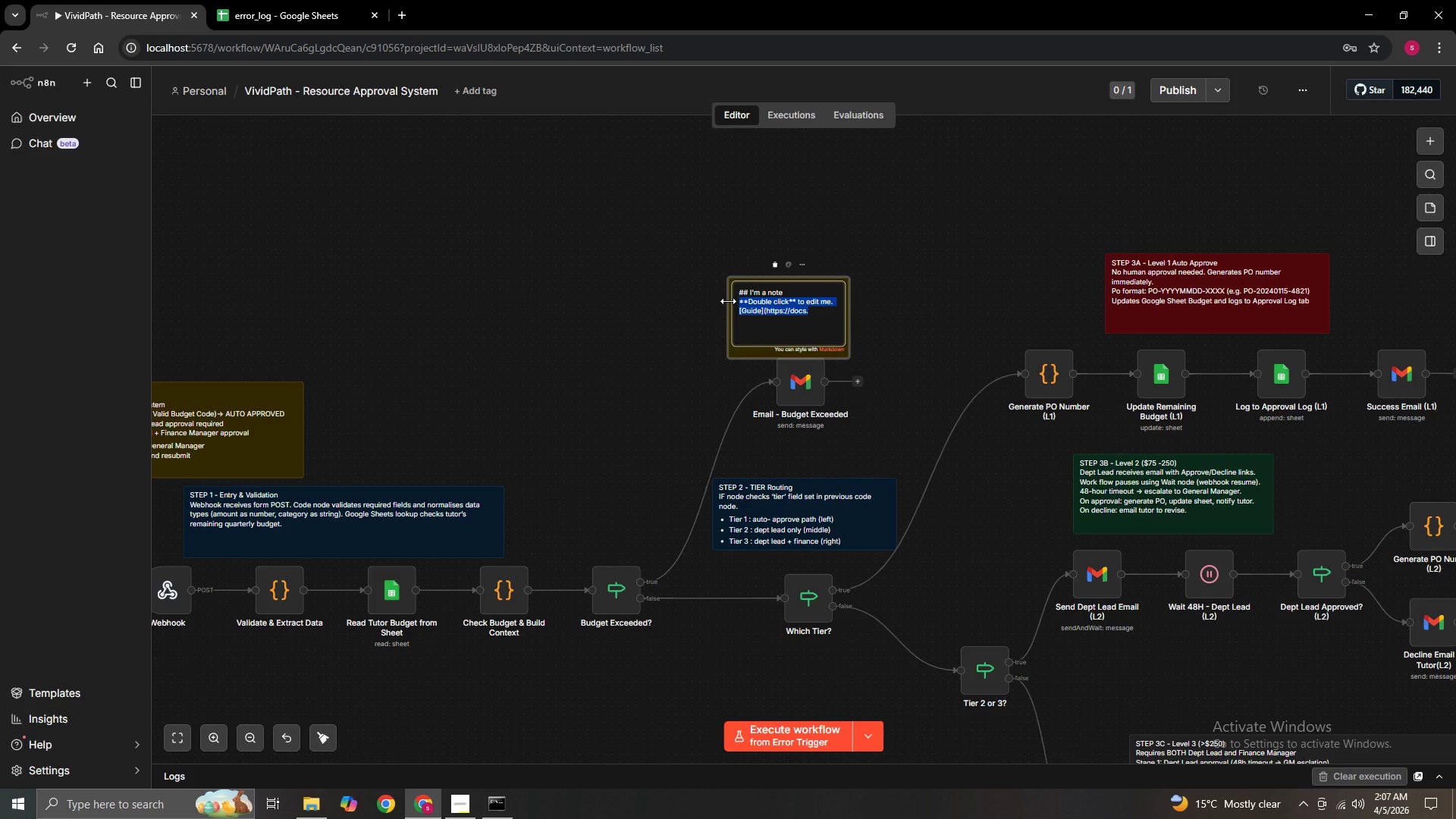 
key(Backspace)
 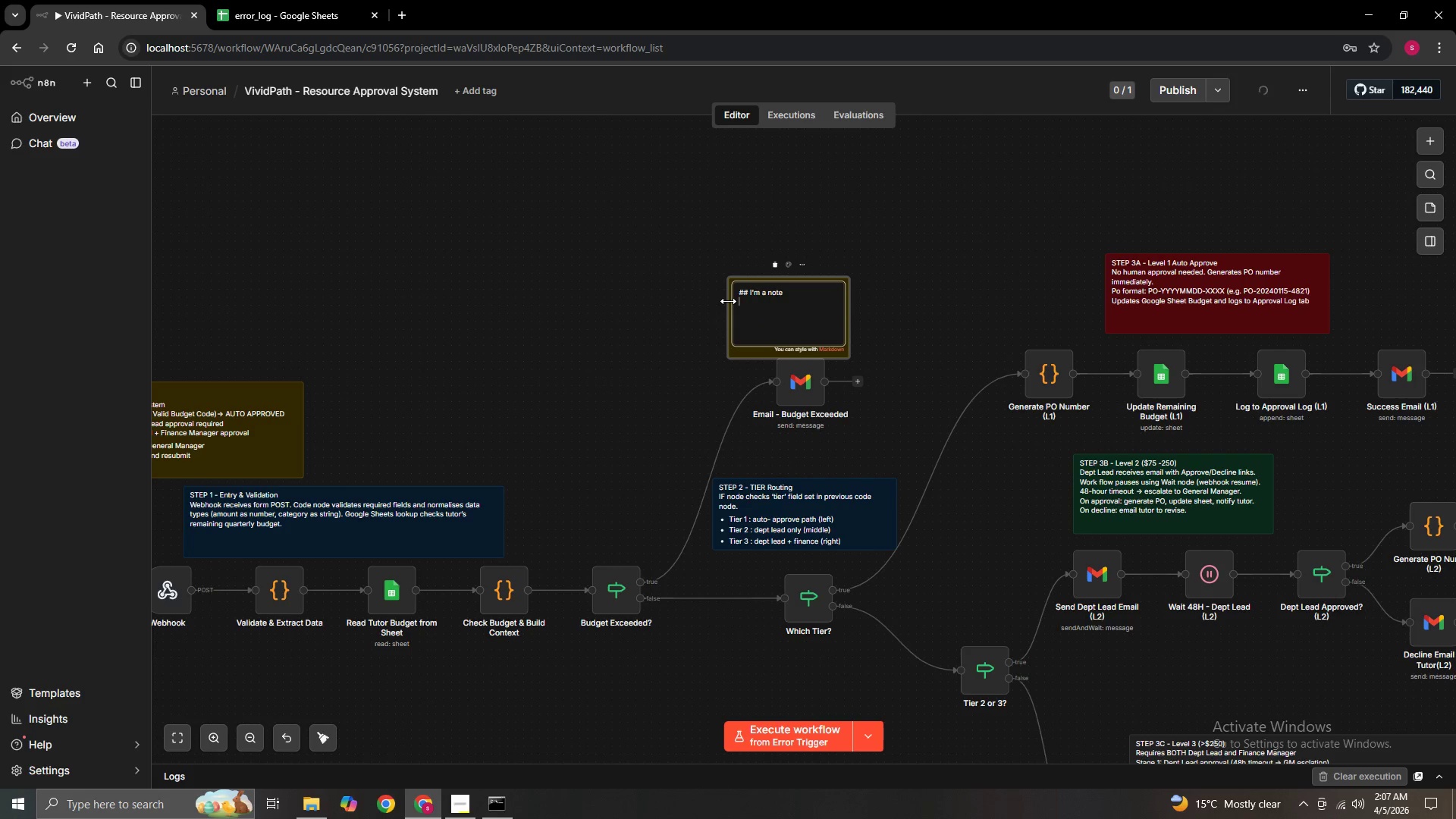 
key(Backspace)
 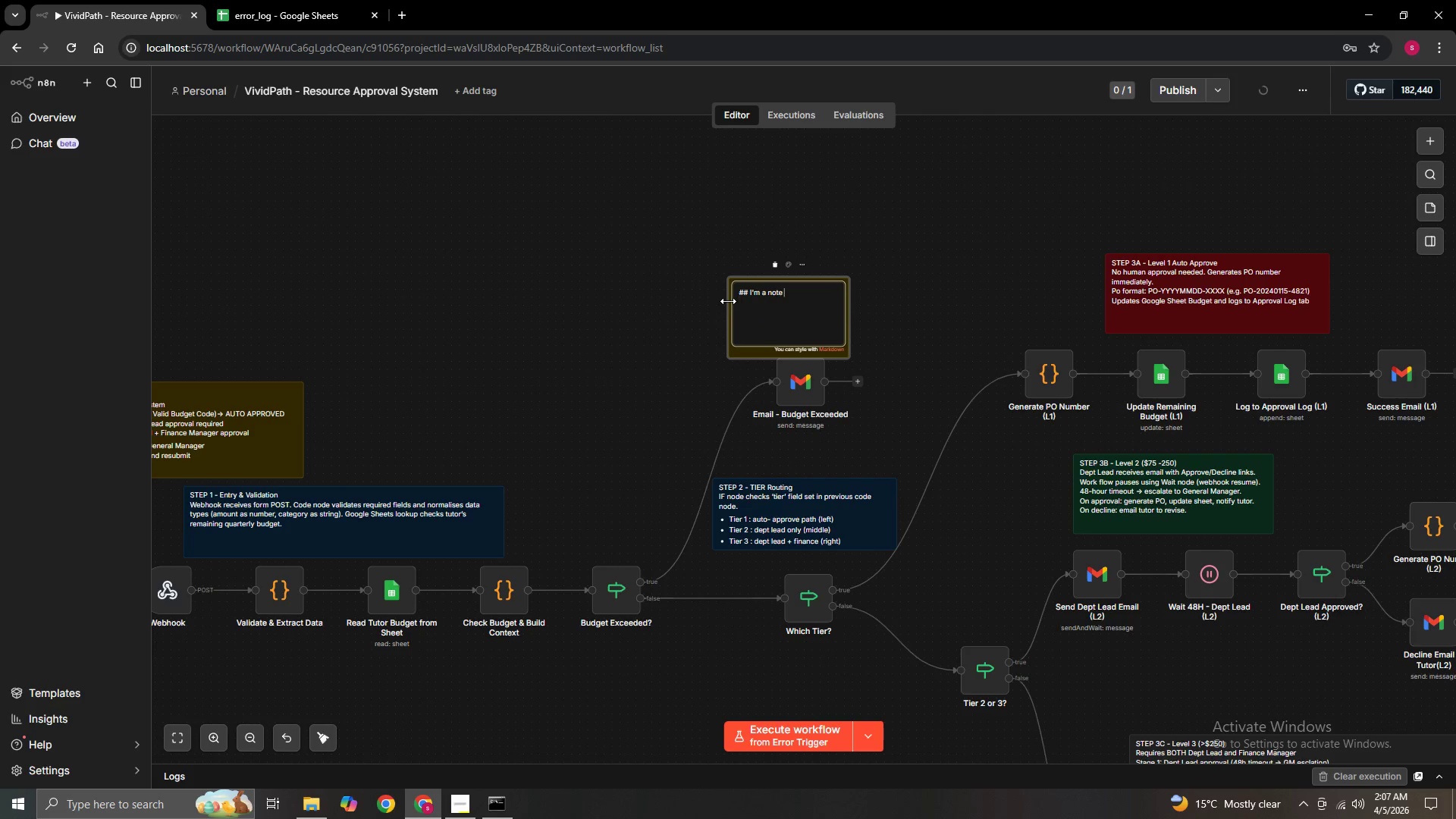 
key(Backspace)
 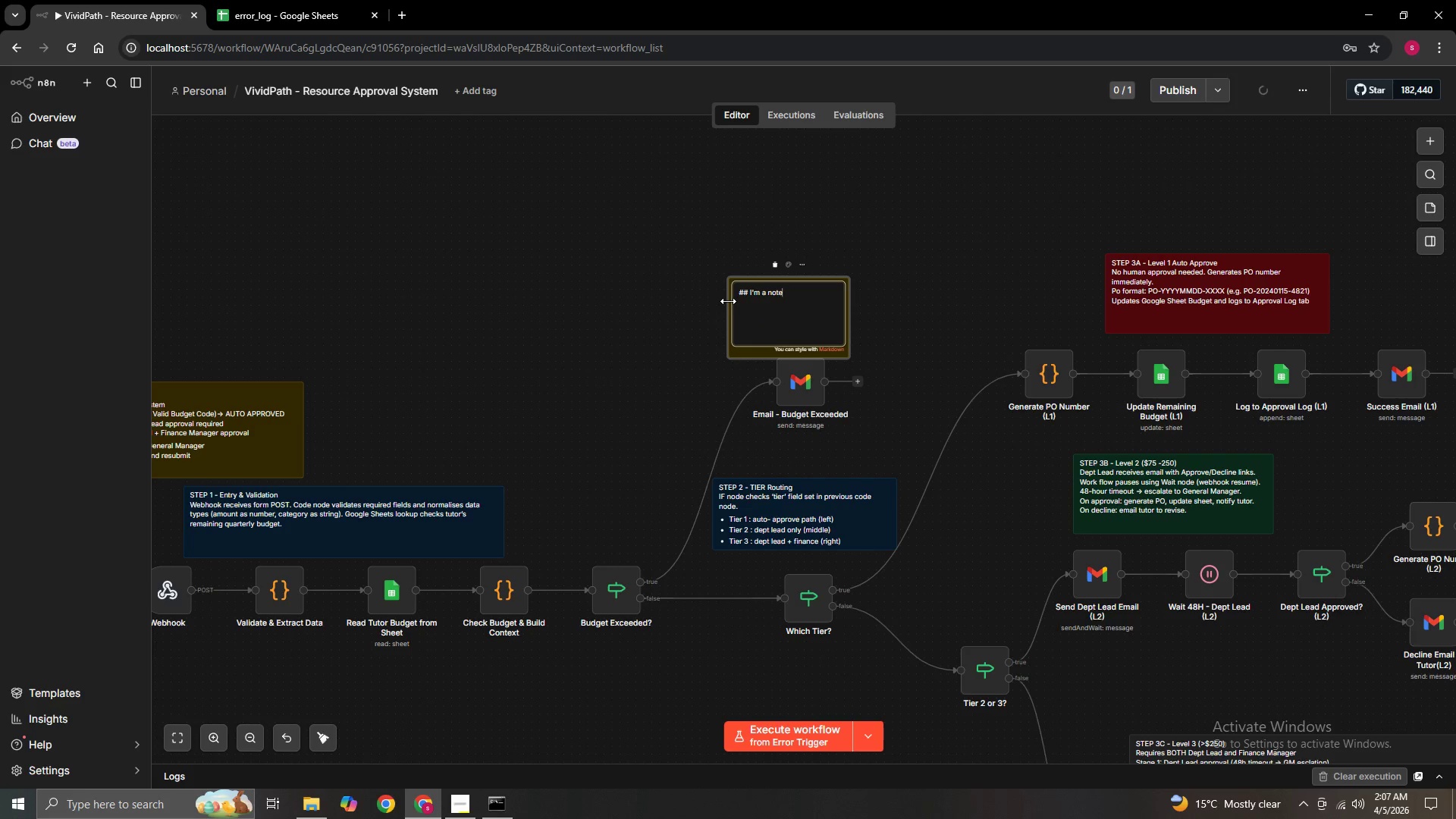 
key(Backspace)
 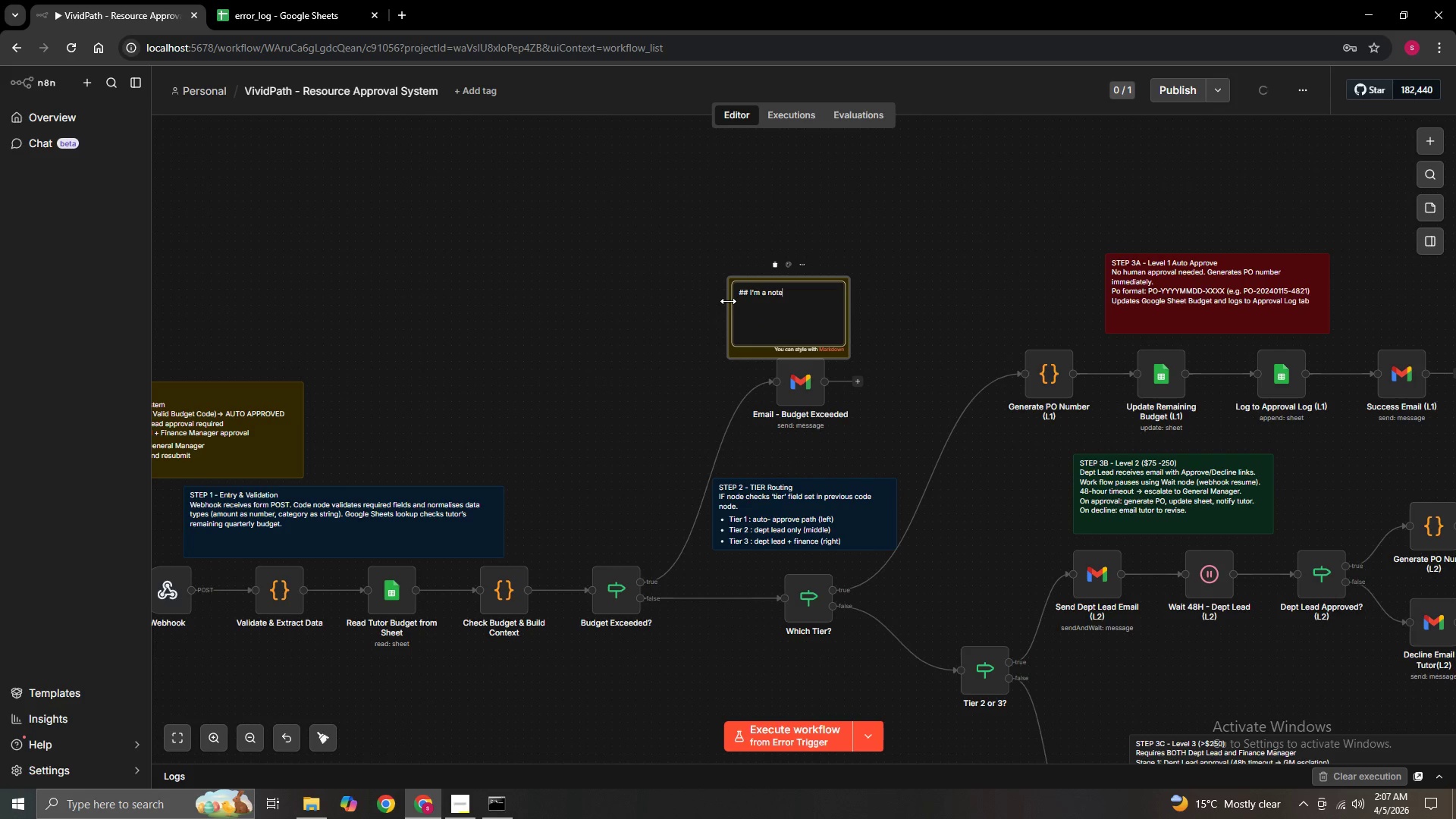 
key(Backspace)
 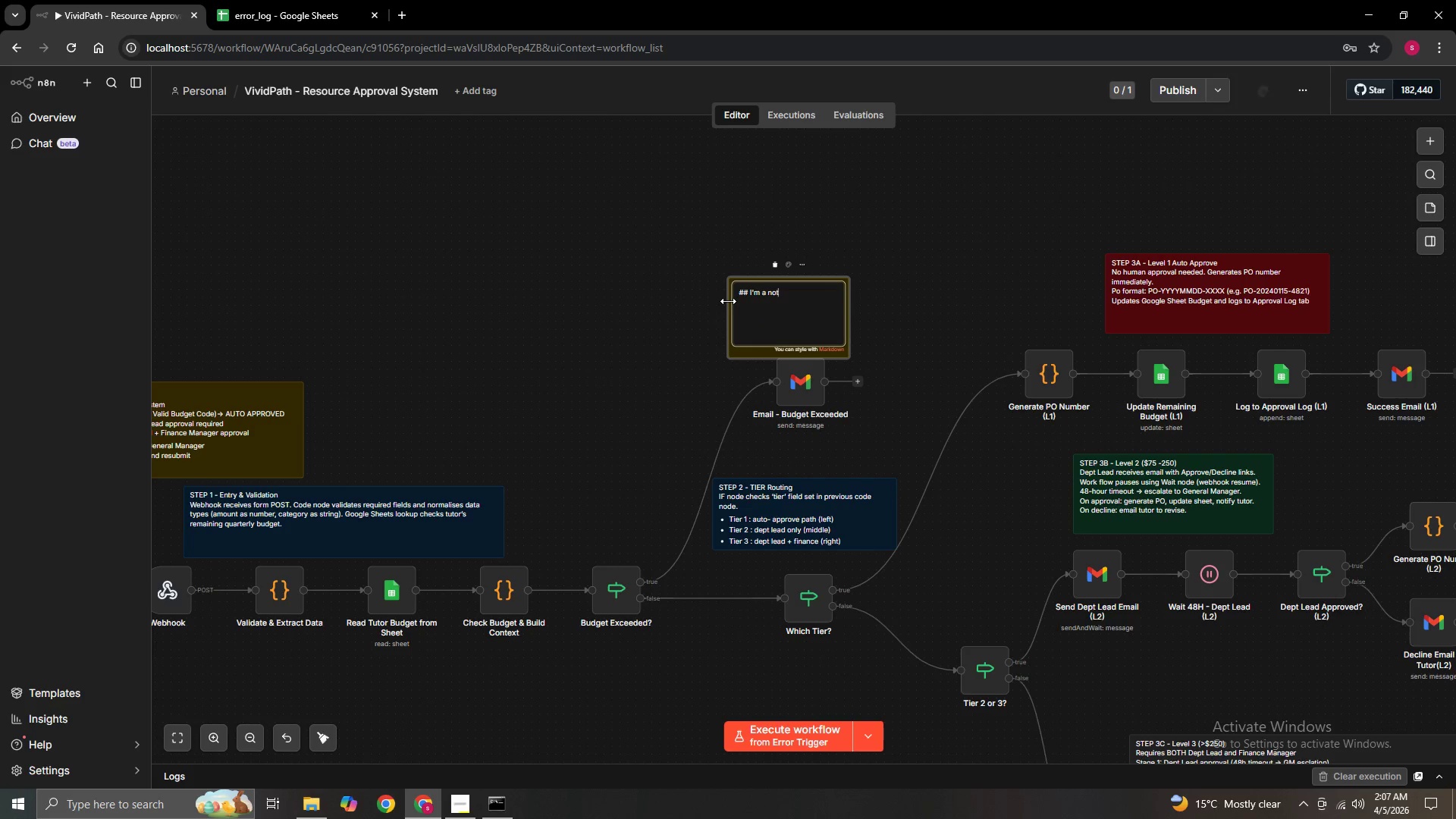 
key(Backspace)
 